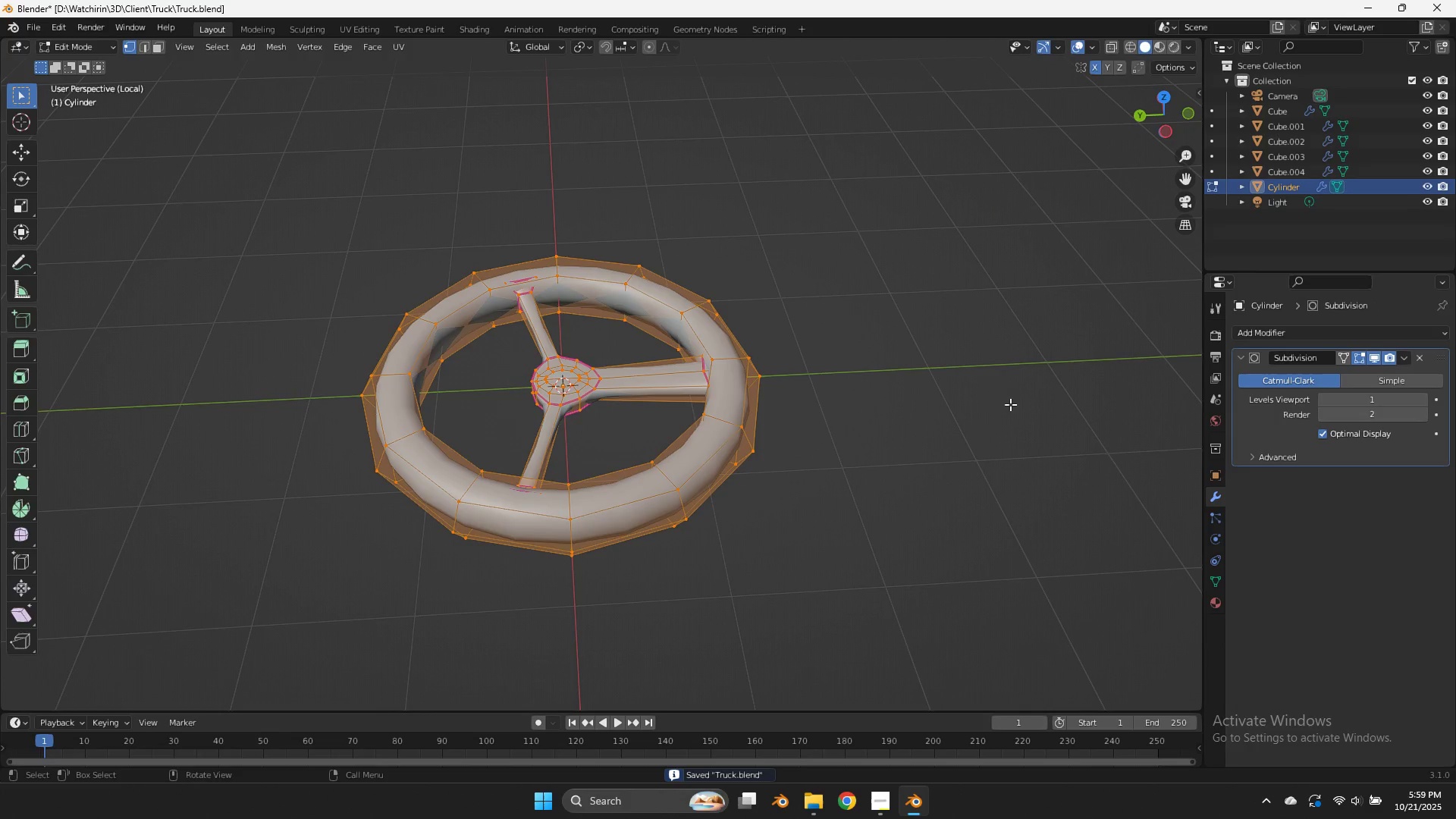 
key(Tab)
 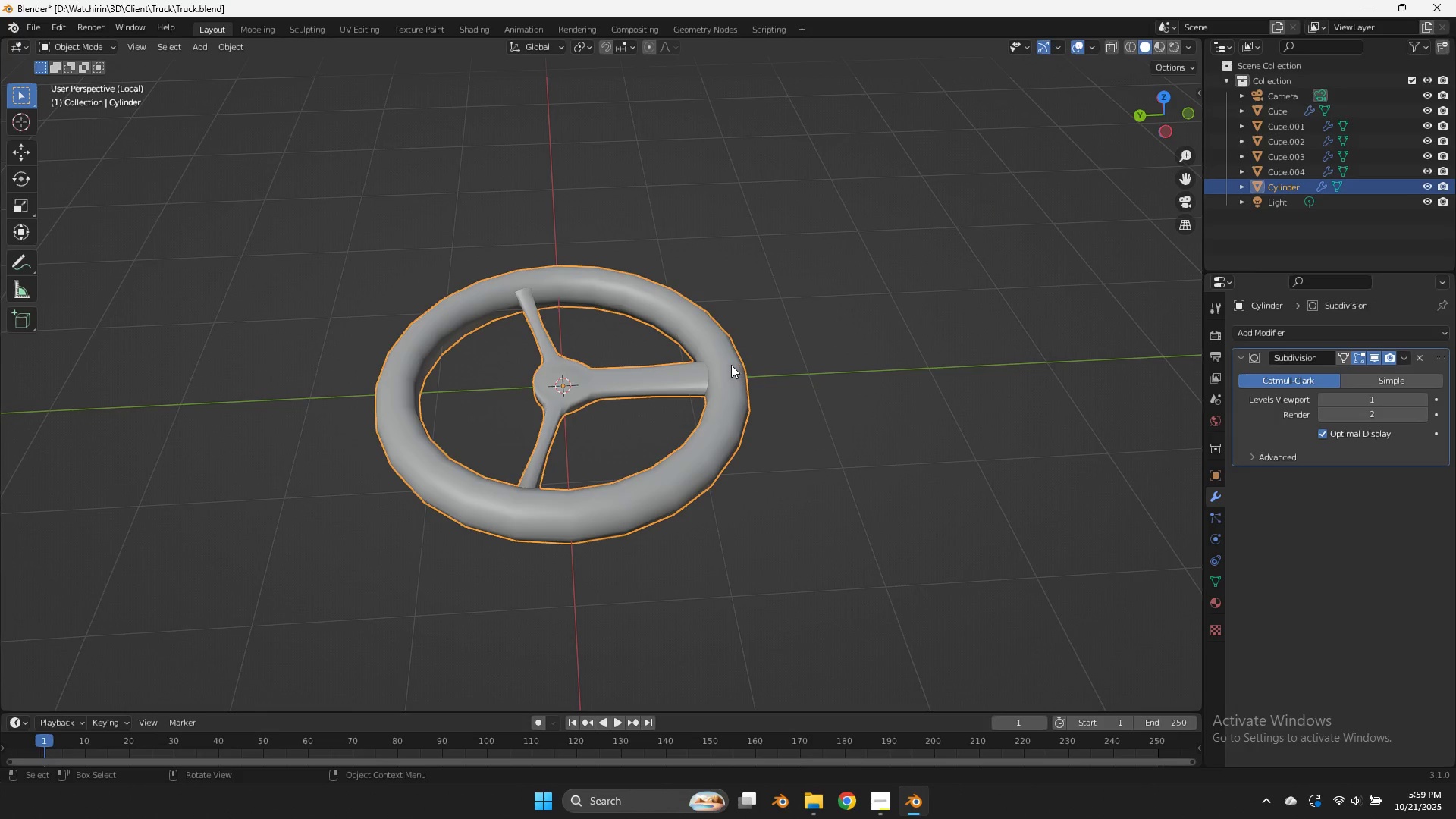 
double_click([675, 384])
 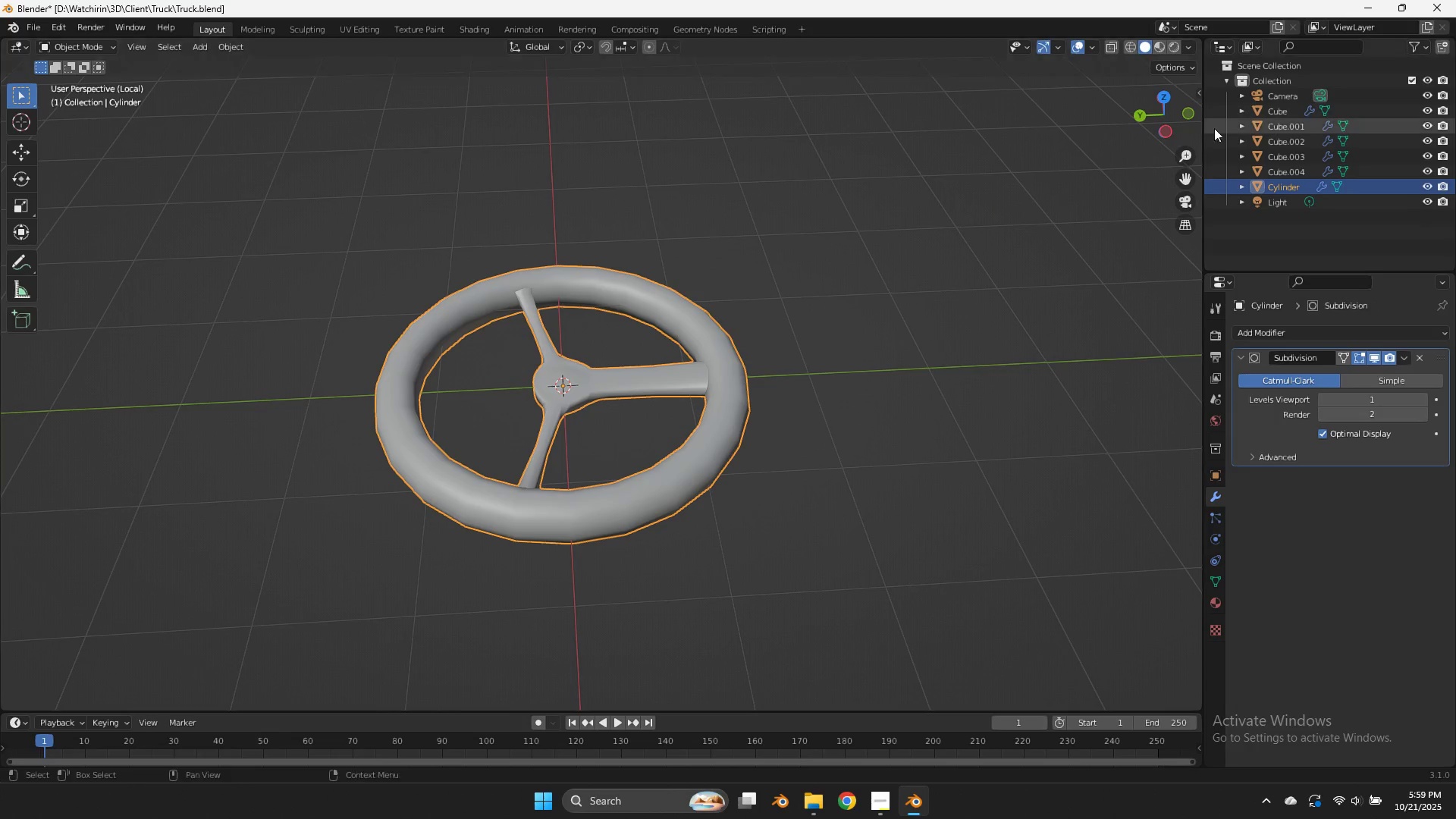 
left_click_drag(start_coordinate=[1164, 130], to_coordinate=[41, 588])
 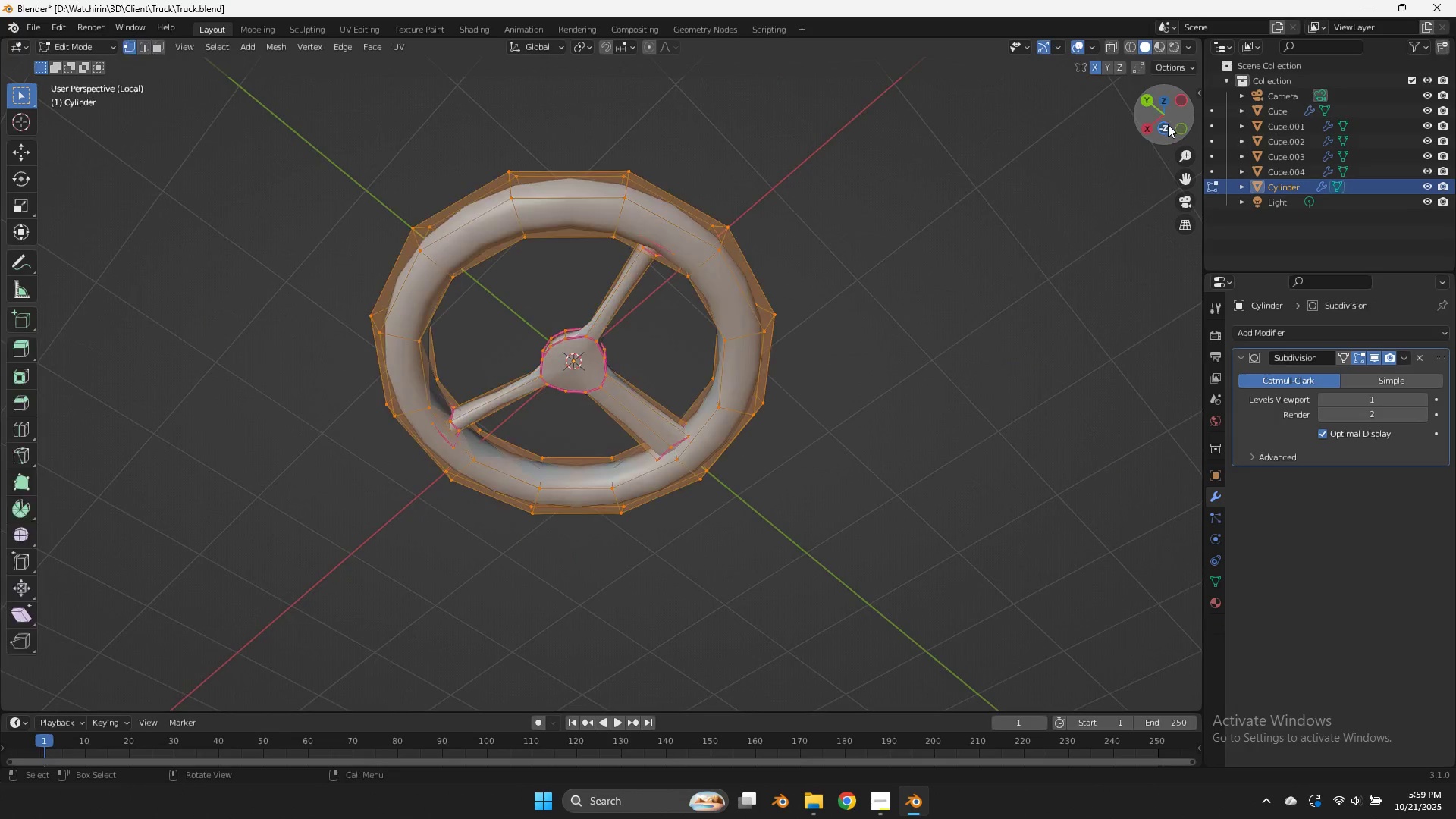 
key(Tab)
 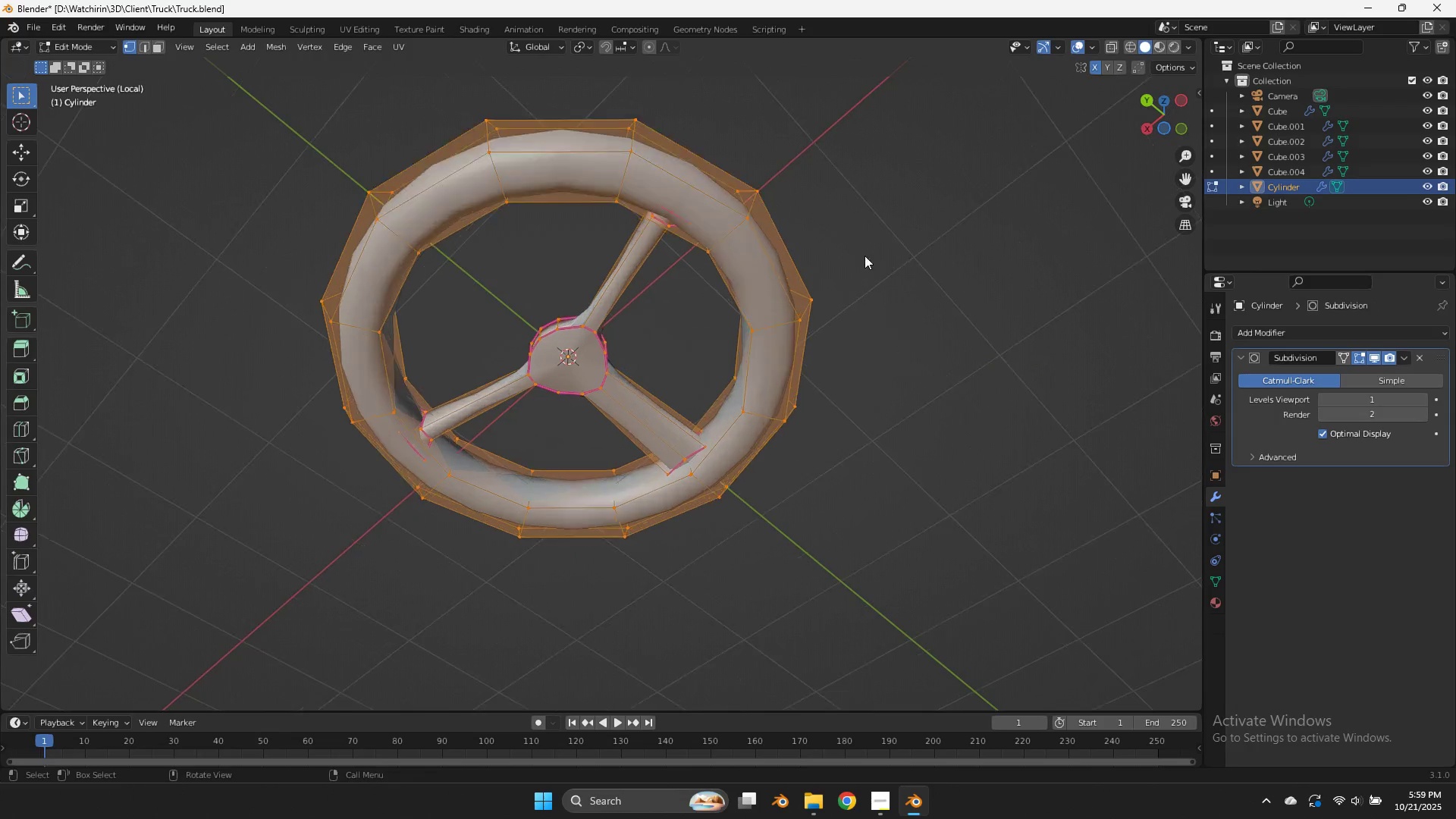 
scroll: coordinate [850, 256], scroll_direction: up, amount: 6.0
 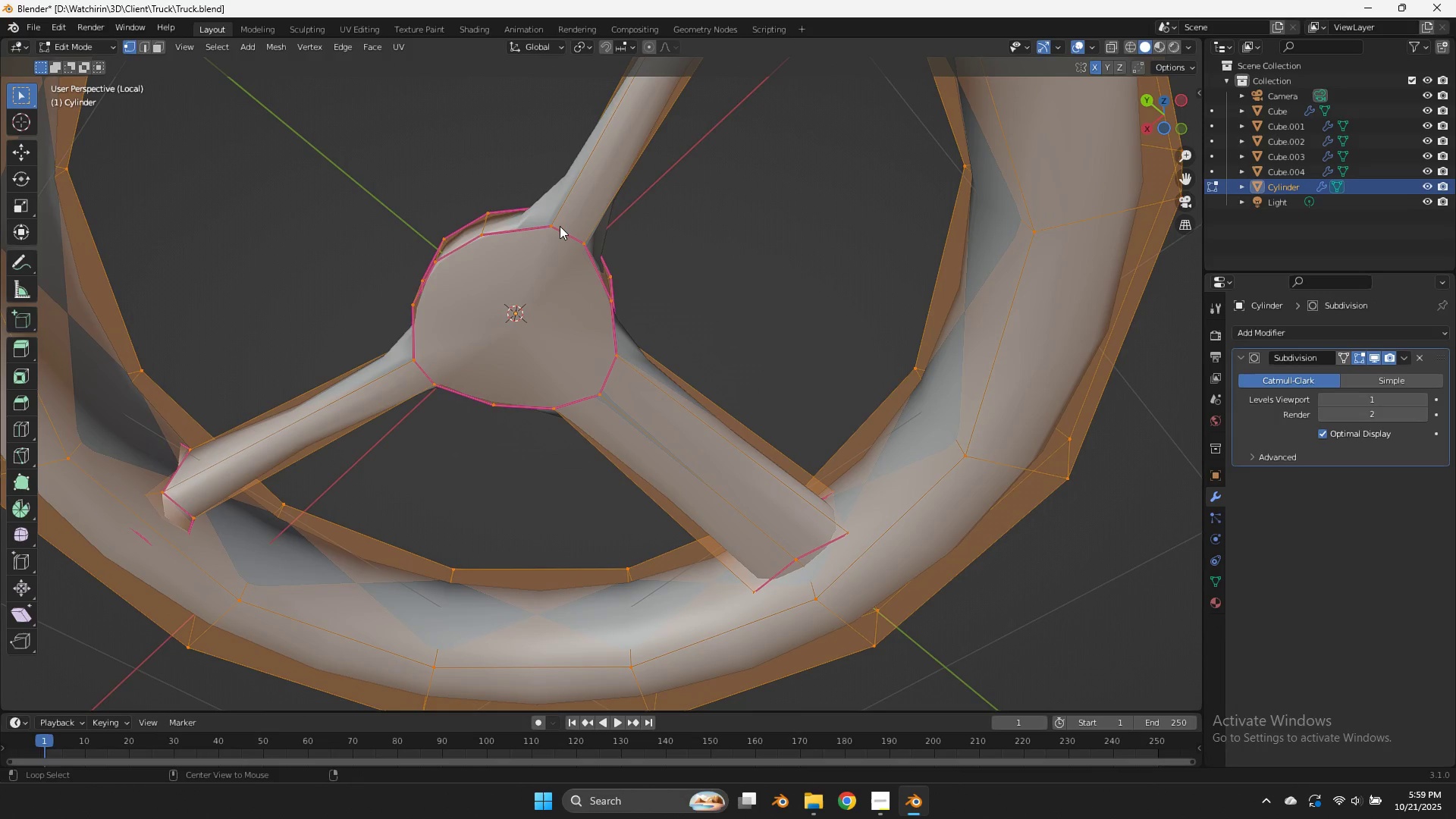 
hold_key(key=AltLeft, duration=3.48)
left_click([529, 228])
 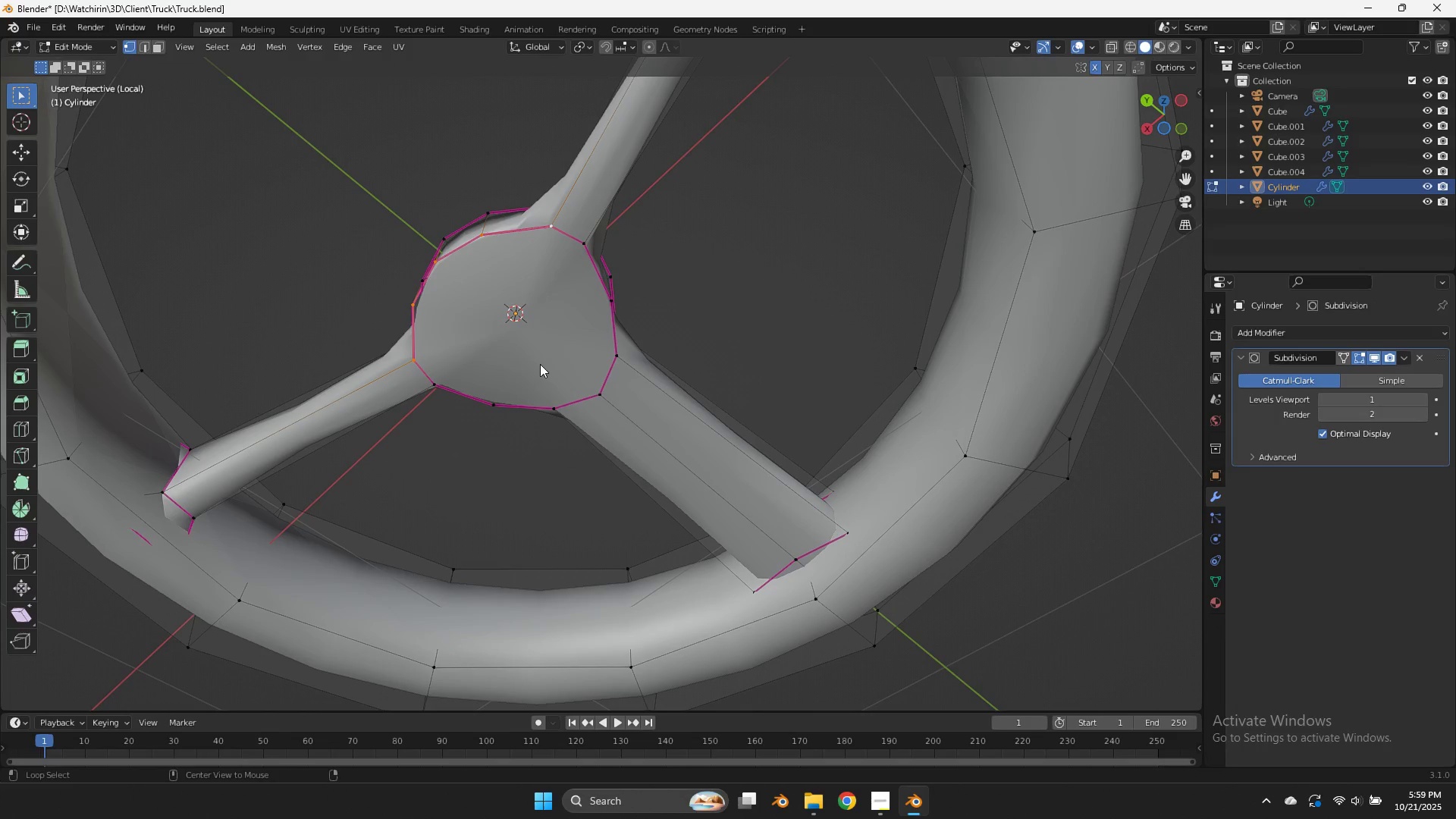 
hold_key(key=ShiftLeft, duration=2.38)
left_click([519, 416])
 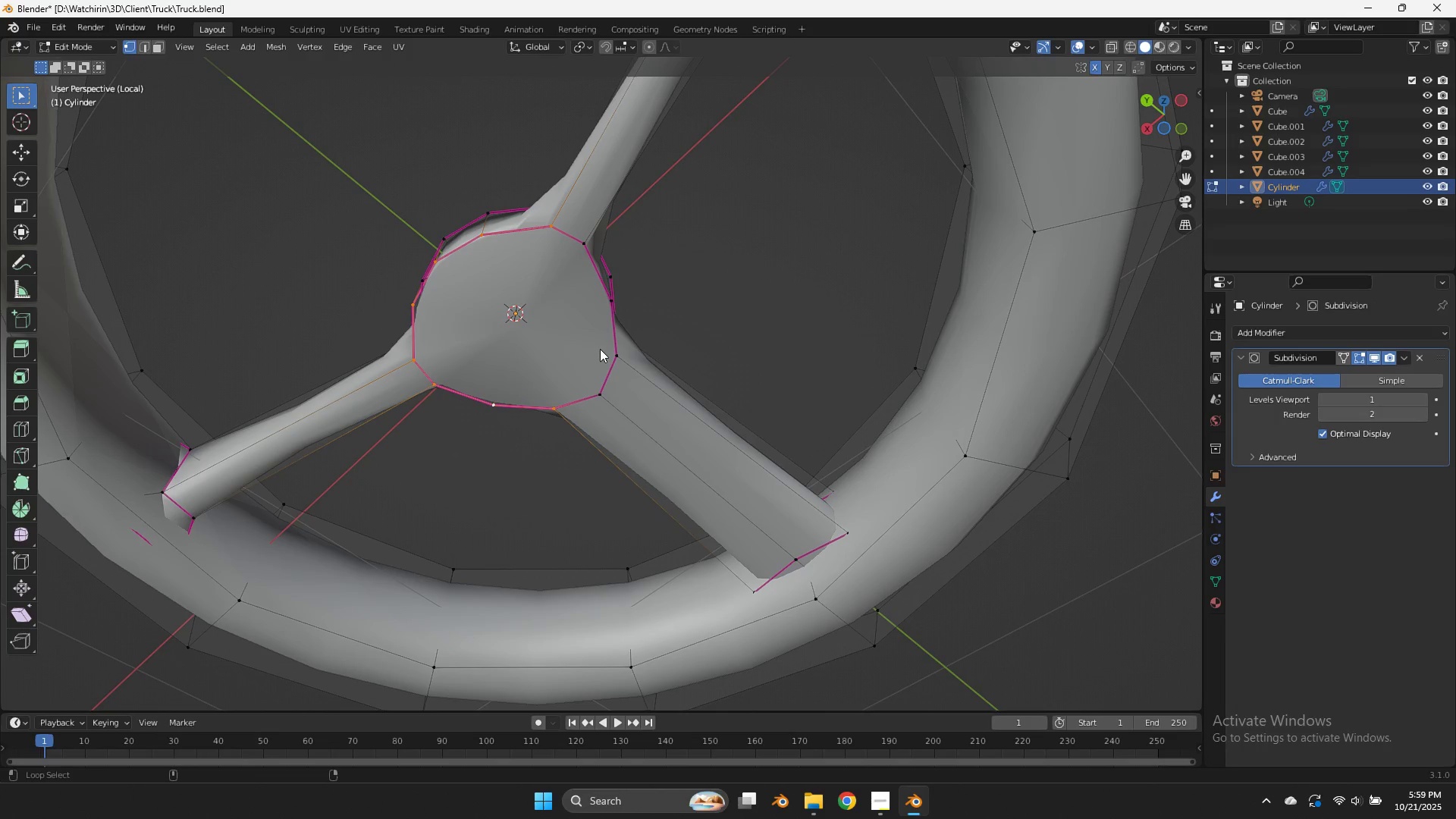 
left_click([604, 336])
 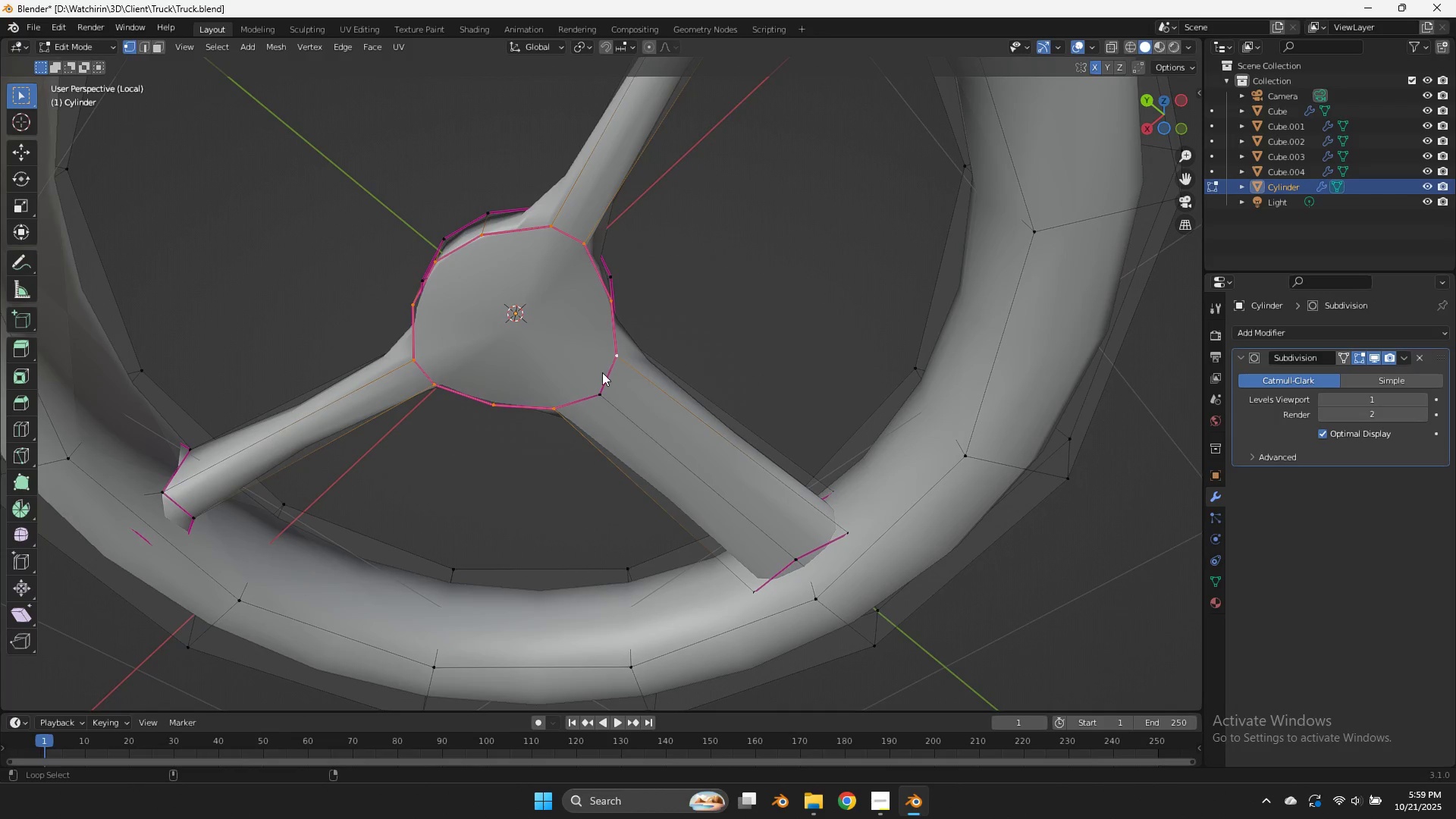 
left_click([602, 372])
 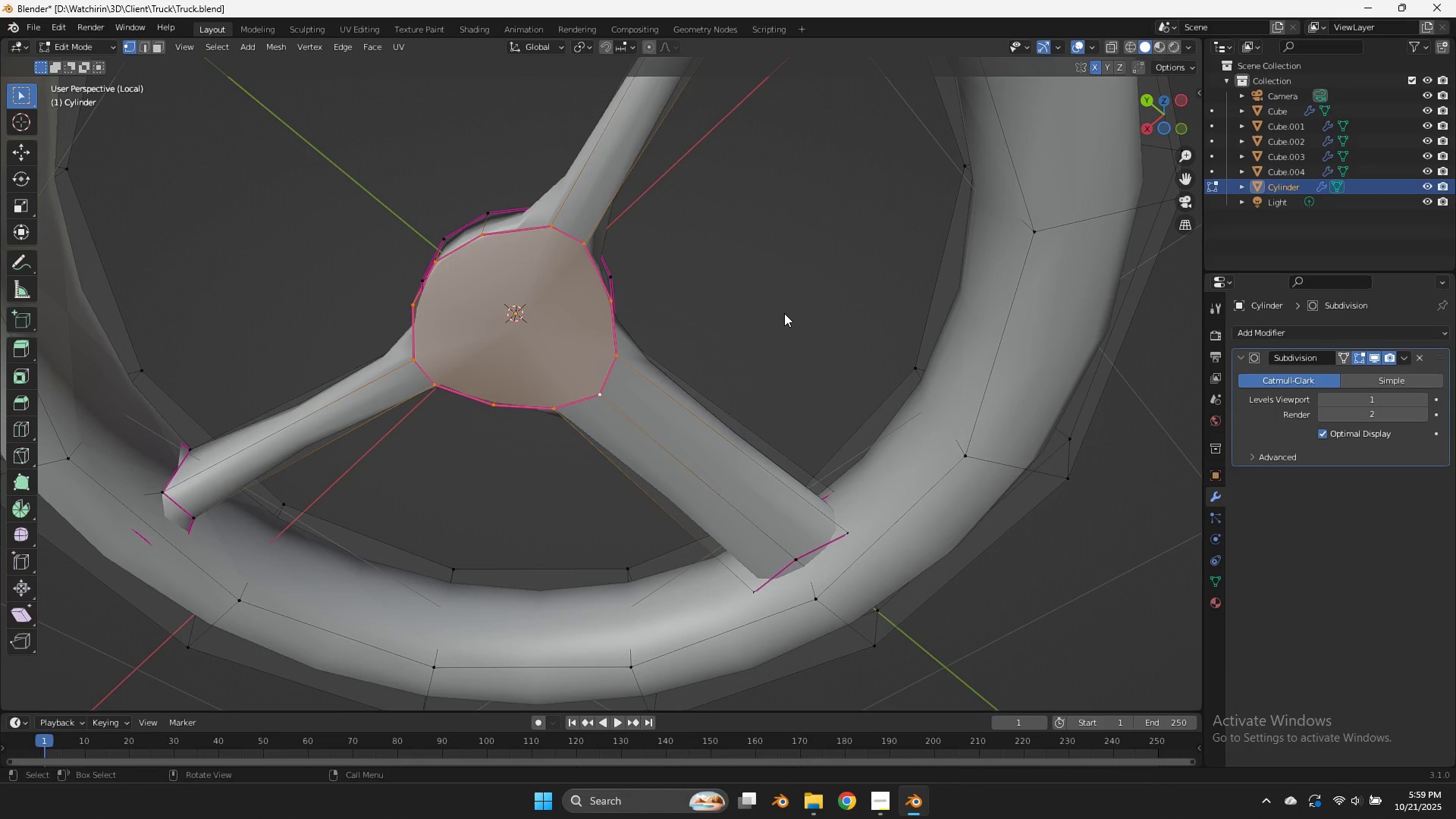 
key(I)
 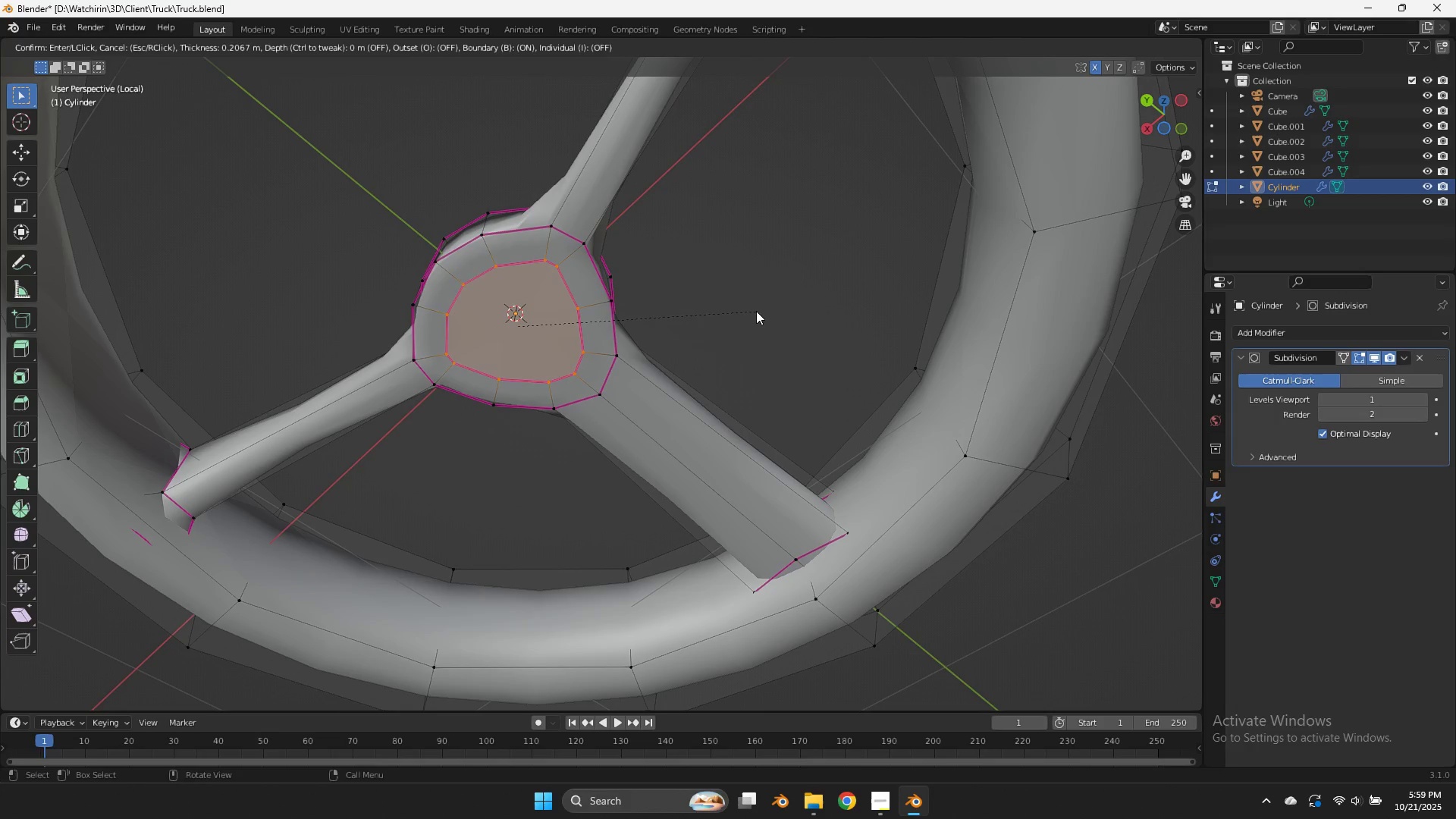 
left_click([754, 310])
 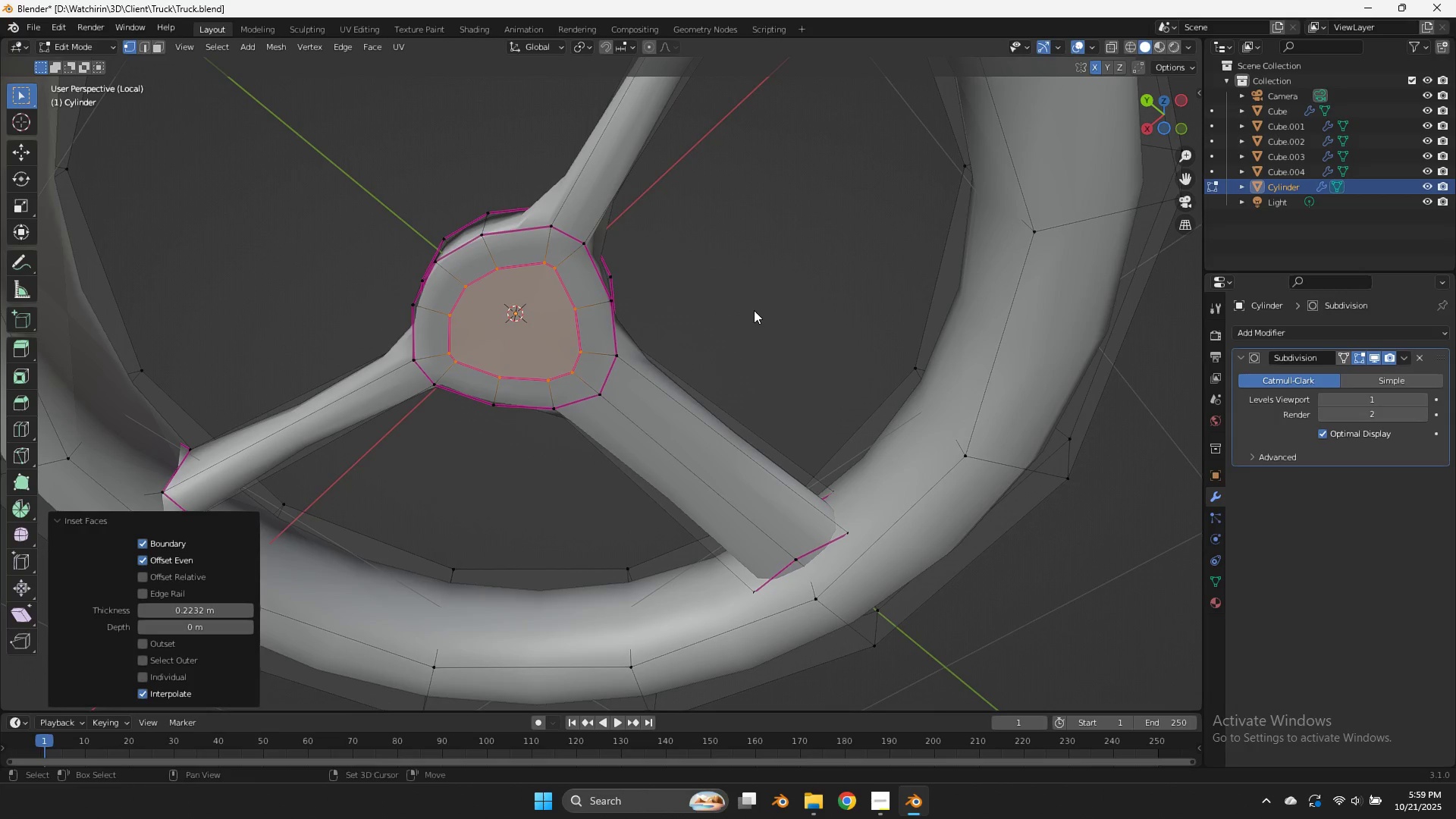 
hold_key(key=ShiftLeft, duration=1.46)
 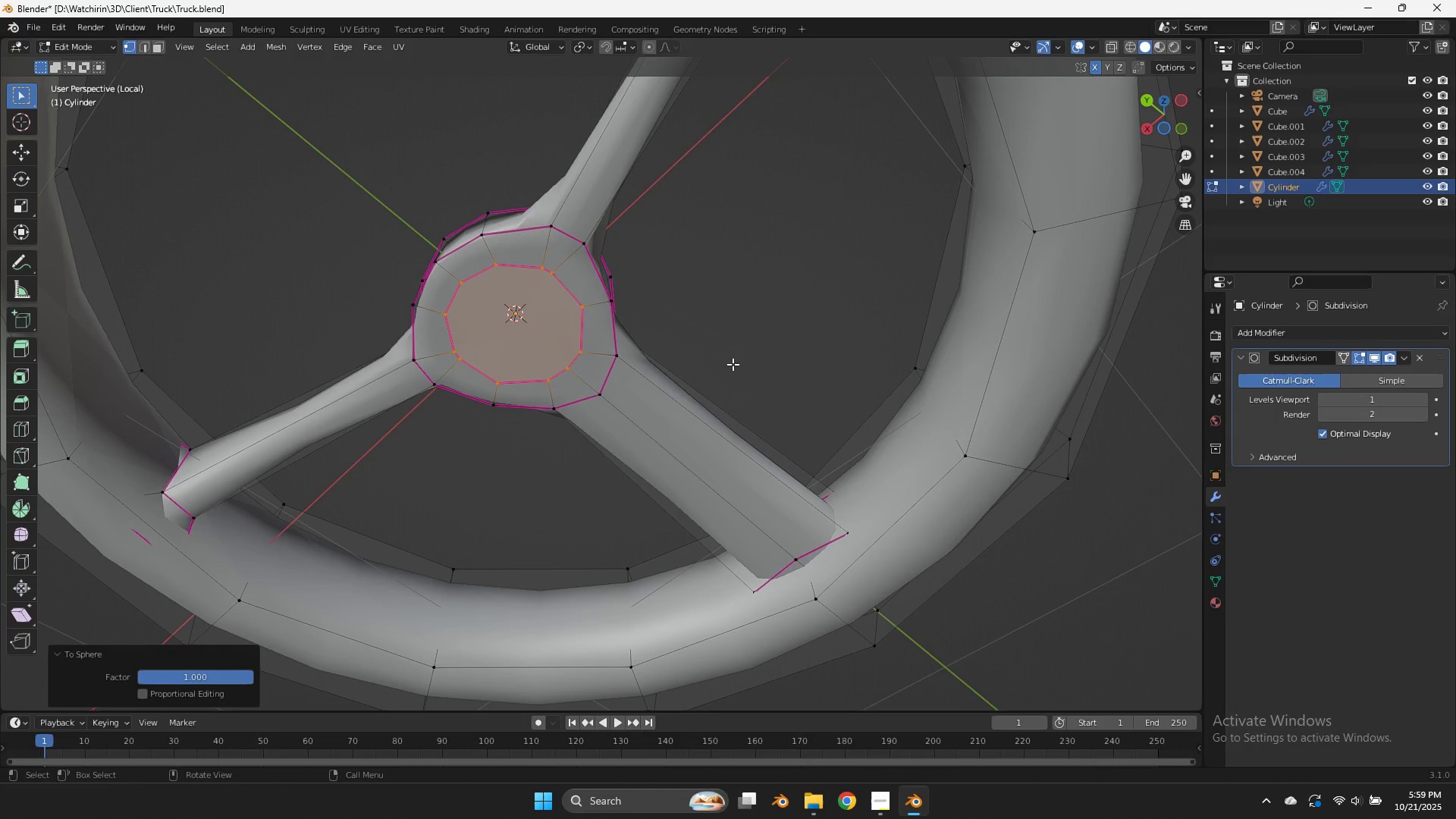 
hold_key(key=AltLeft, duration=1.22)
 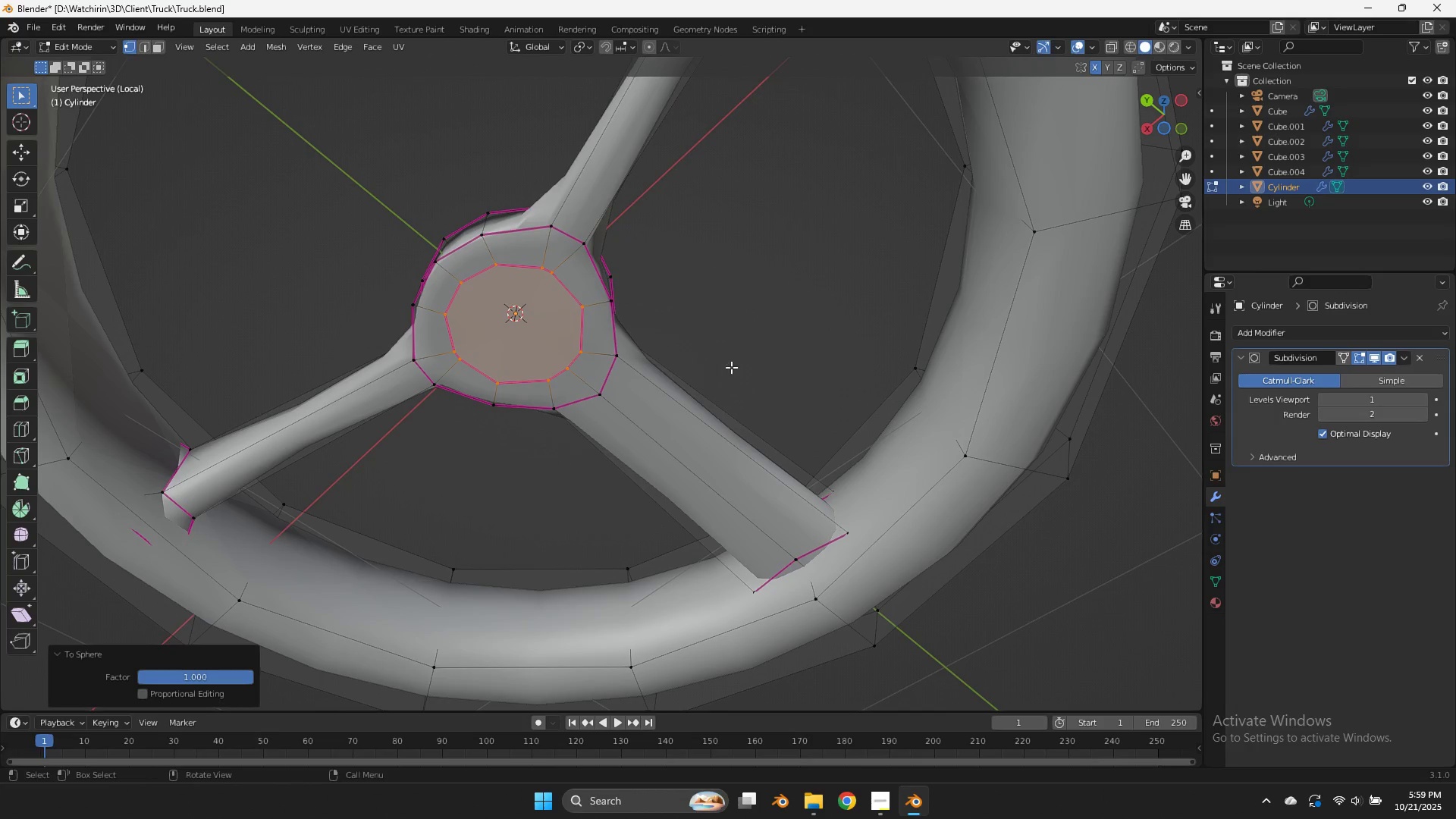 
hold_key(key=S, duration=1.15)
 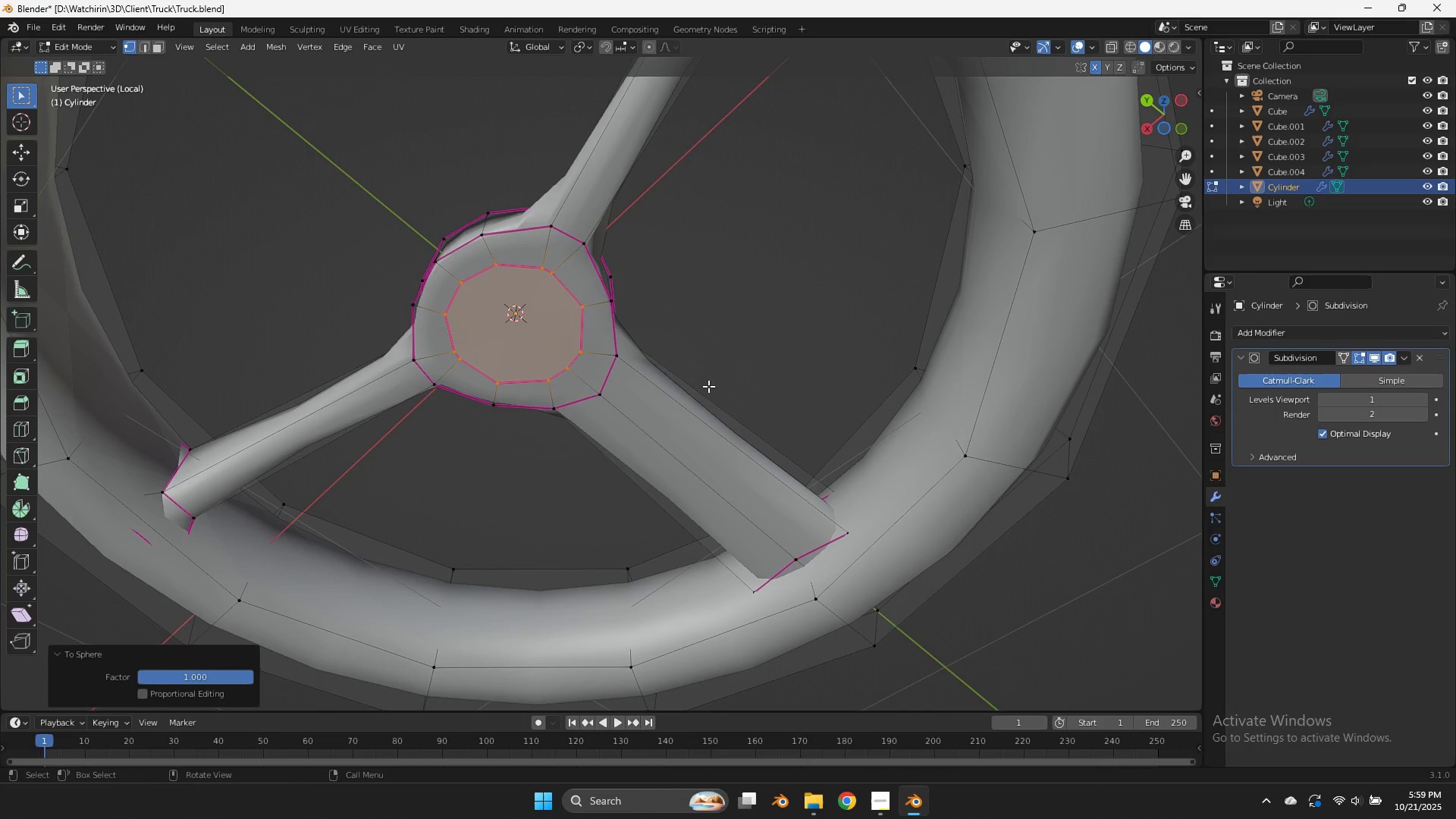 
left_click([134, 610])
 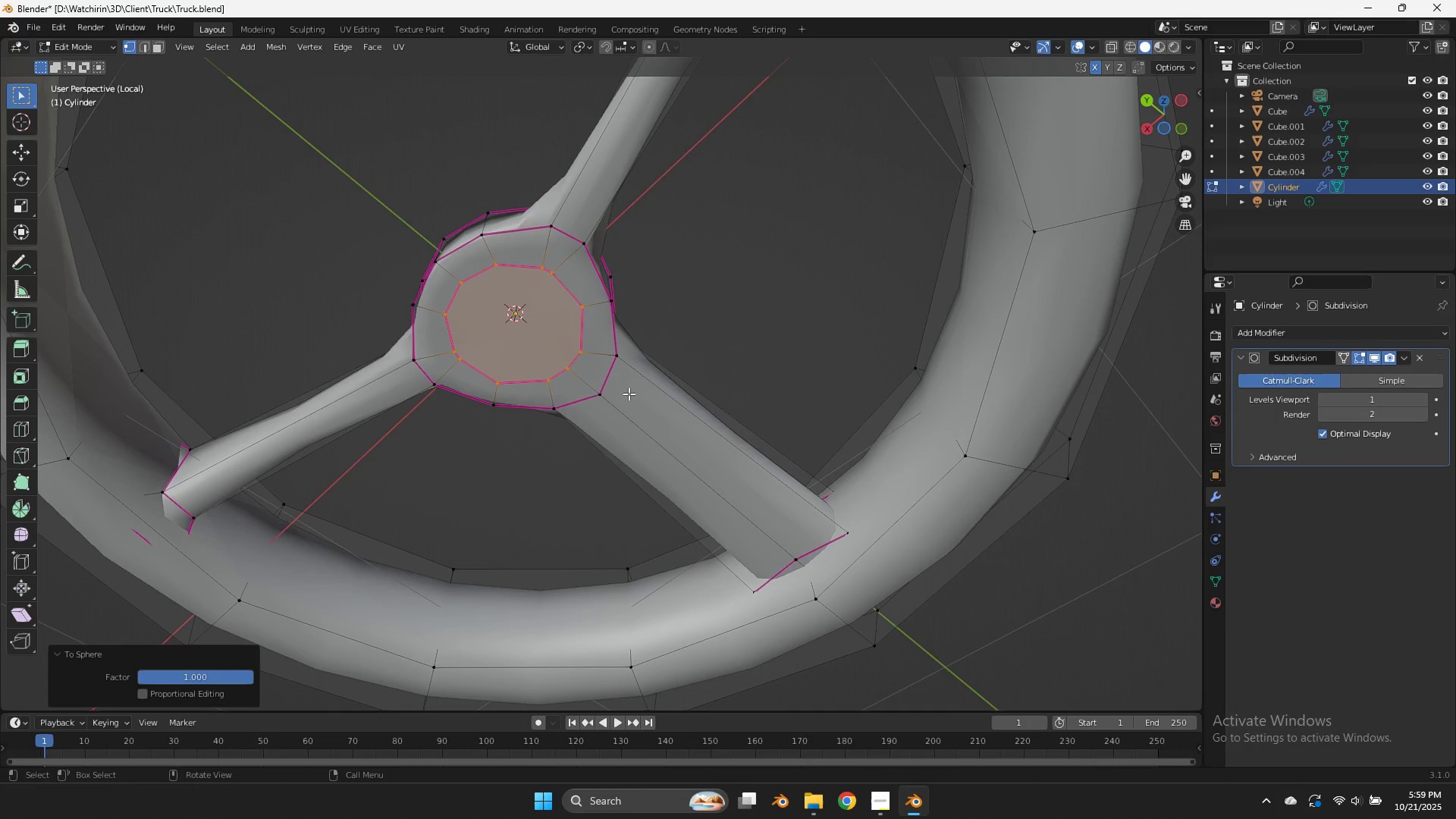 
key(E)
 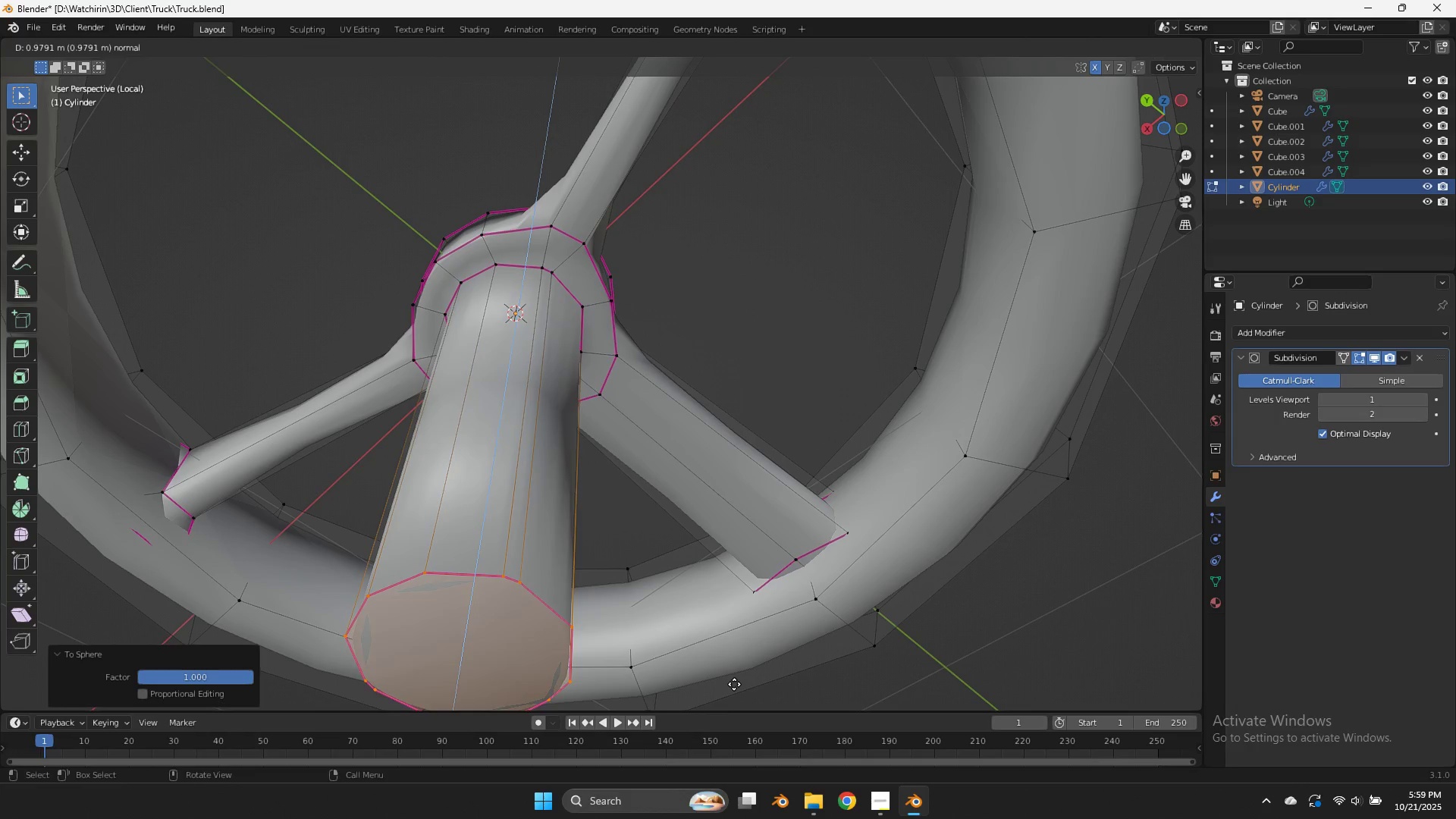 
left_click([719, 68])
 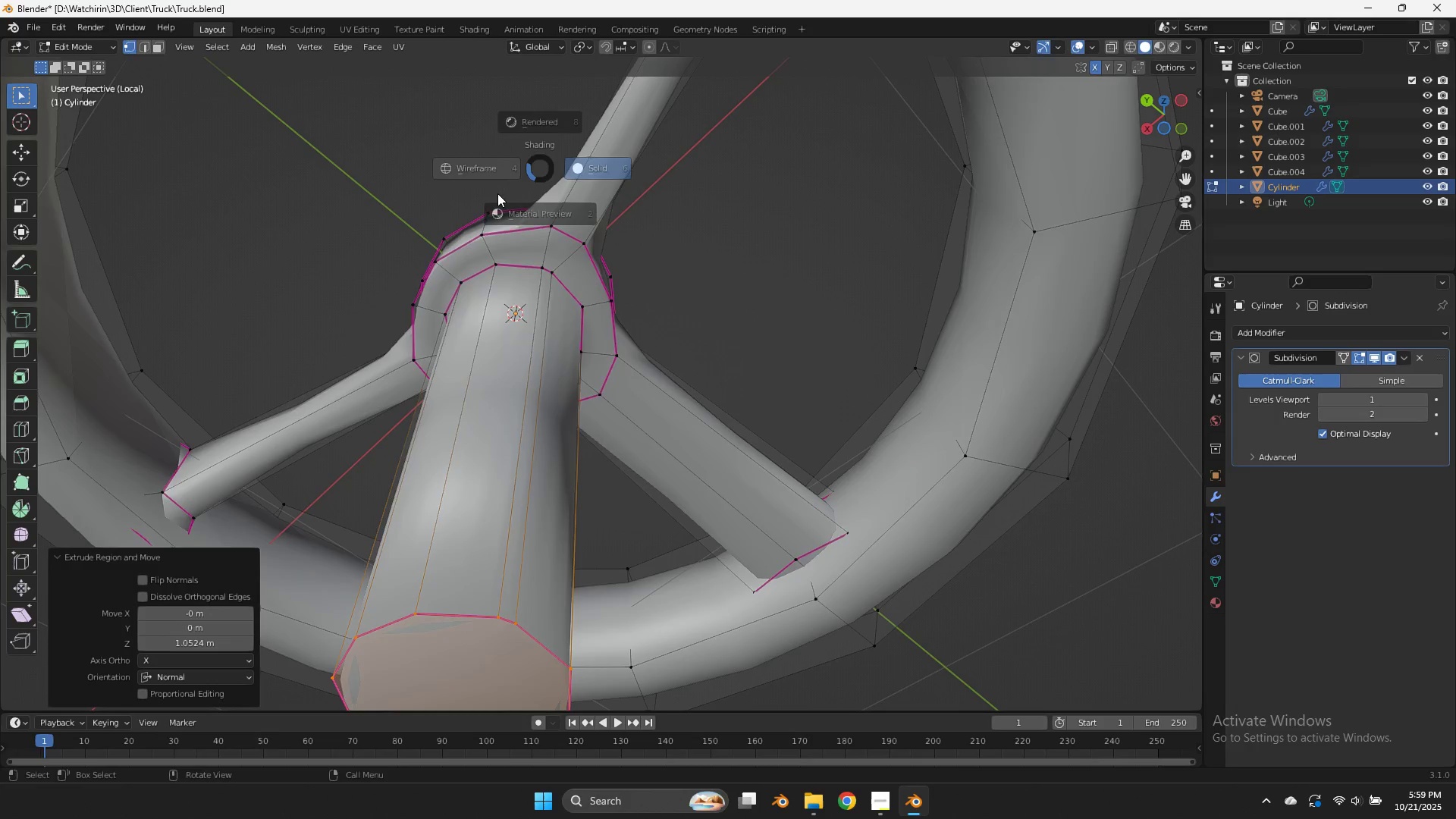 
type(zz)
key(Tab)
key(Tab)
type(gz)
 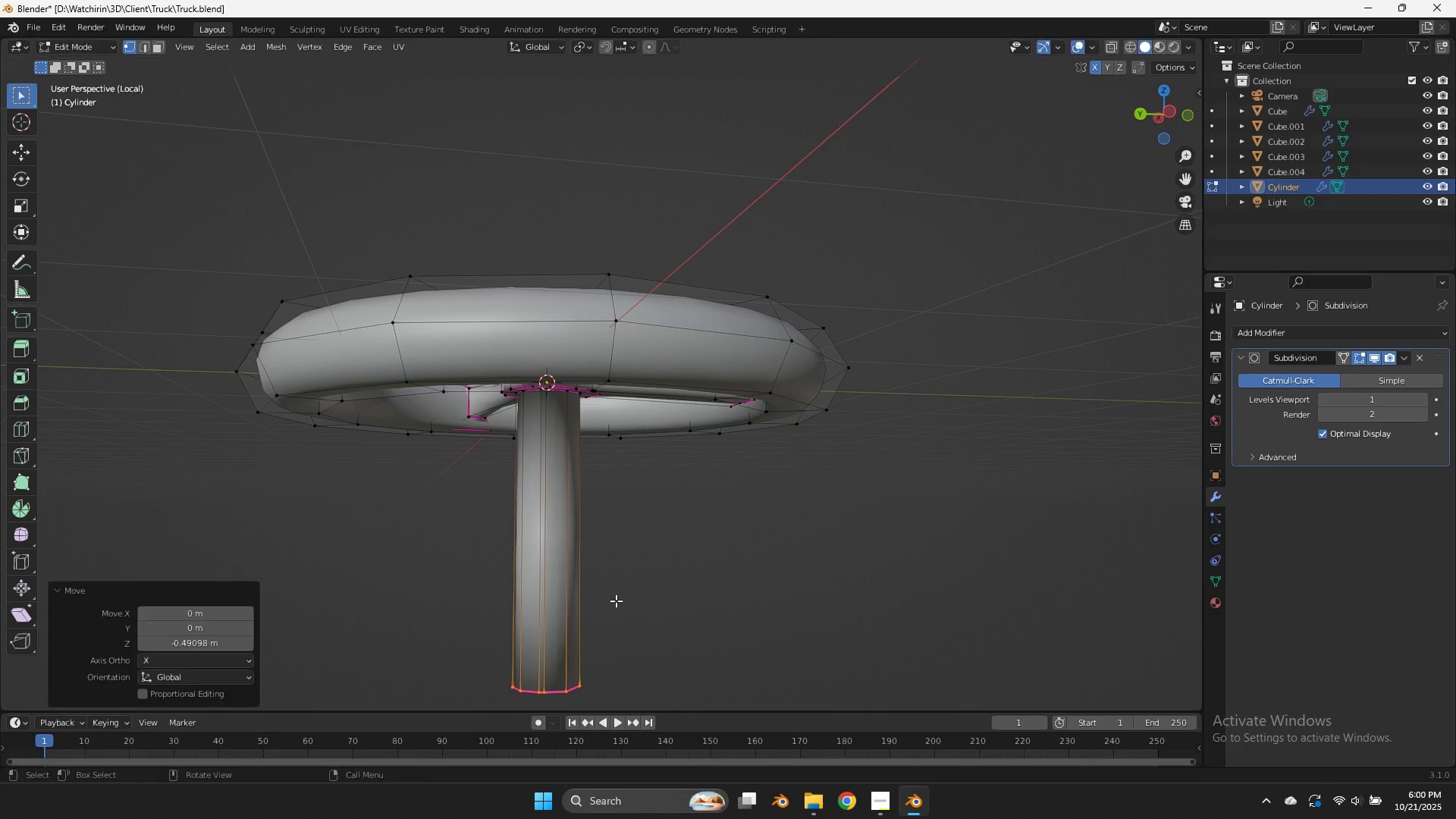 
scroll: coordinate [1156, 133], scroll_direction: down, amount: 4.0
 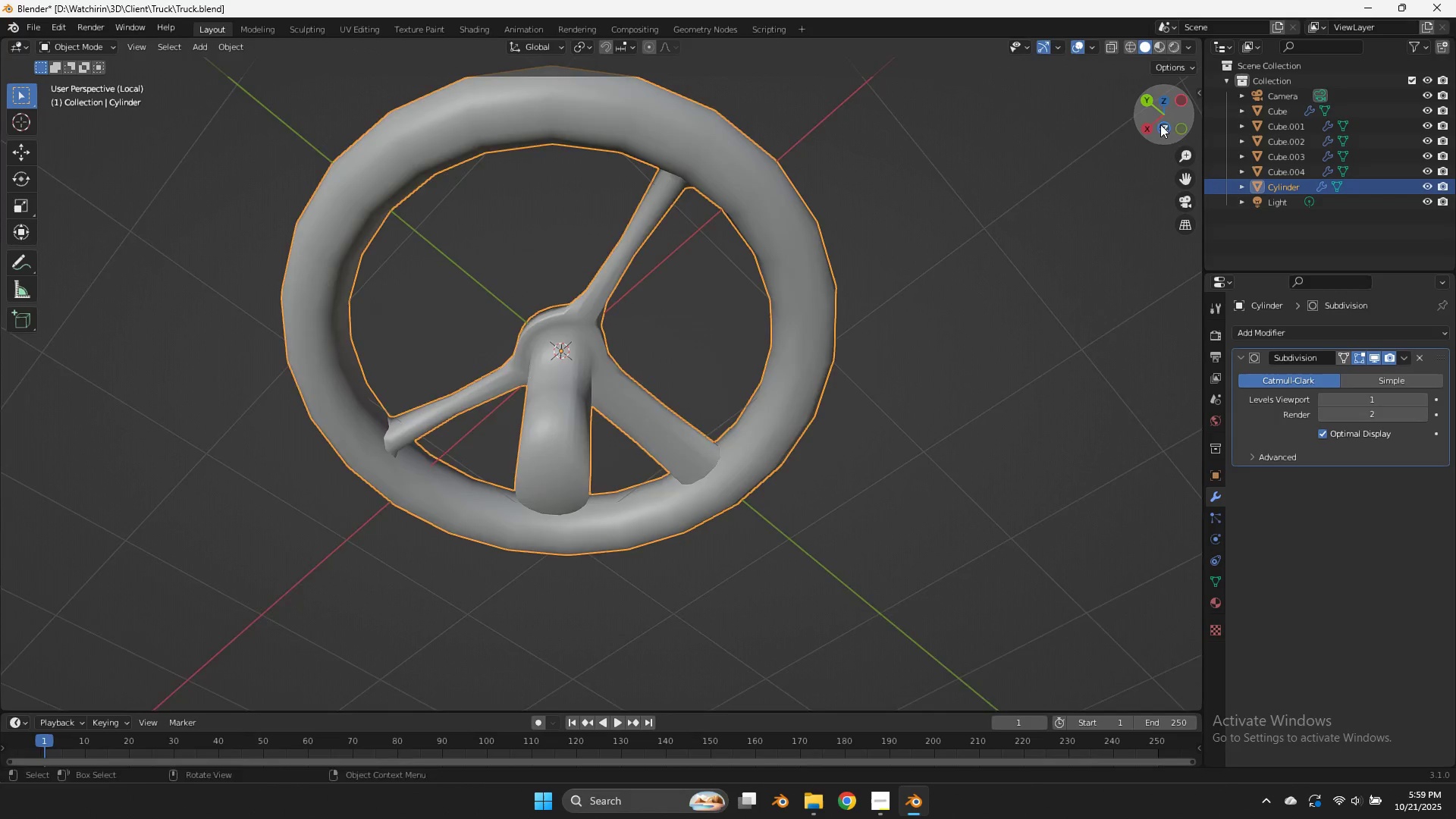 
left_click_drag(start_coordinate=[1155, 126], to_coordinate=[1090, 219])
 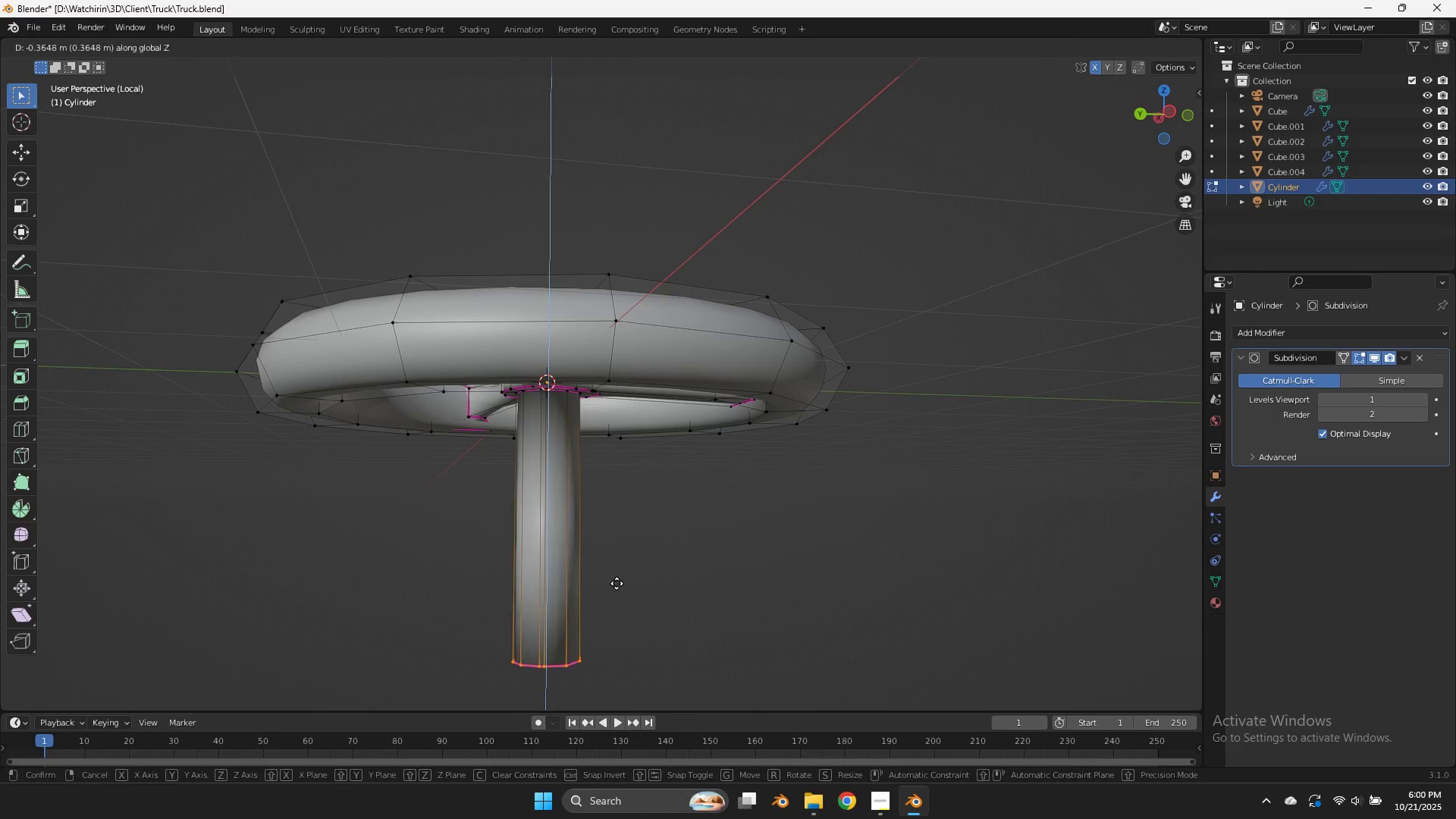 
left_click([616, 601])
 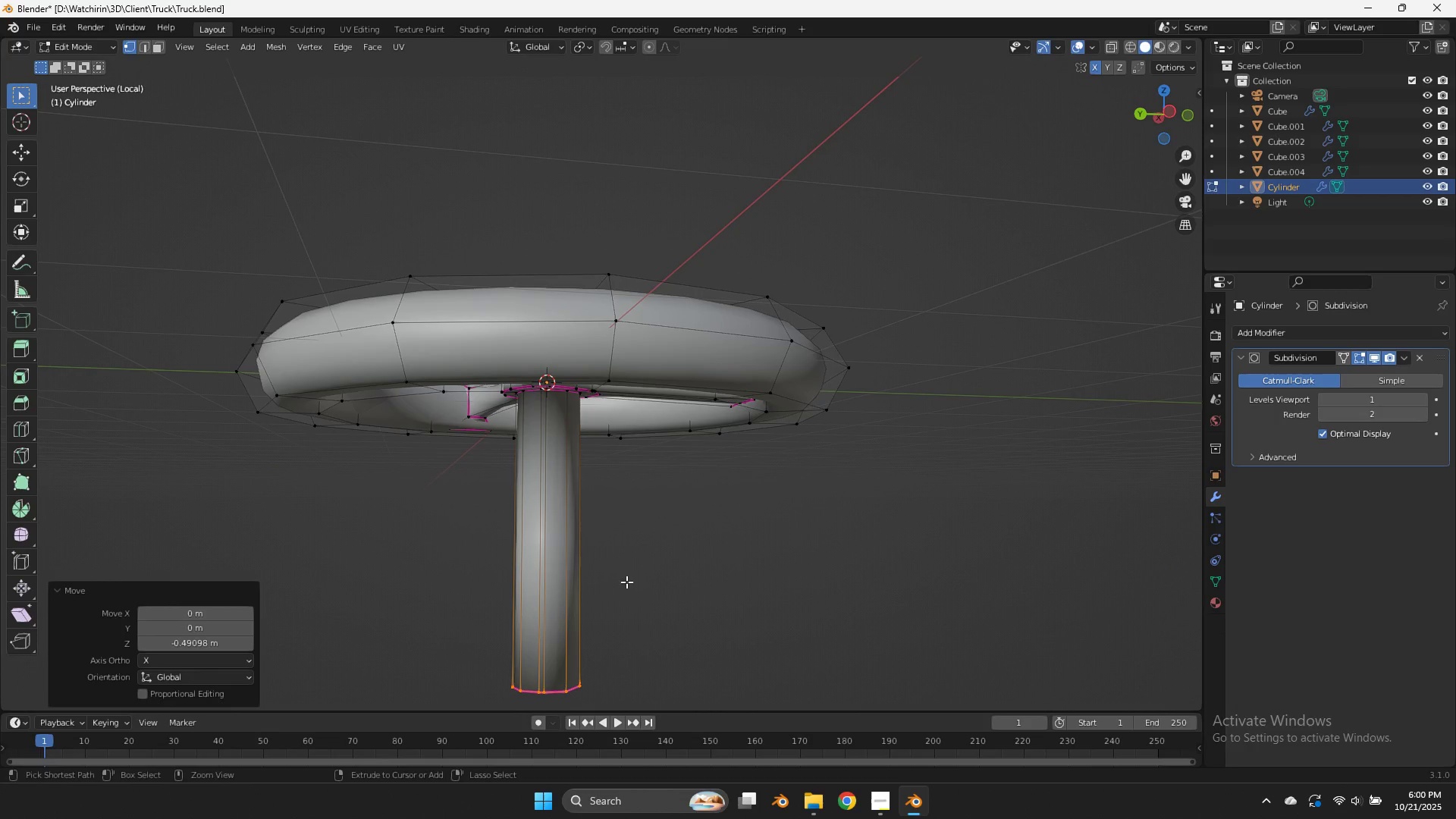 
key(Control+ControlLeft)
 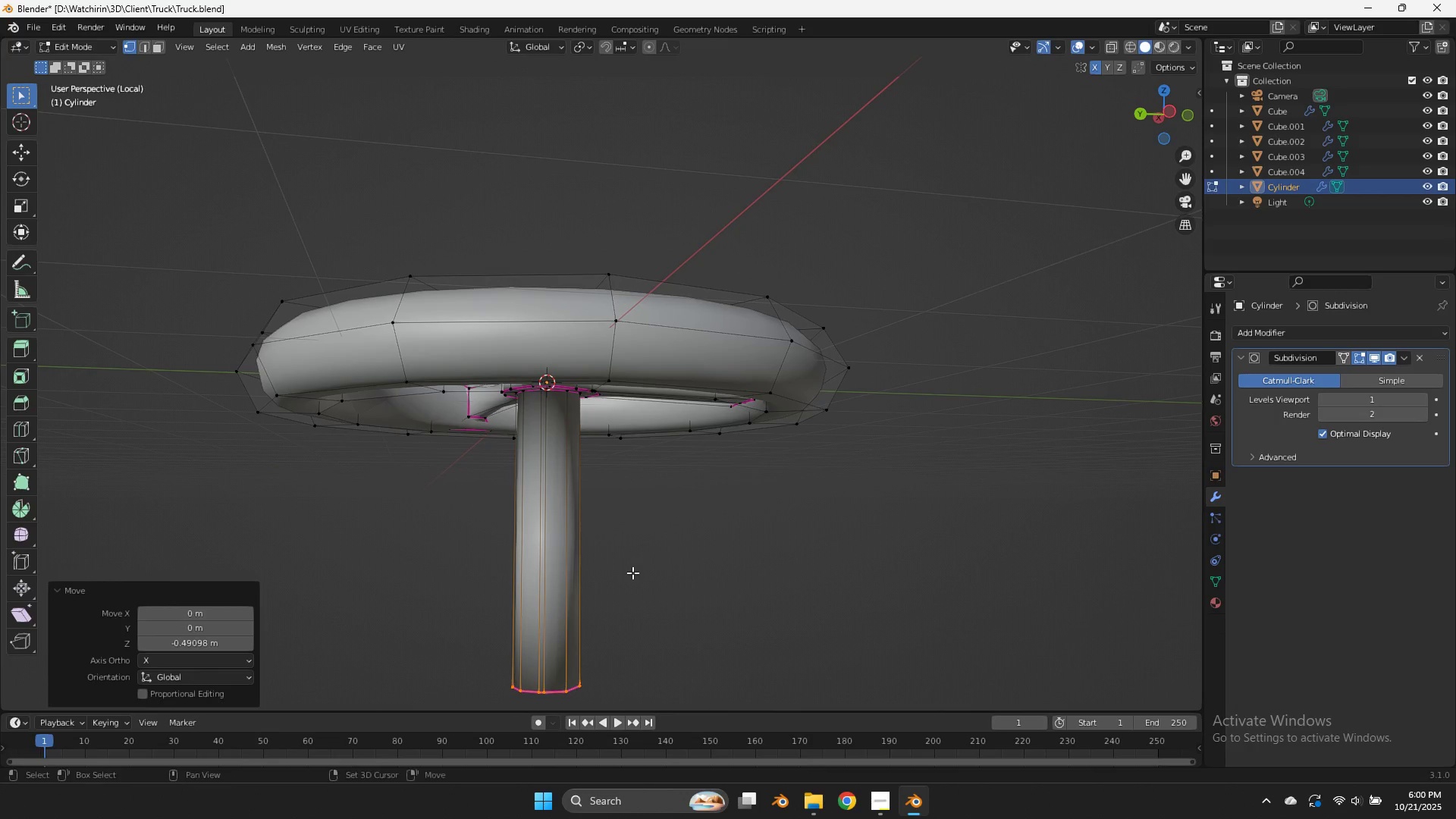 
hold_key(key=ShiftLeft, duration=0.8)
 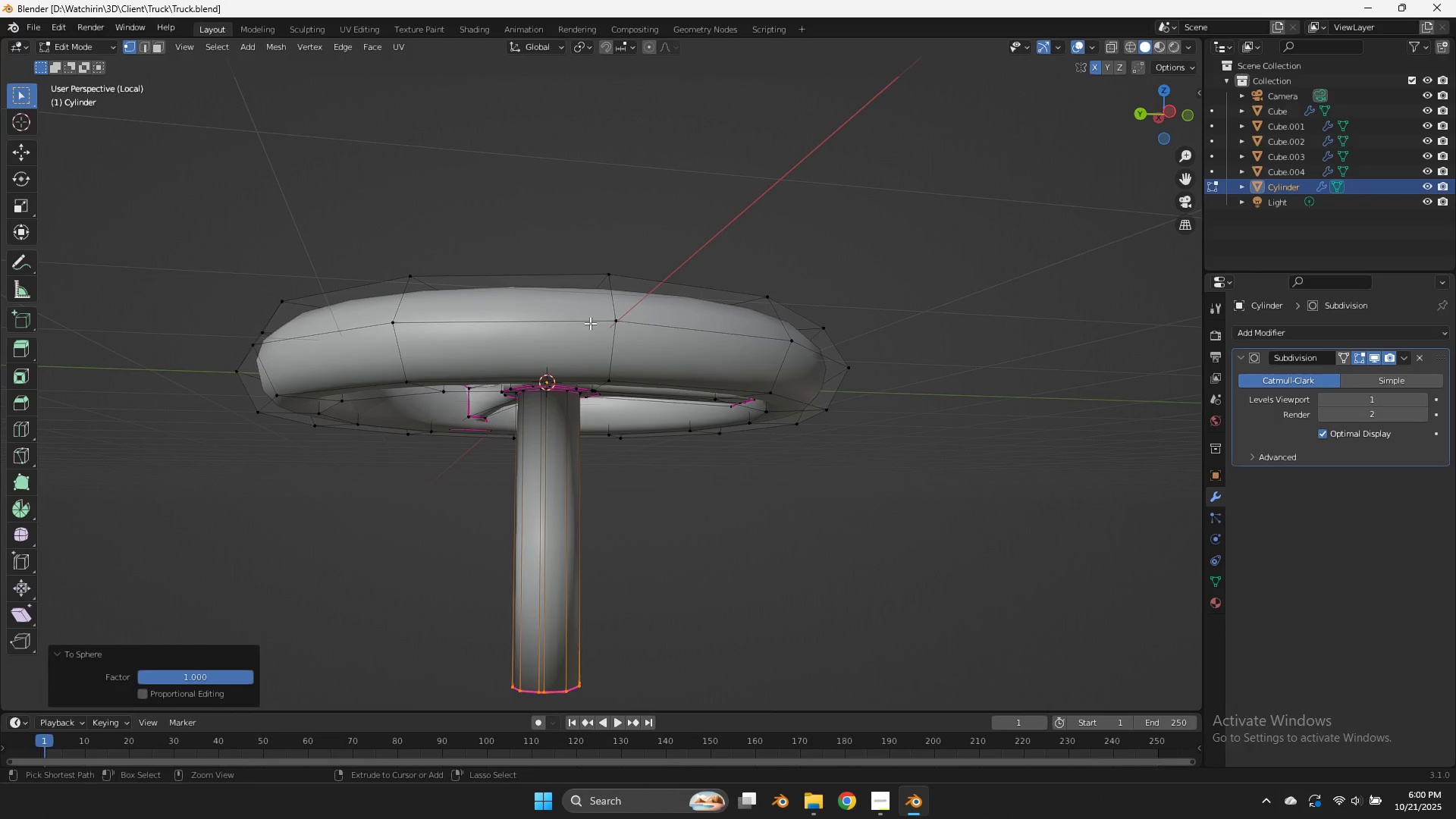 
hold_key(key=AltLeft, duration=0.67)
 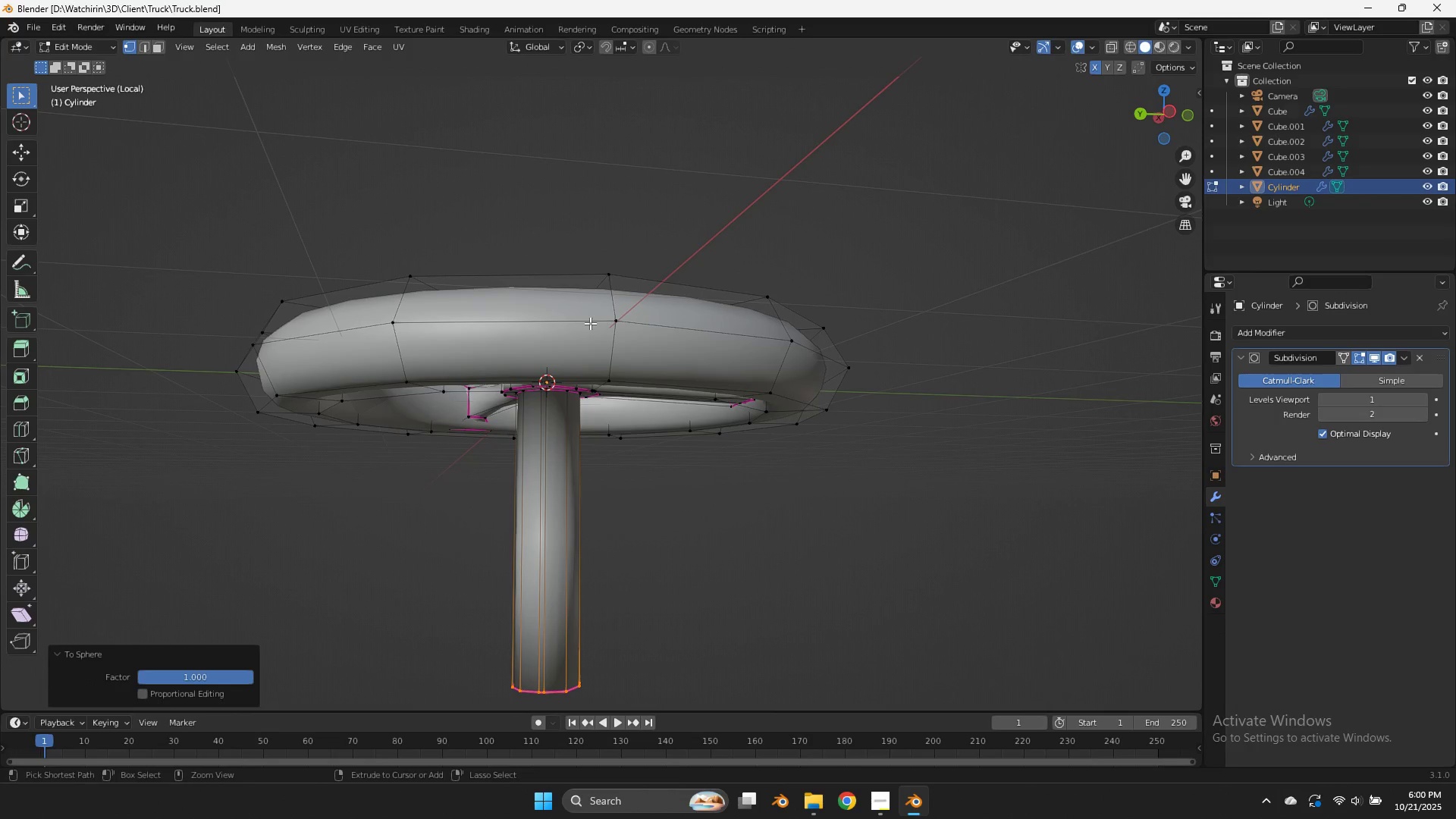 
hold_key(key=S, duration=0.63)
 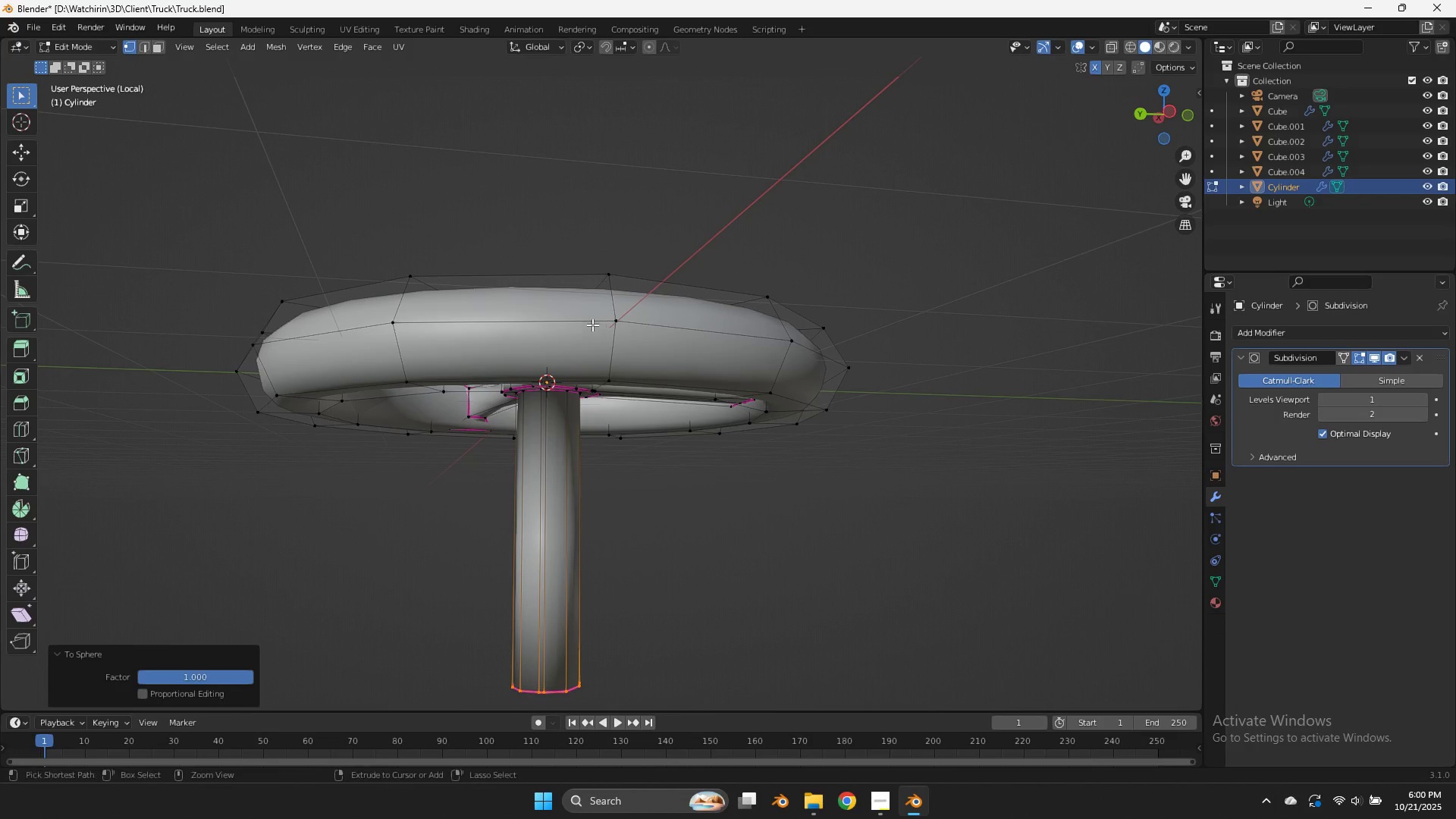 
key(Control+S)
 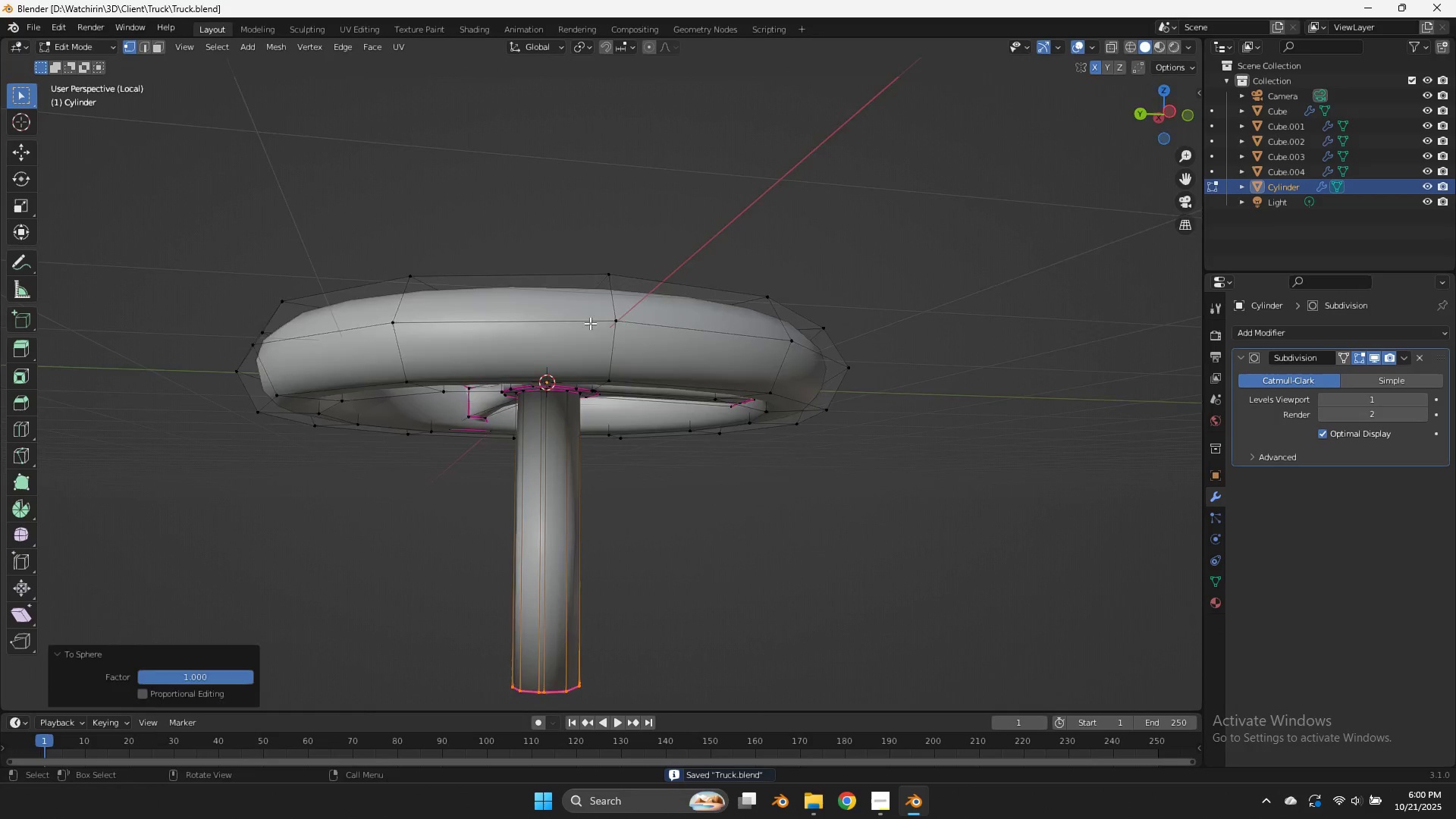 
type(/zzs)
key(Tab)
type(s)
 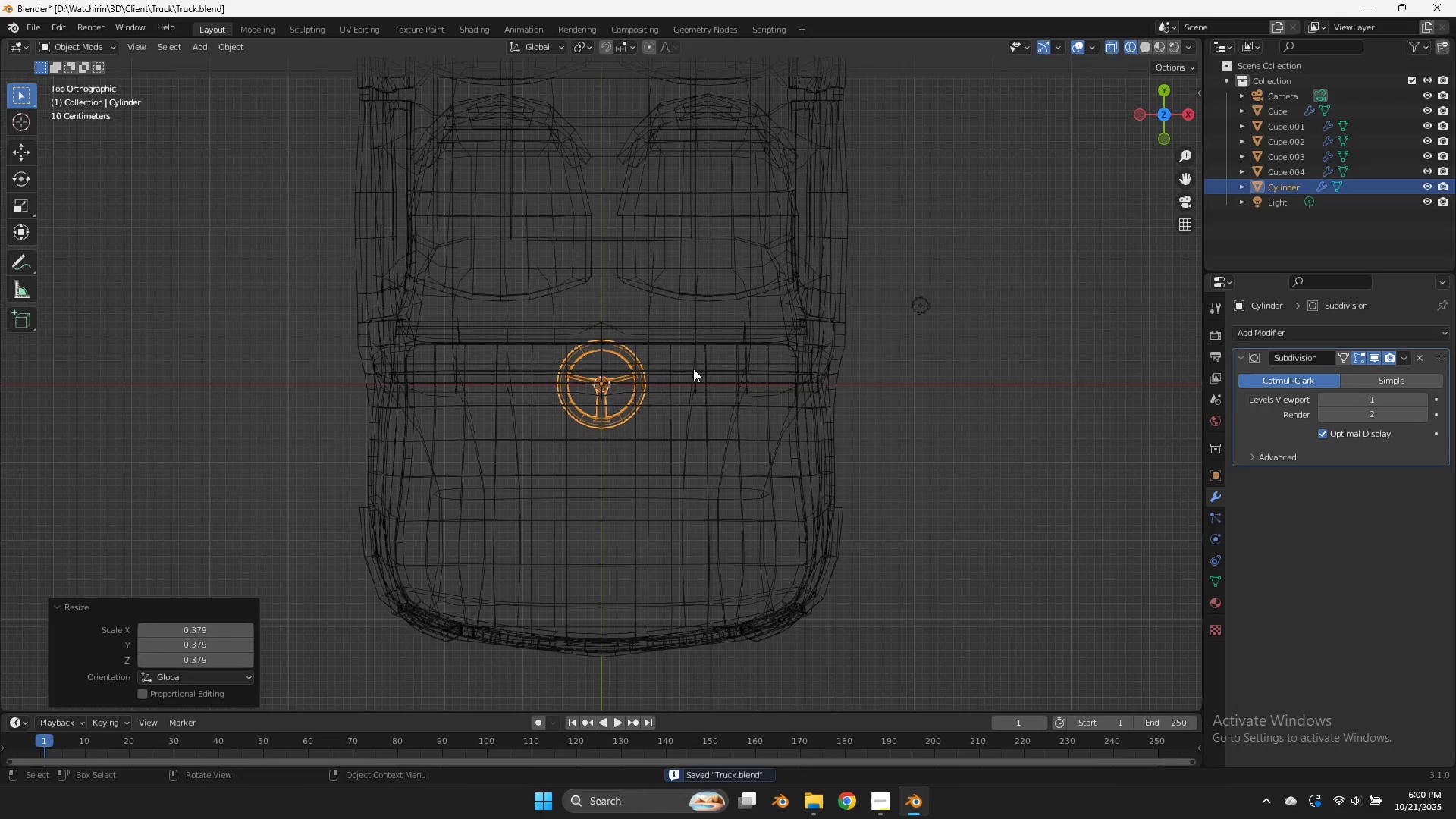 
scroll: coordinate [740, 205], scroll_direction: down, amount: 2.0
 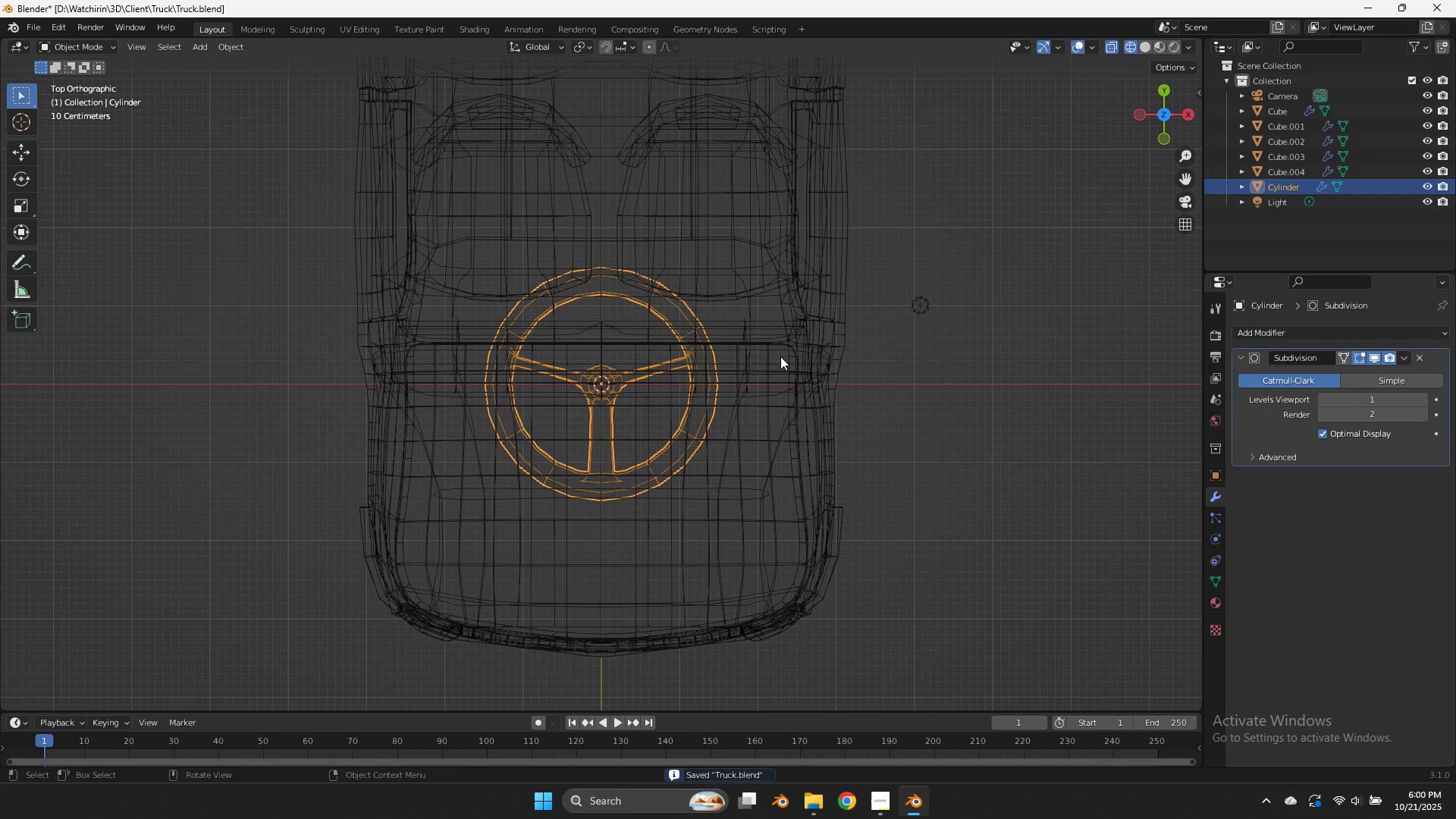 
left_click([693, 369])
 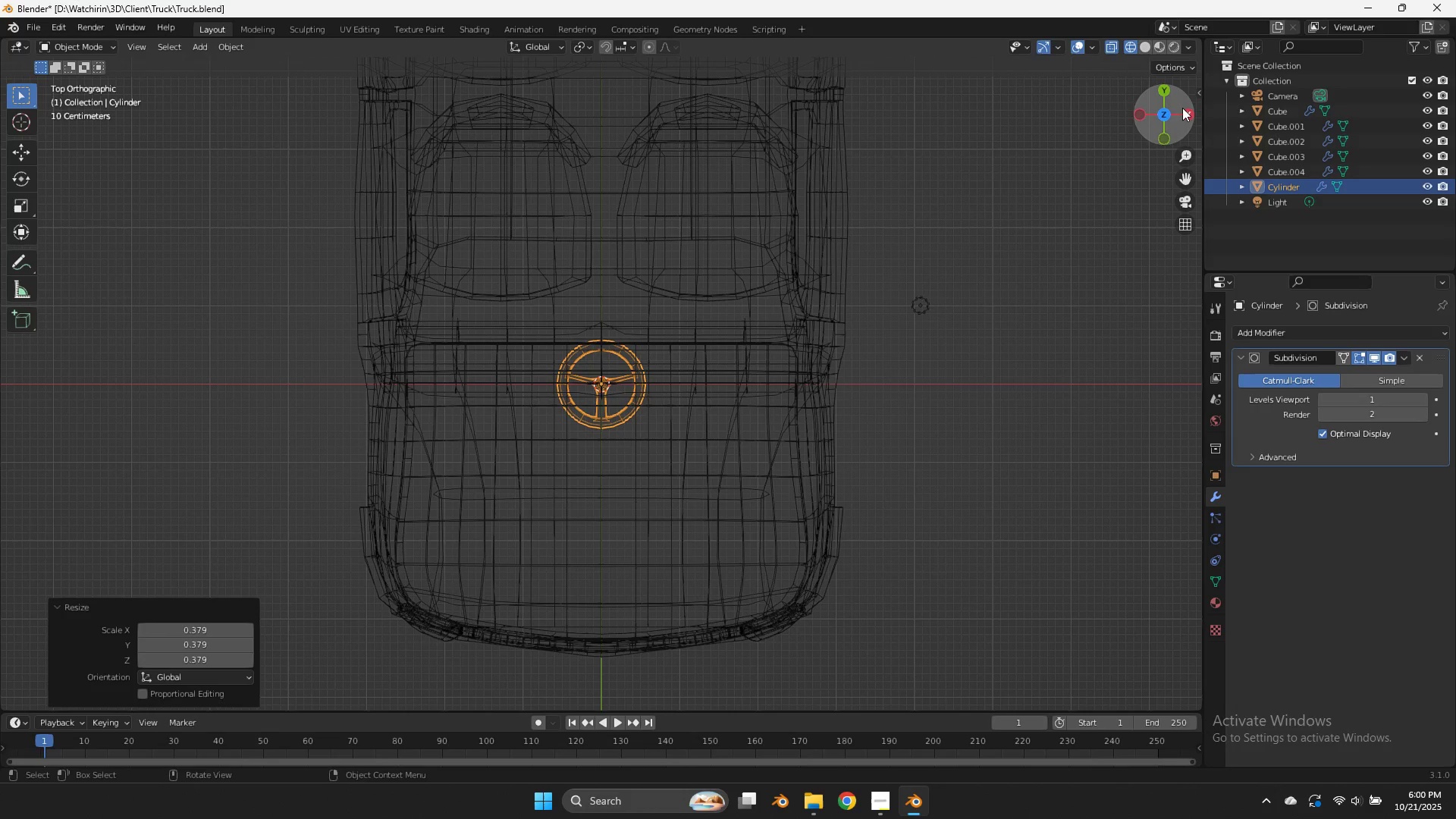 
key(R)
 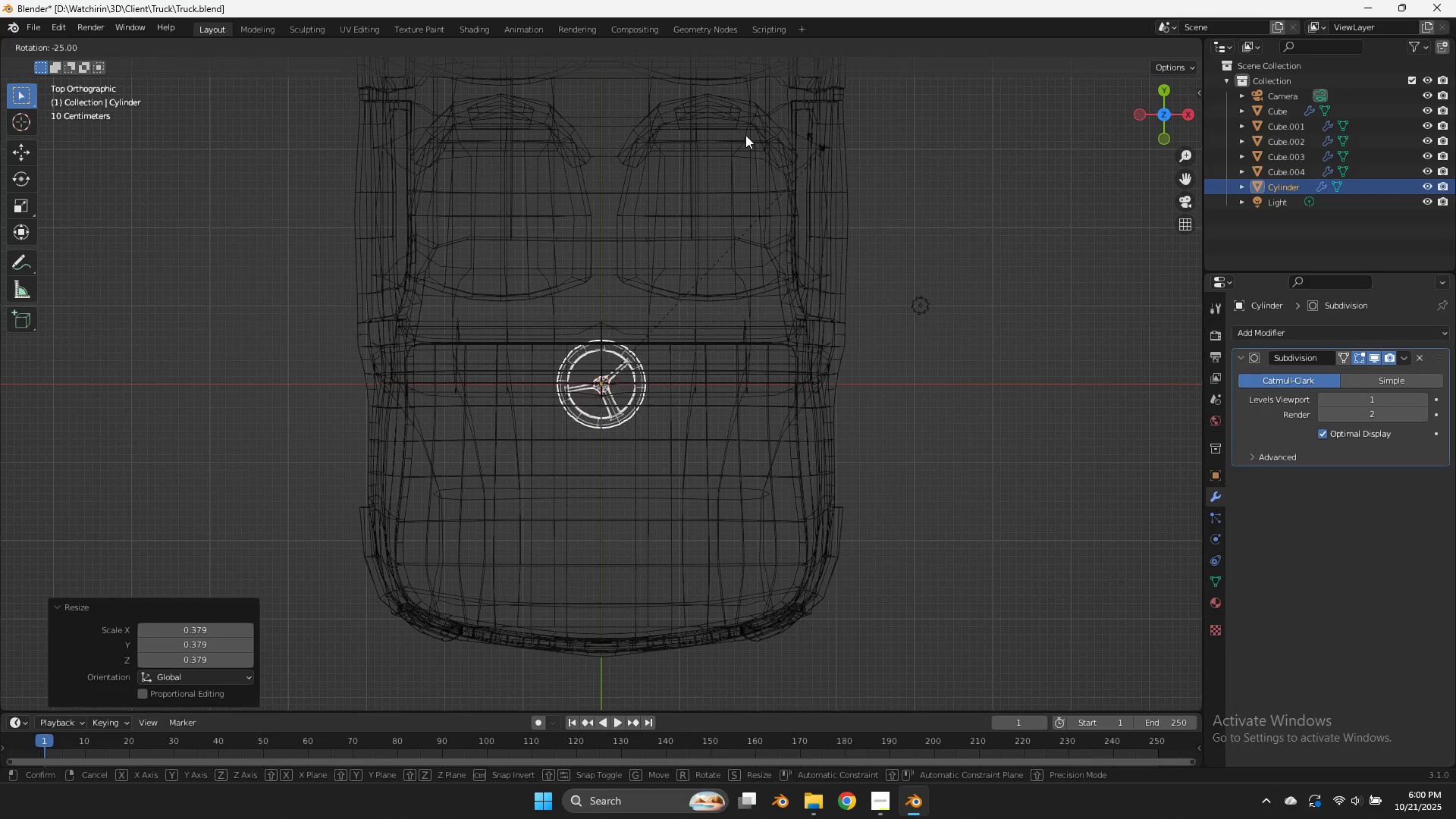 
hold_key(key=ControlLeft, duration=2.77)
left_click([398, 460])
 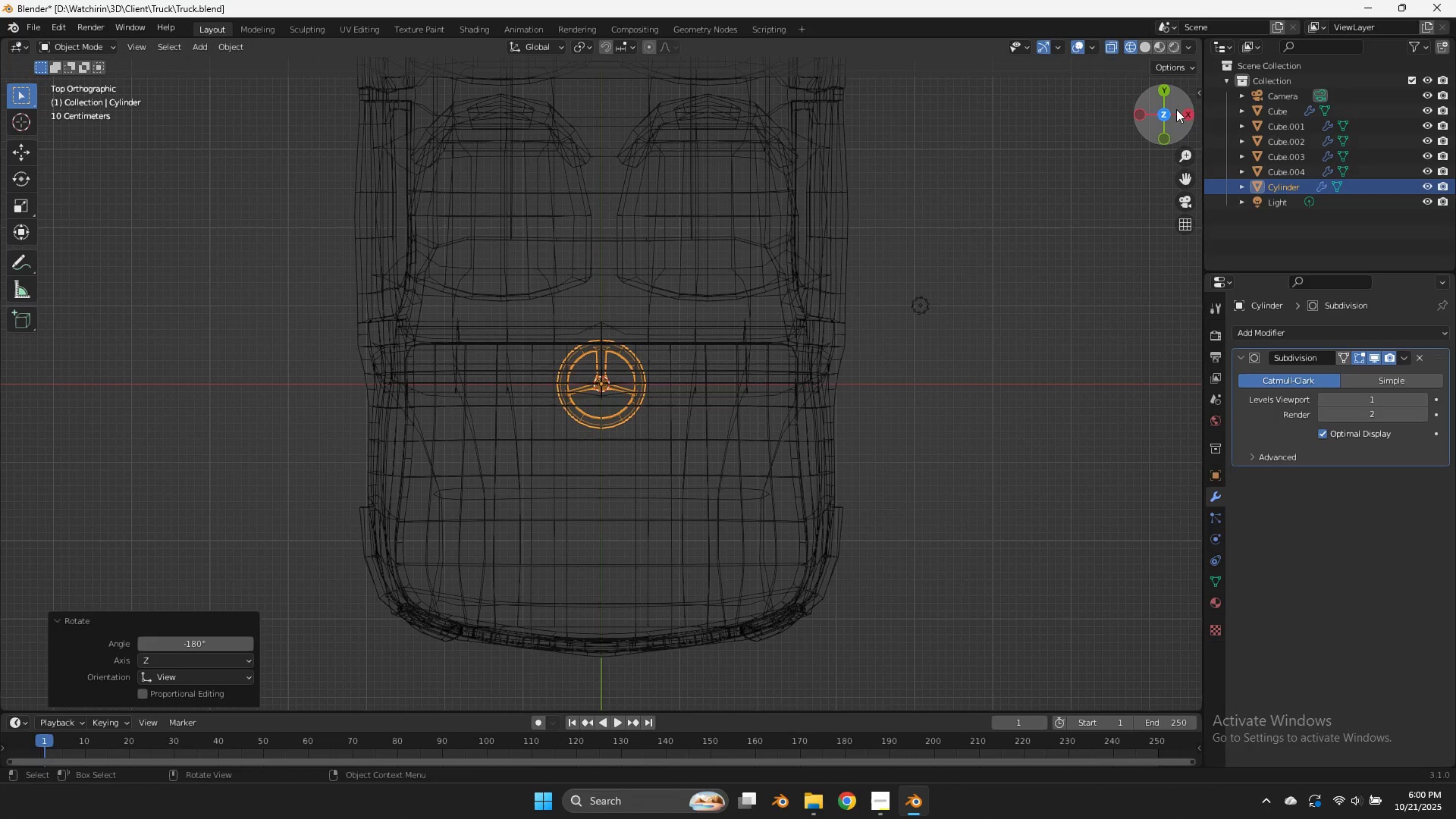 
left_click([1181, 116])
 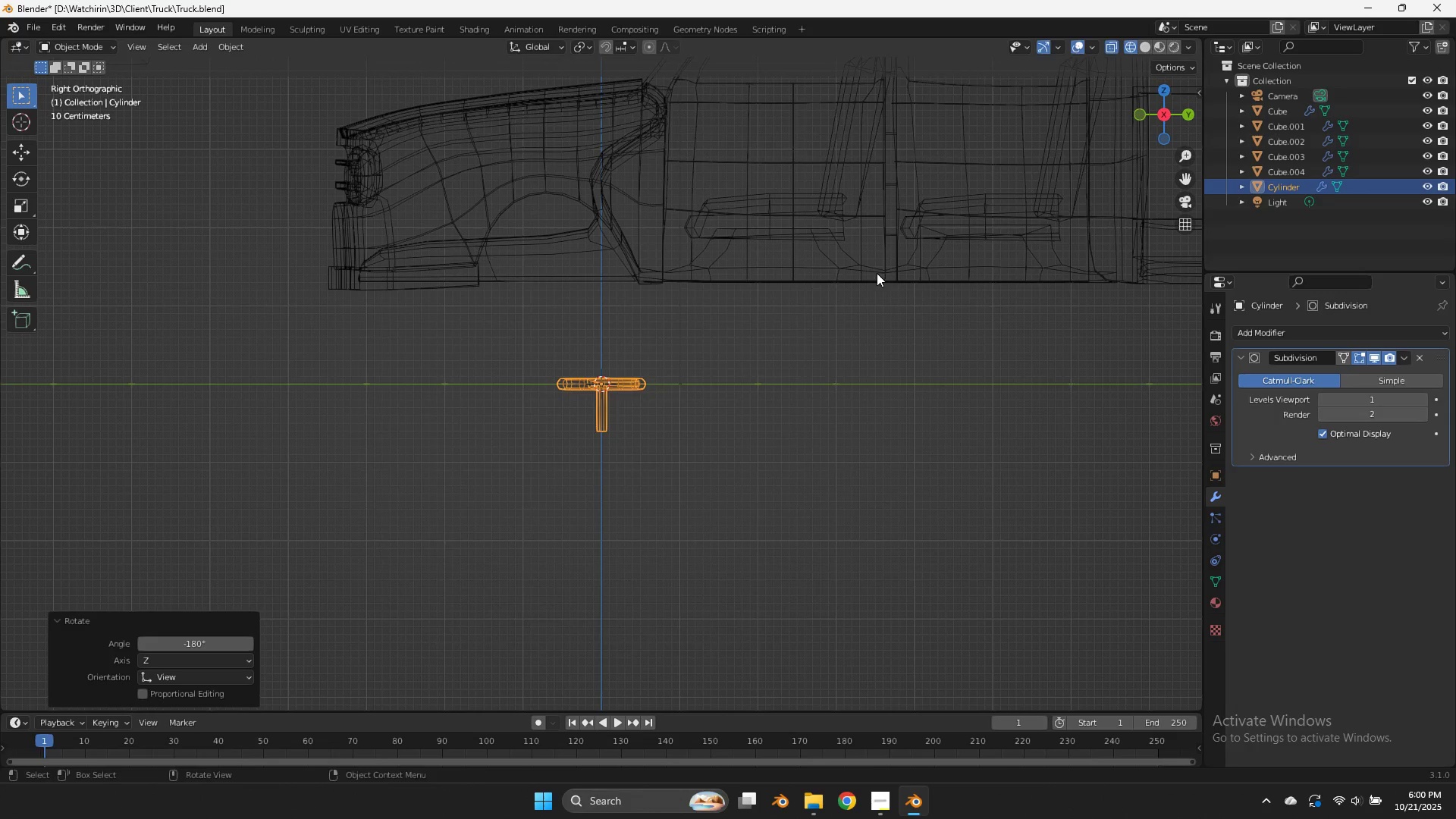 
key(R)
 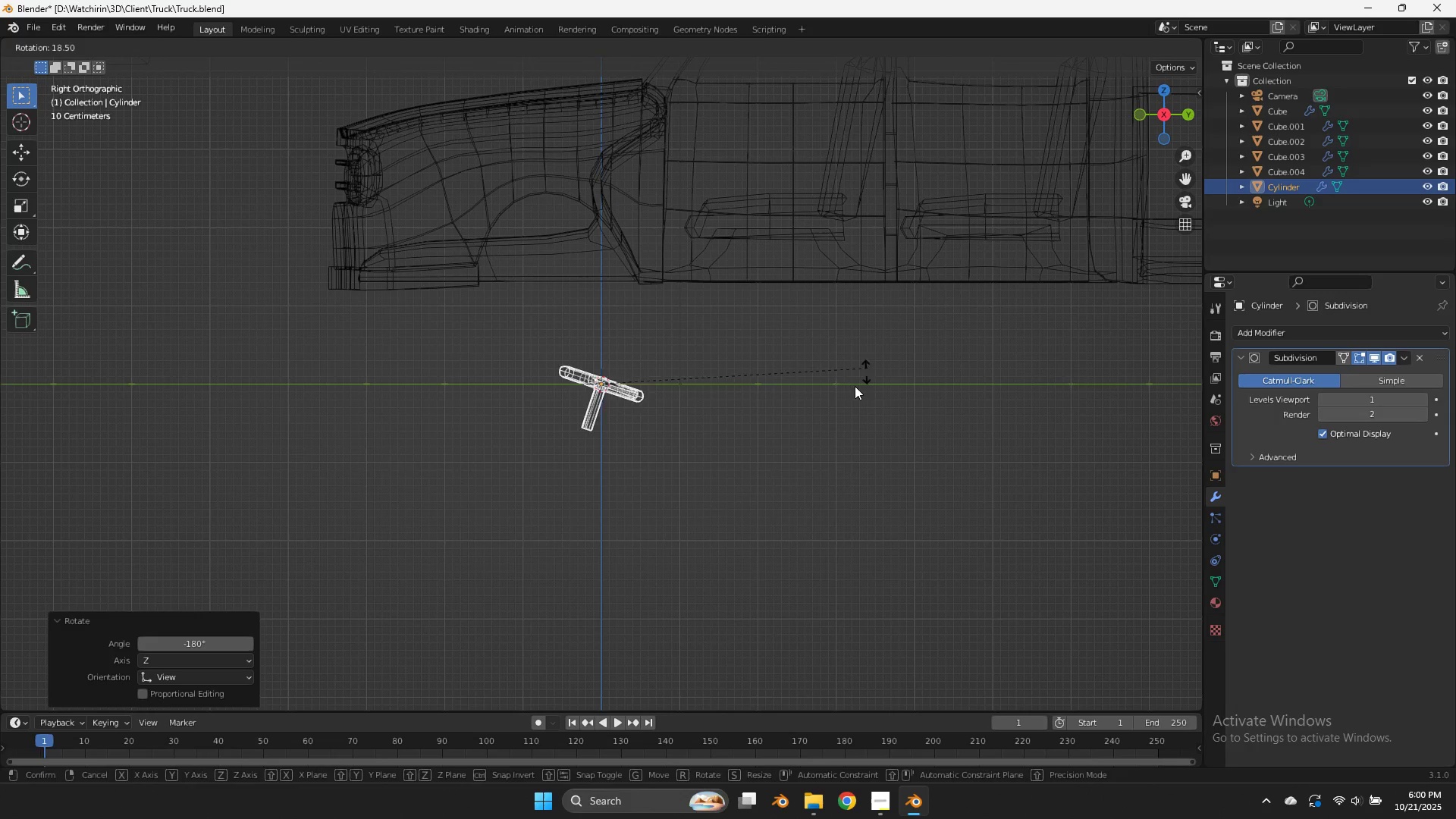 
hold_key(key=ControlLeft, duration=1.53)
left_click([645, 441])
 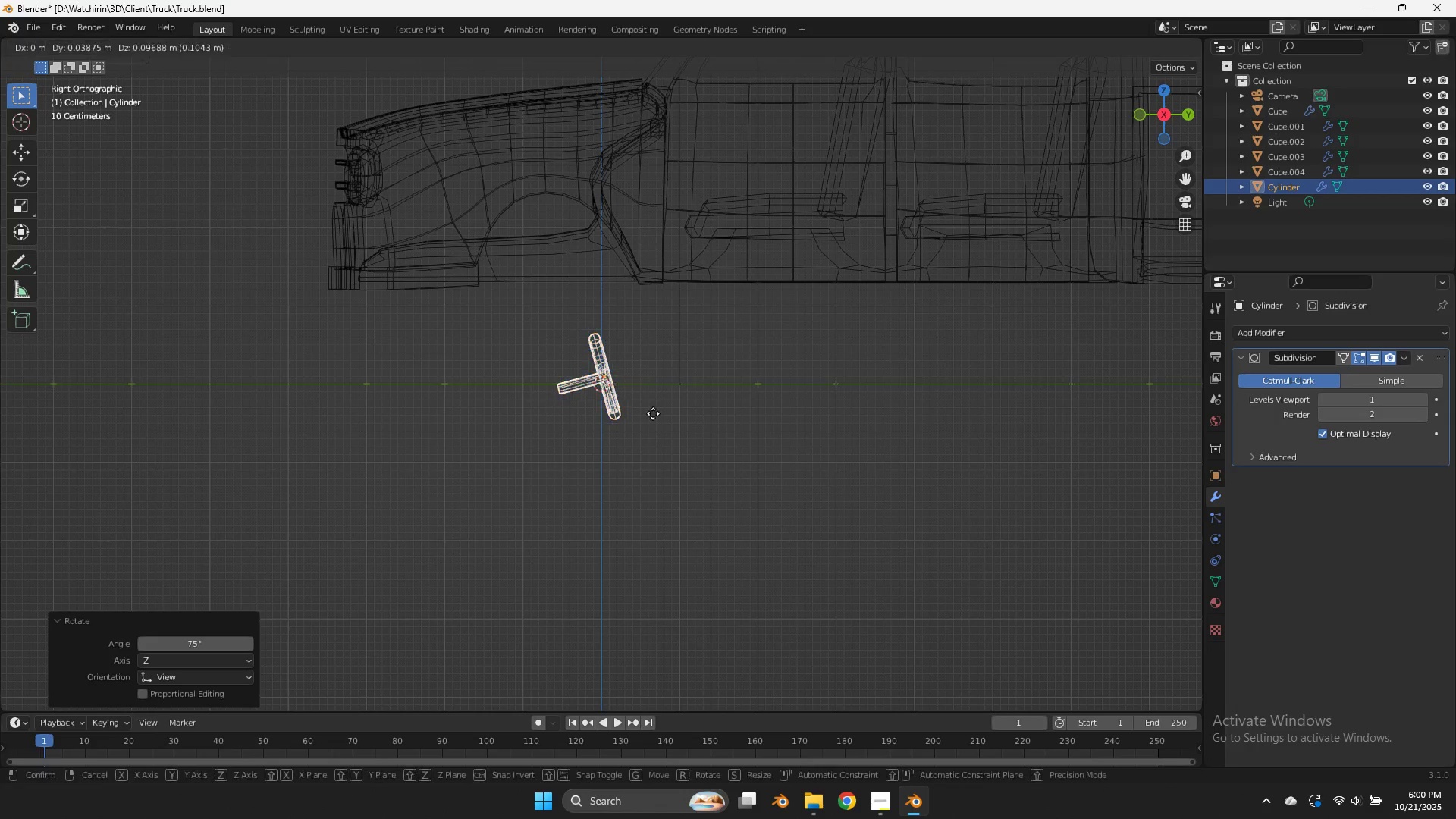 
key(G)
 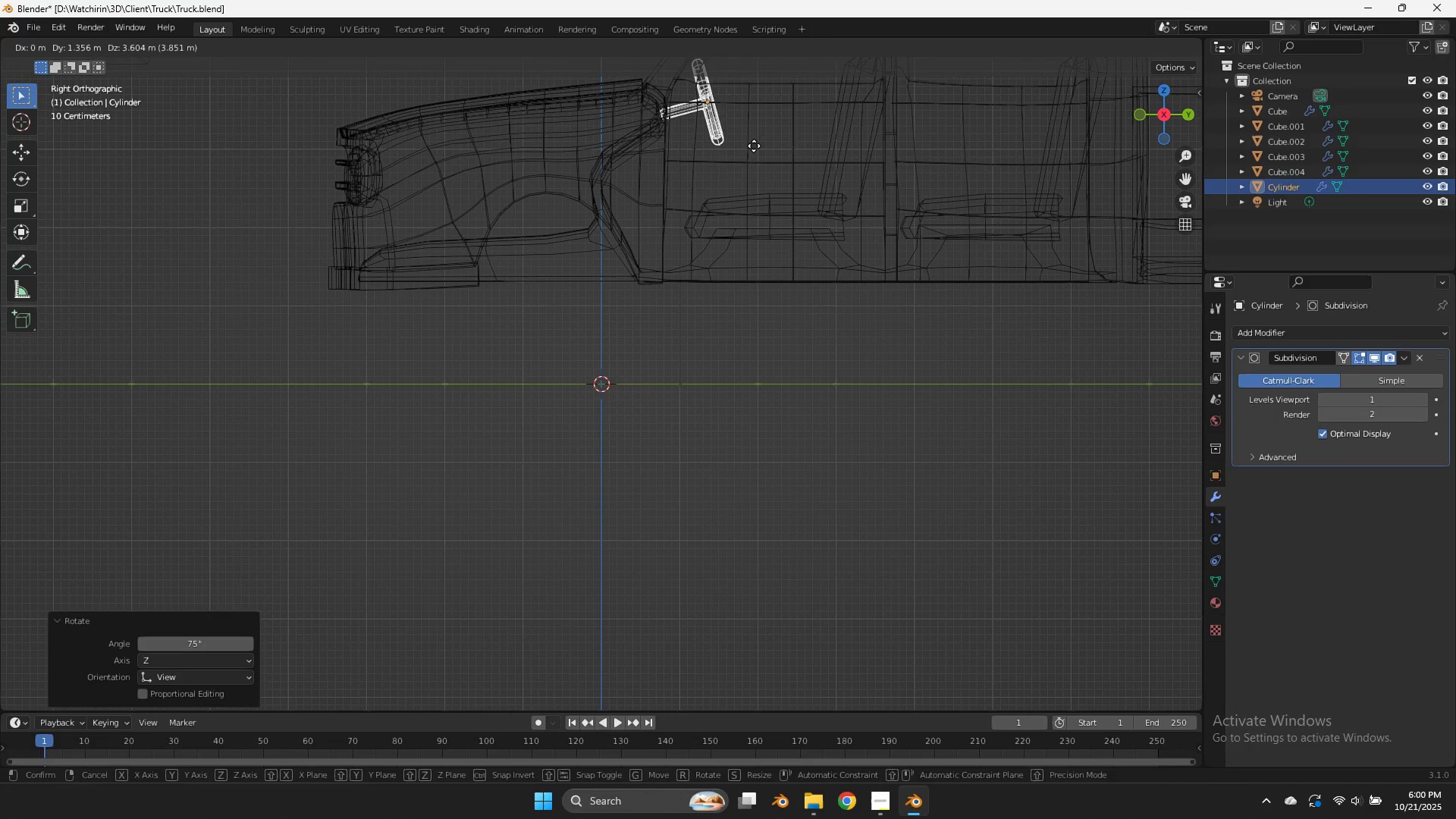 
left_click([754, 146])
 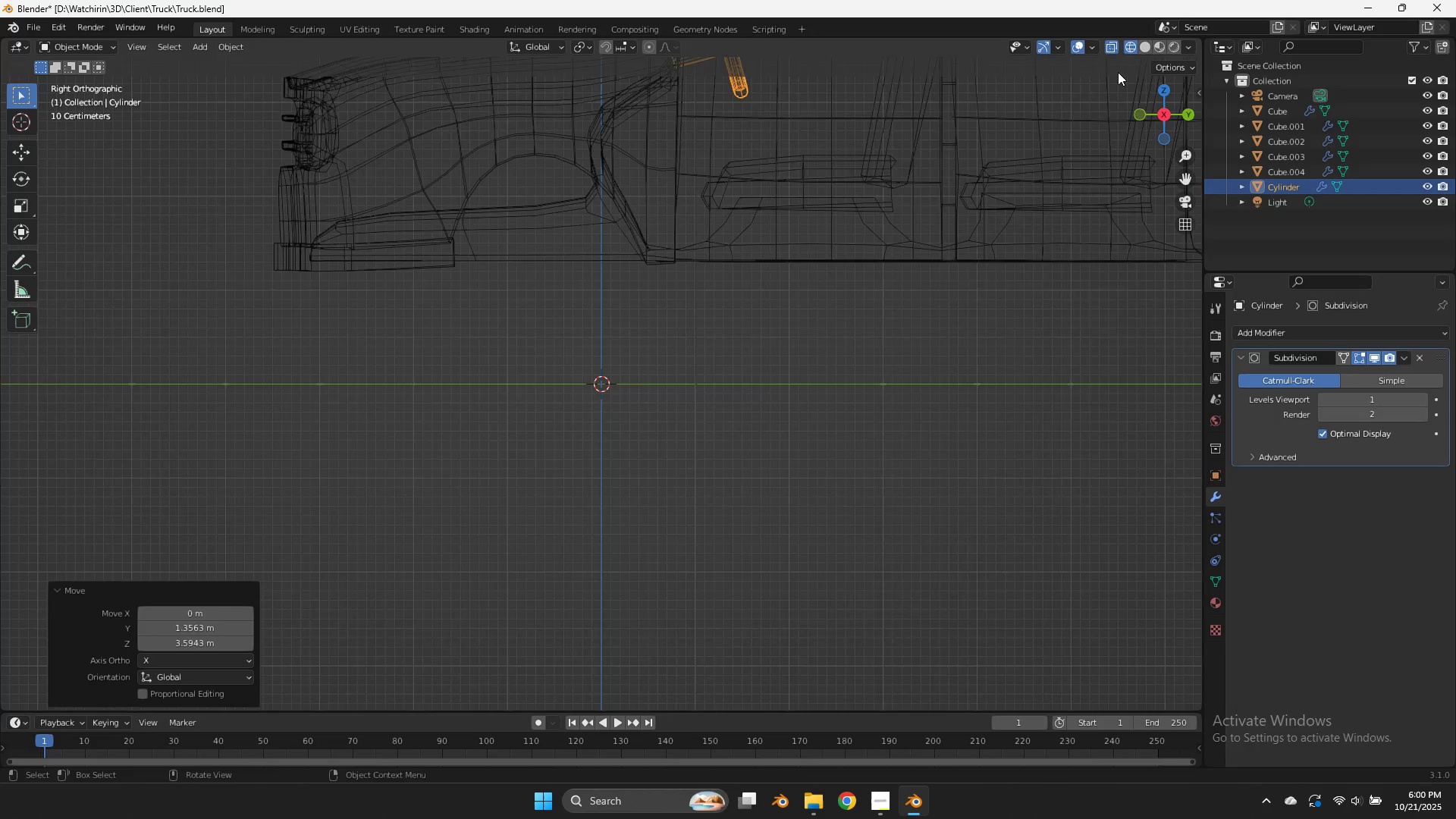 
scroll: coordinate [1119, 72], scroll_direction: up, amount: 3.0
 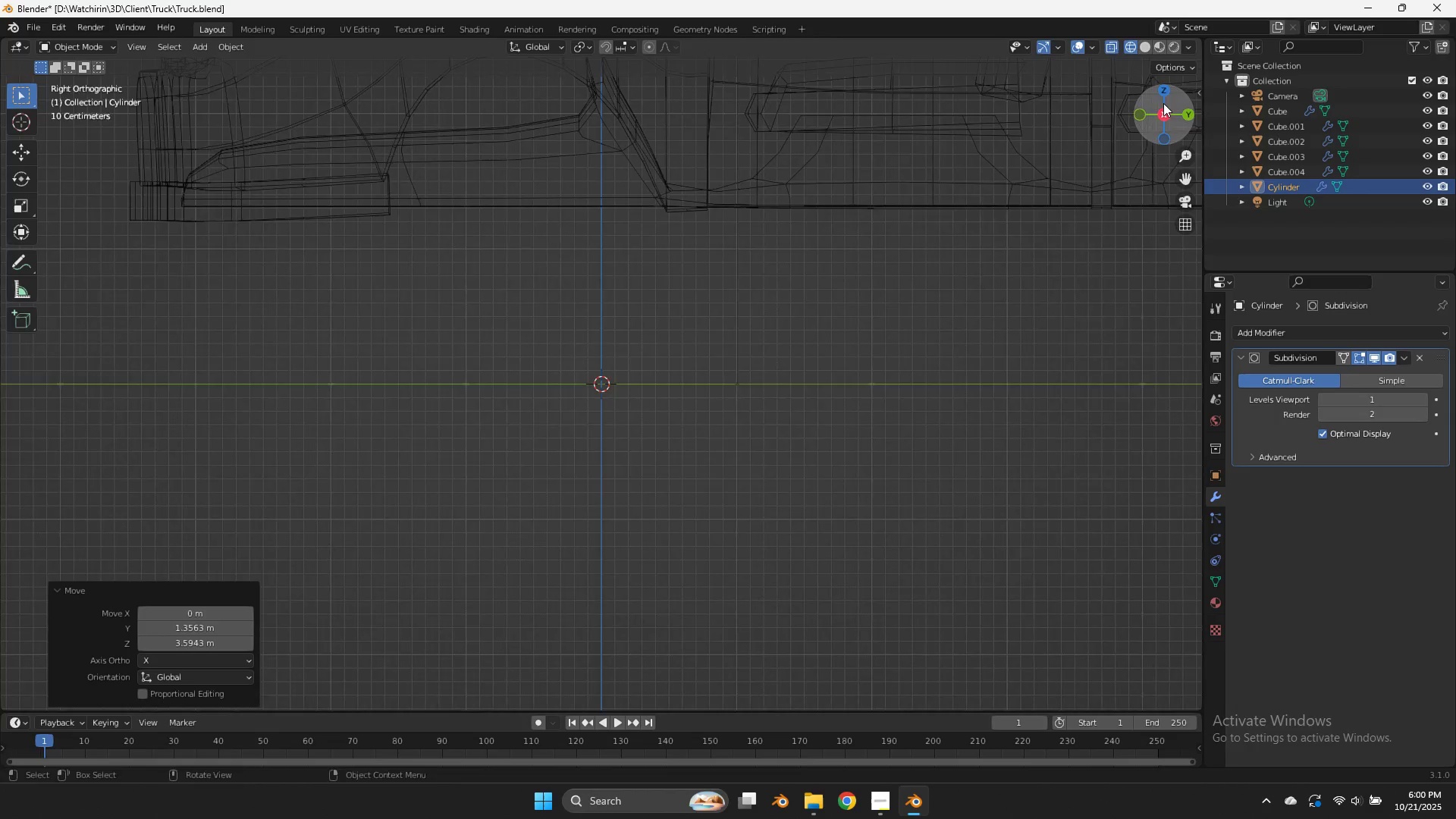 
left_click_drag(start_coordinate=[1163, 103], to_coordinate=[990, 221])
 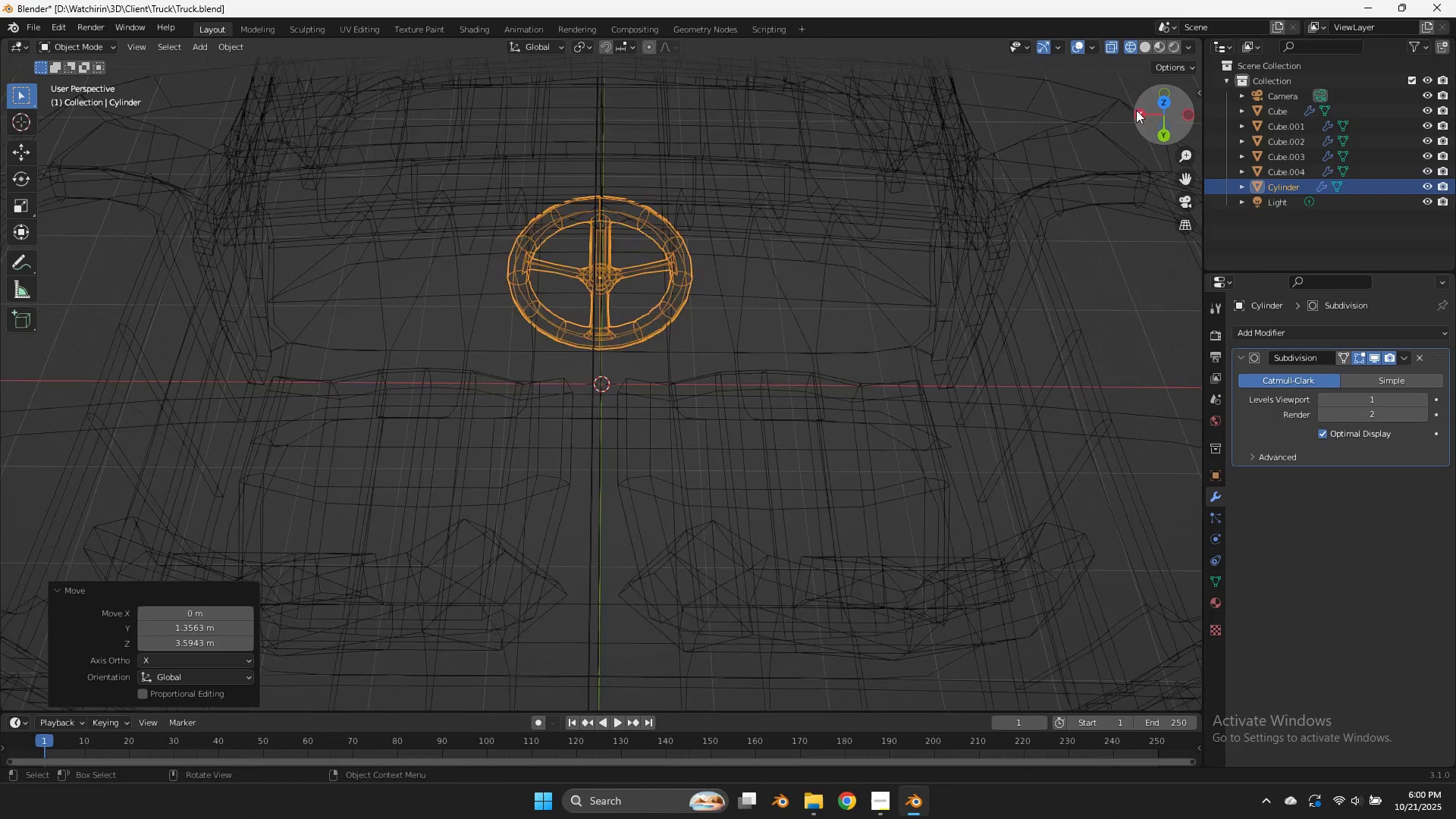 
scroll: coordinate [1136, 110], scroll_direction: down, amount: 3.0
 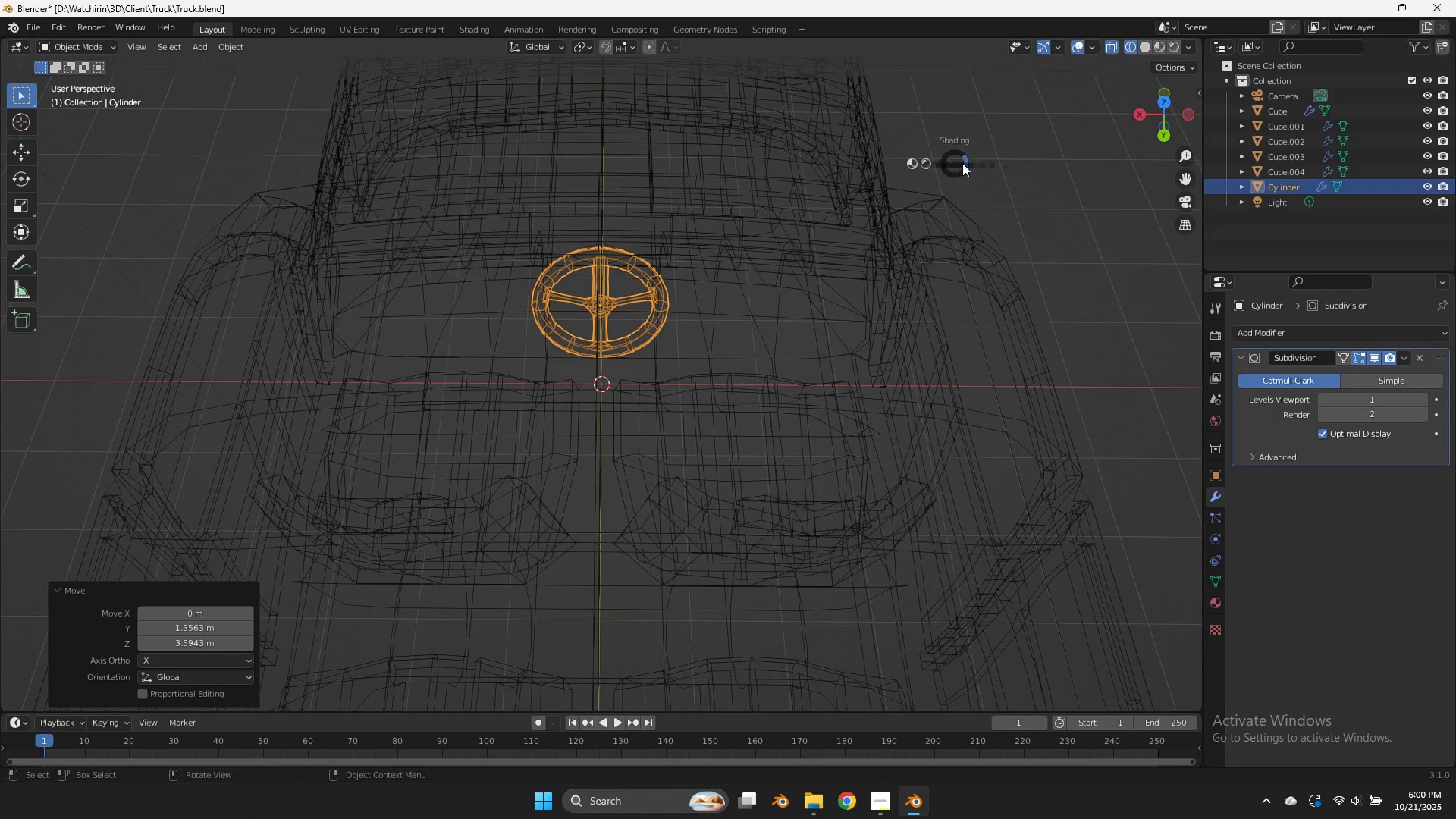 
key(Z)
 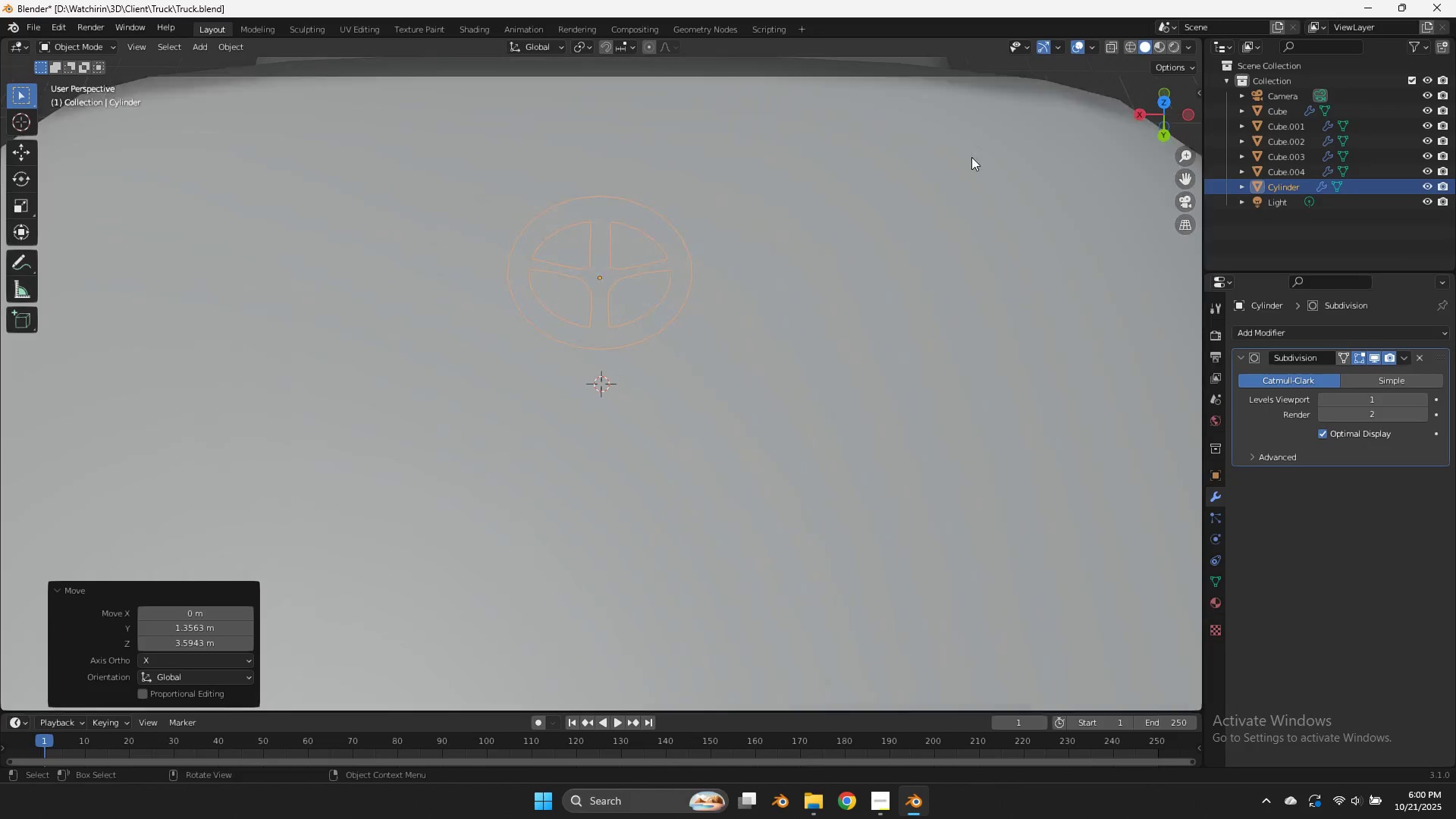 
scroll: coordinate [972, 156], scroll_direction: up, amount: 2.0
 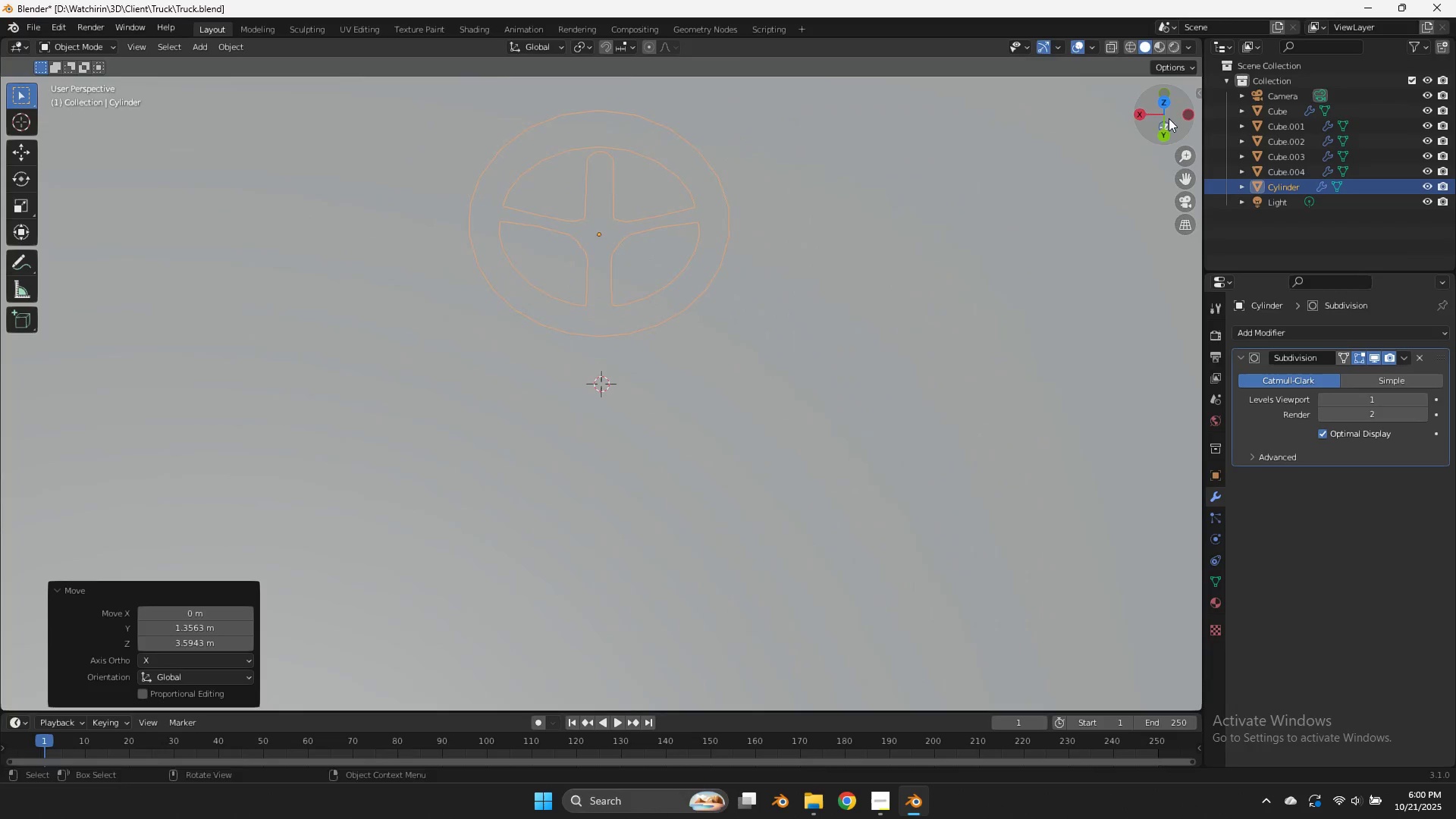 
left_click_drag(start_coordinate=[1169, 118], to_coordinate=[6, 690])
 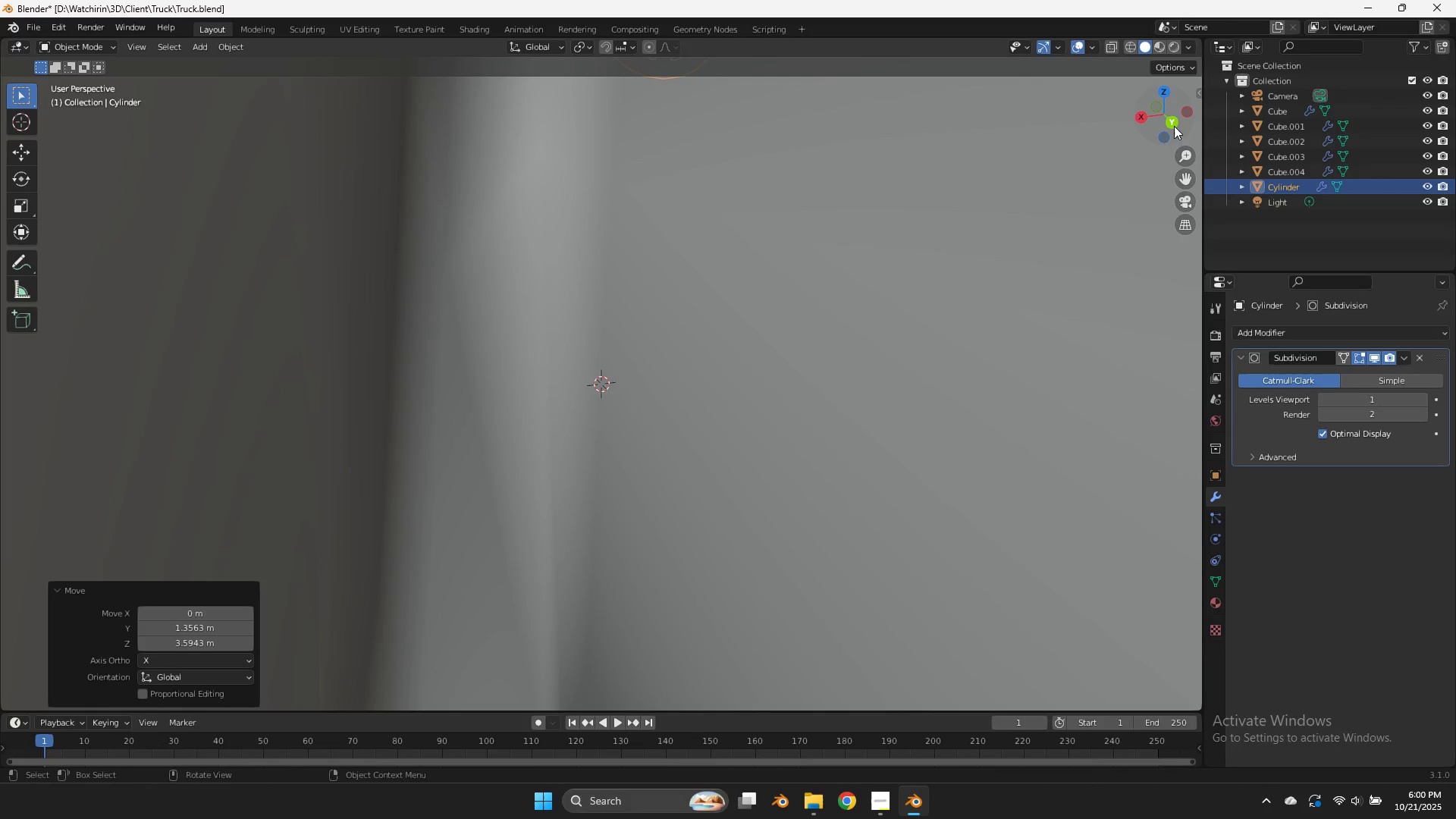 
scroll: coordinate [1174, 126], scroll_direction: down, amount: 1.0
 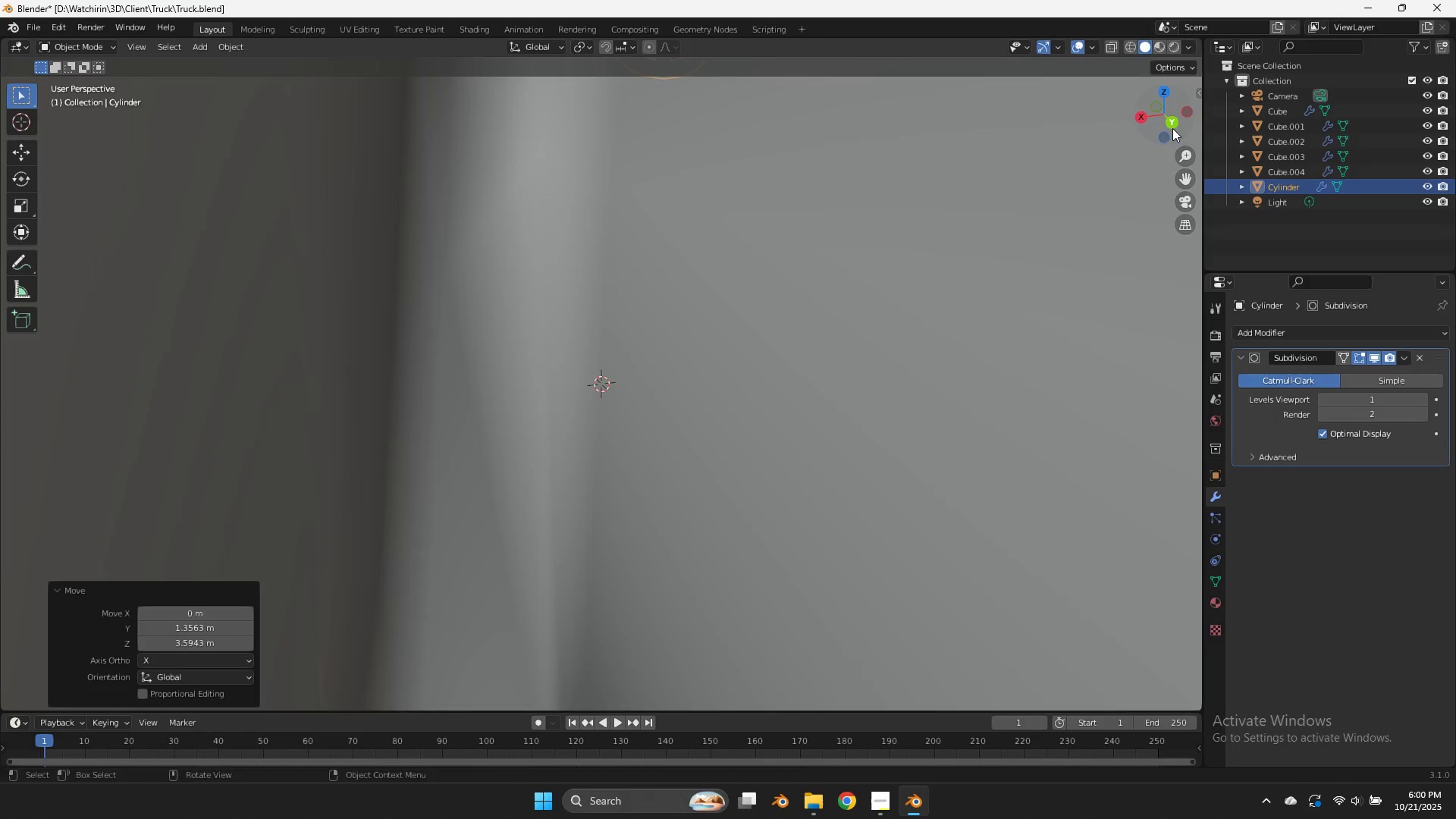 
left_click_drag(start_coordinate=[1172, 128], to_coordinate=[16, 136])
 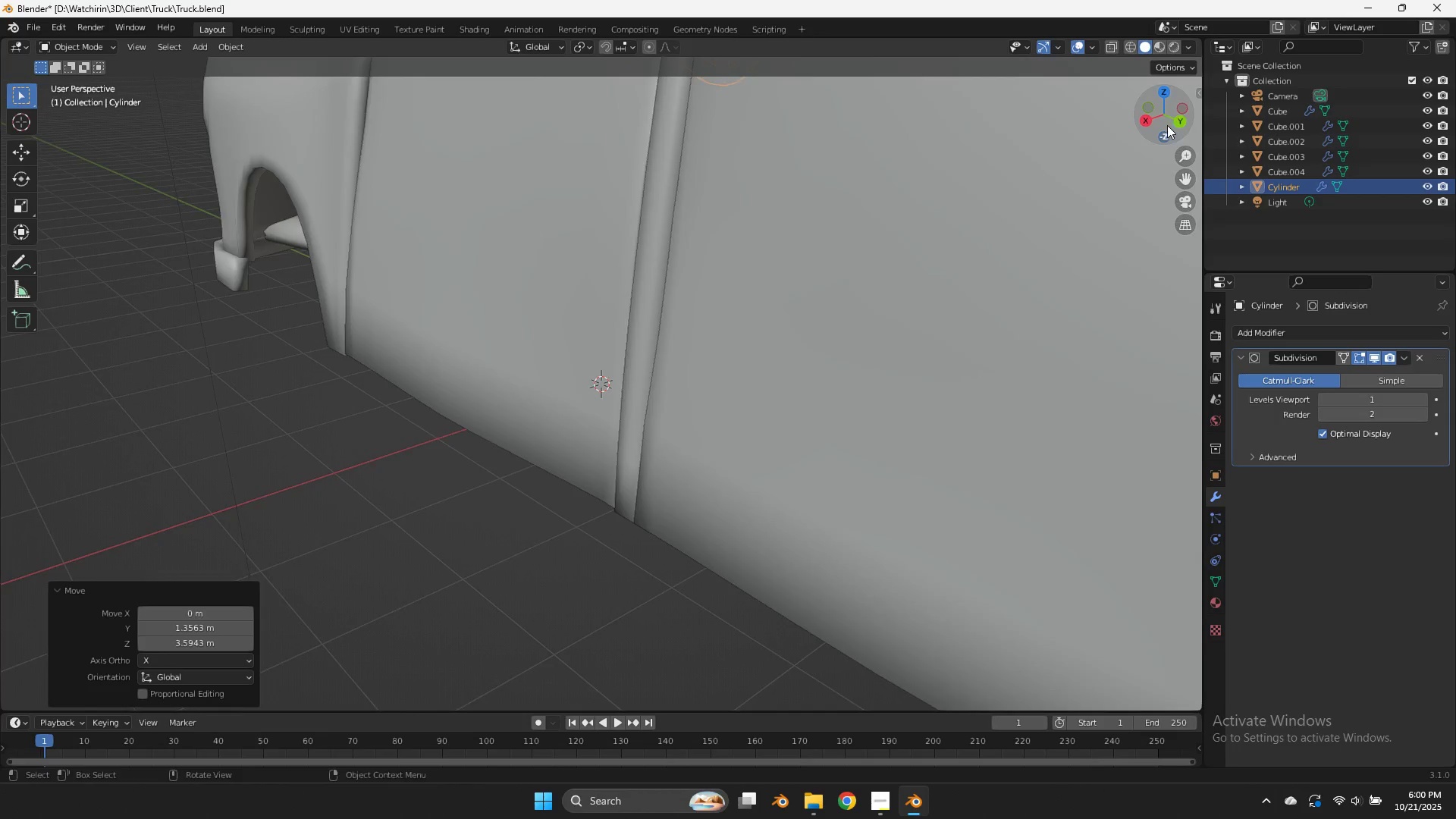 
left_click_drag(start_coordinate=[1167, 125], to_coordinate=[1141, 164])
 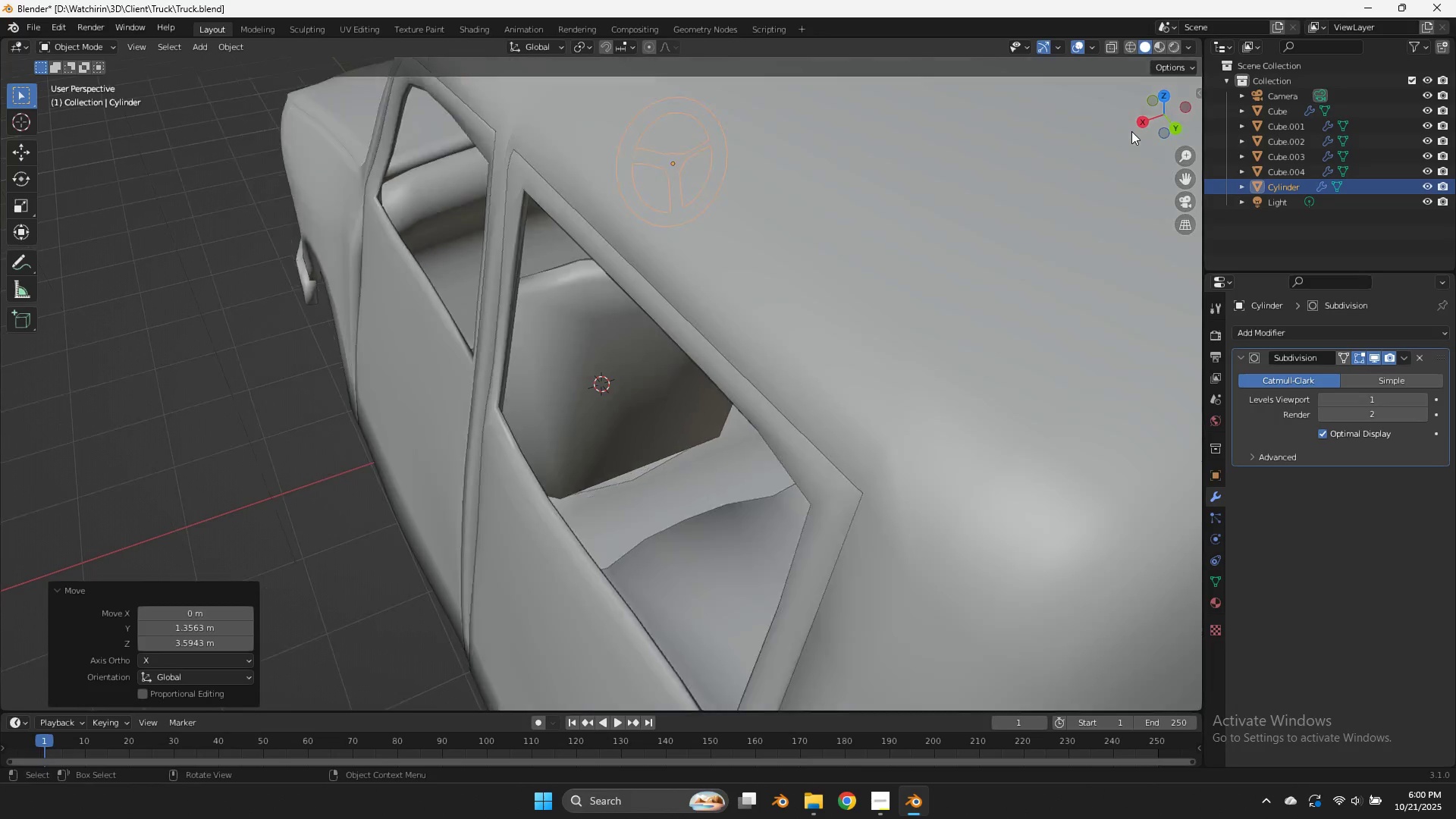 
scroll: coordinate [1131, 131], scroll_direction: down, amount: 2.0
 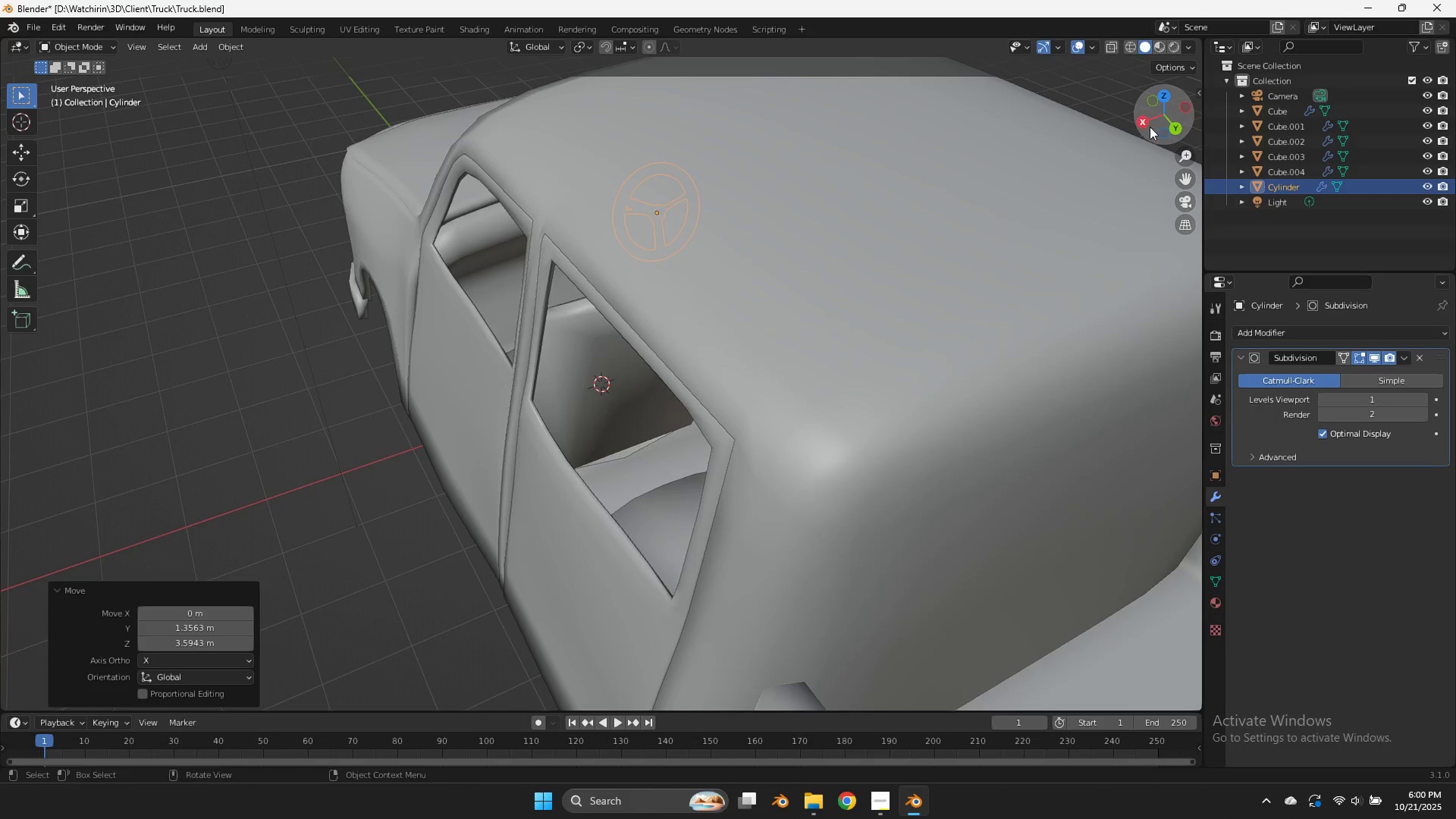 
left_click_drag(start_coordinate=[1147, 127], to_coordinate=[1191, 92])
 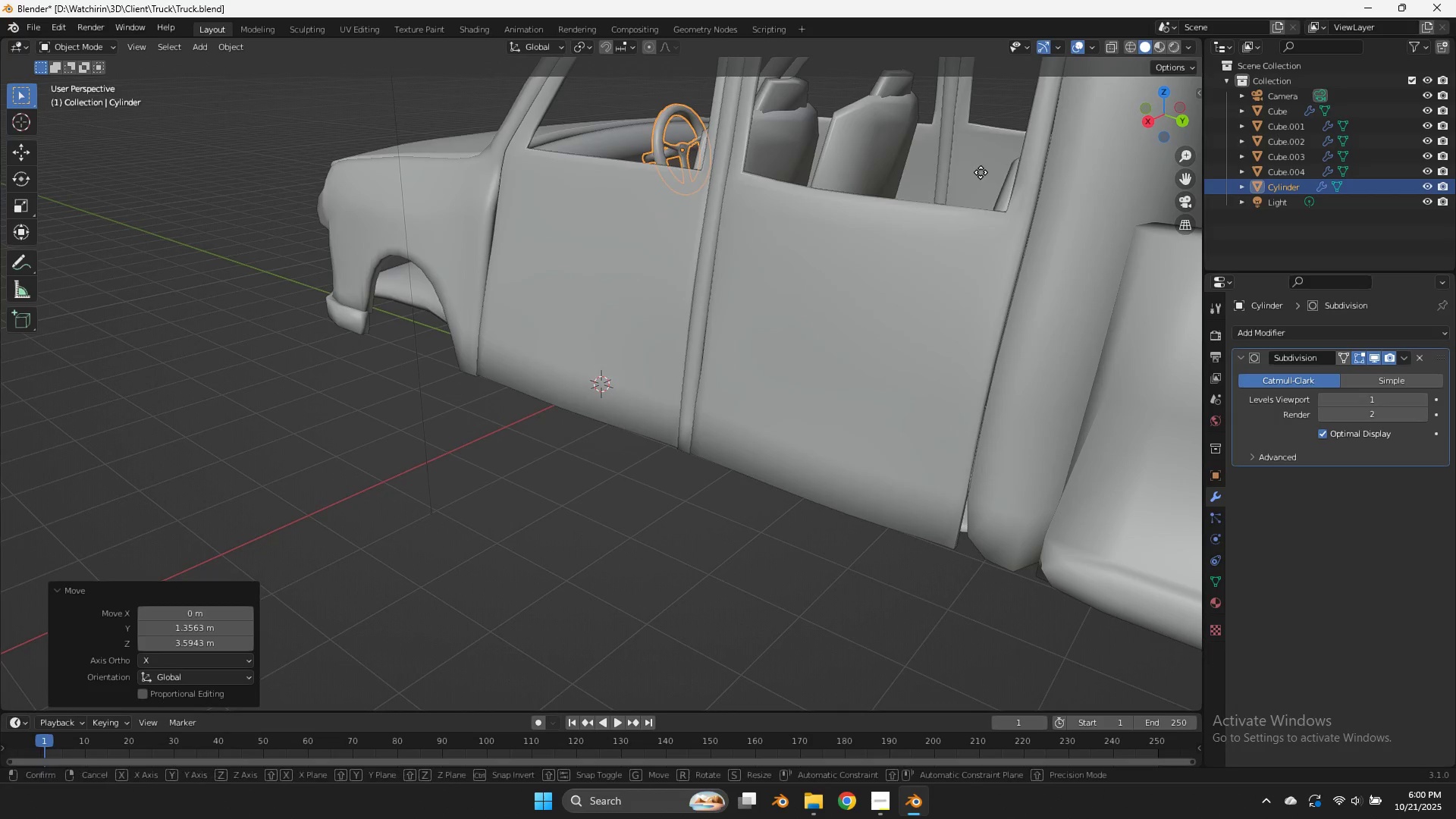 
type(gyx)
 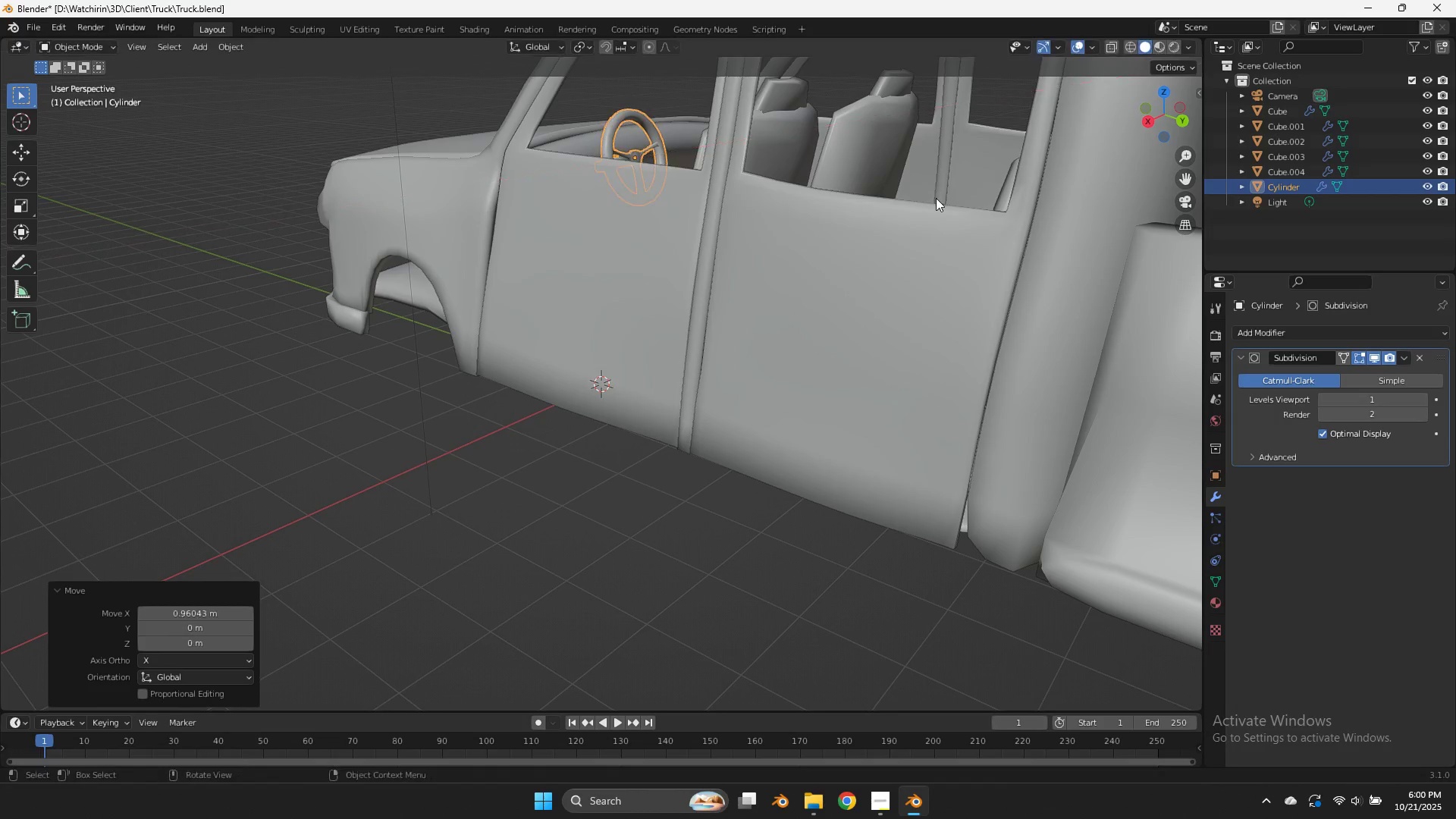 
left_click([936, 198])
 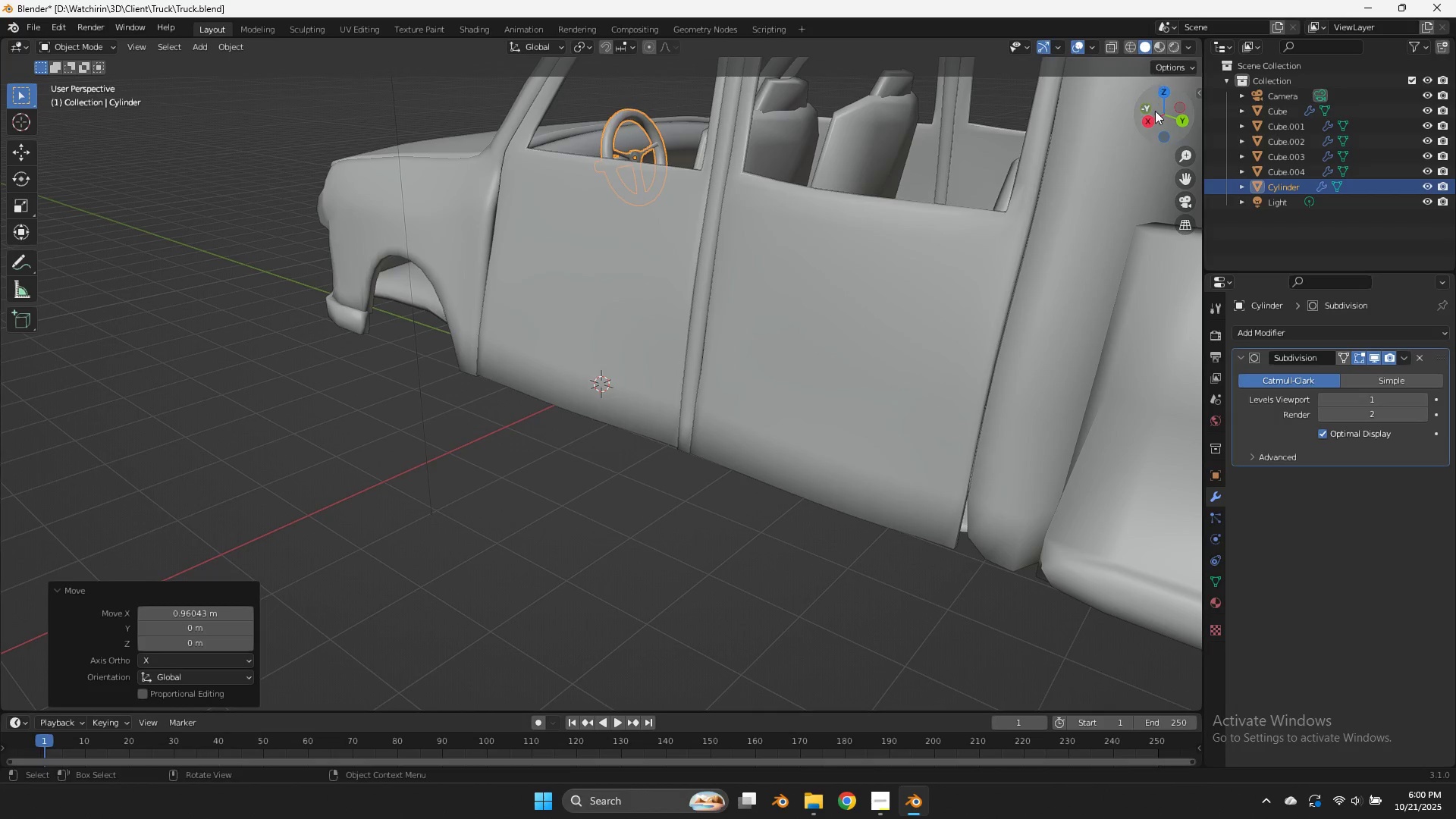 
left_click_drag(start_coordinate=[1155, 112], to_coordinate=[177, 166])
 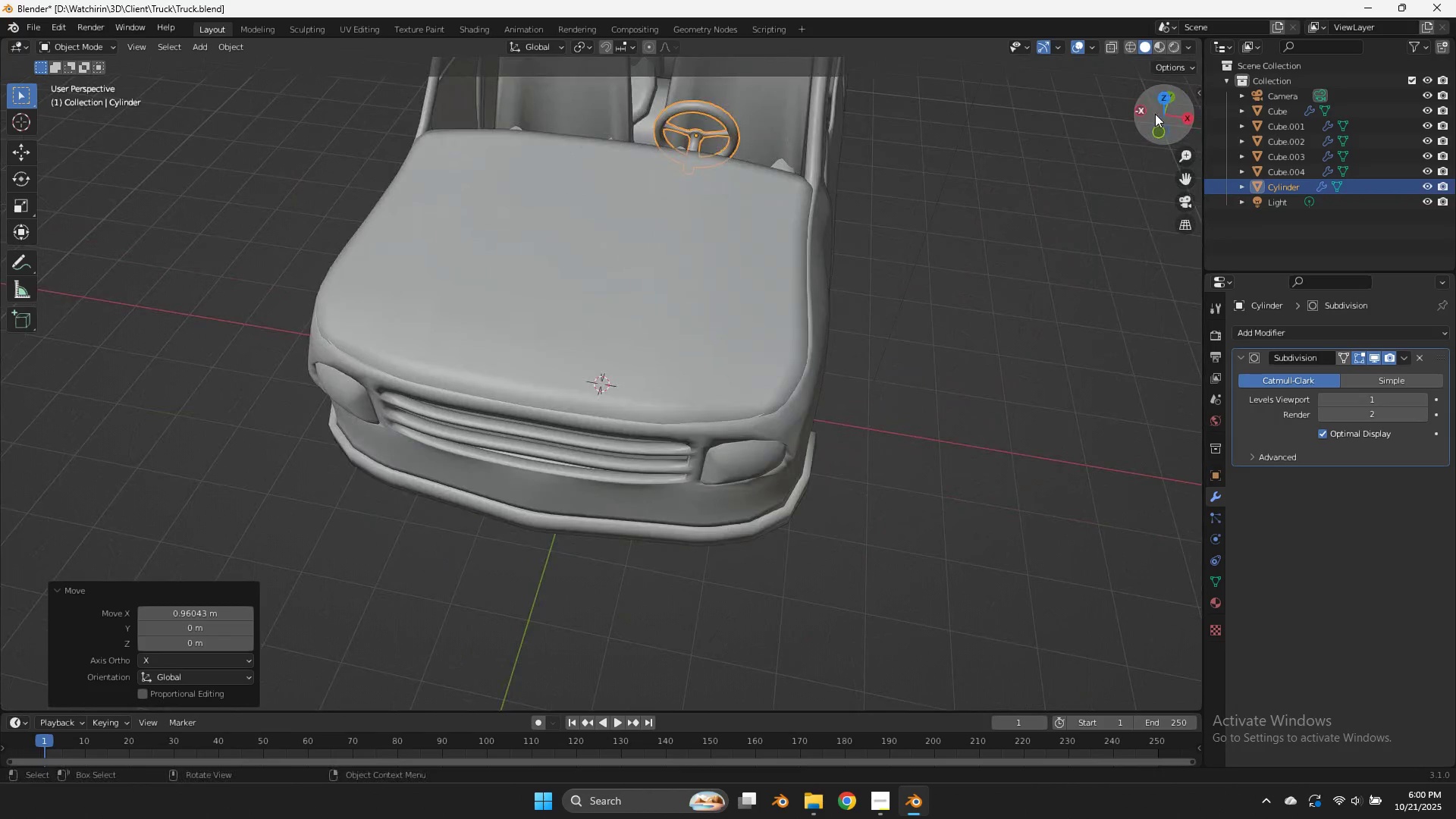 
scroll: coordinate [1155, 113], scroll_direction: none, amount: 0.0
 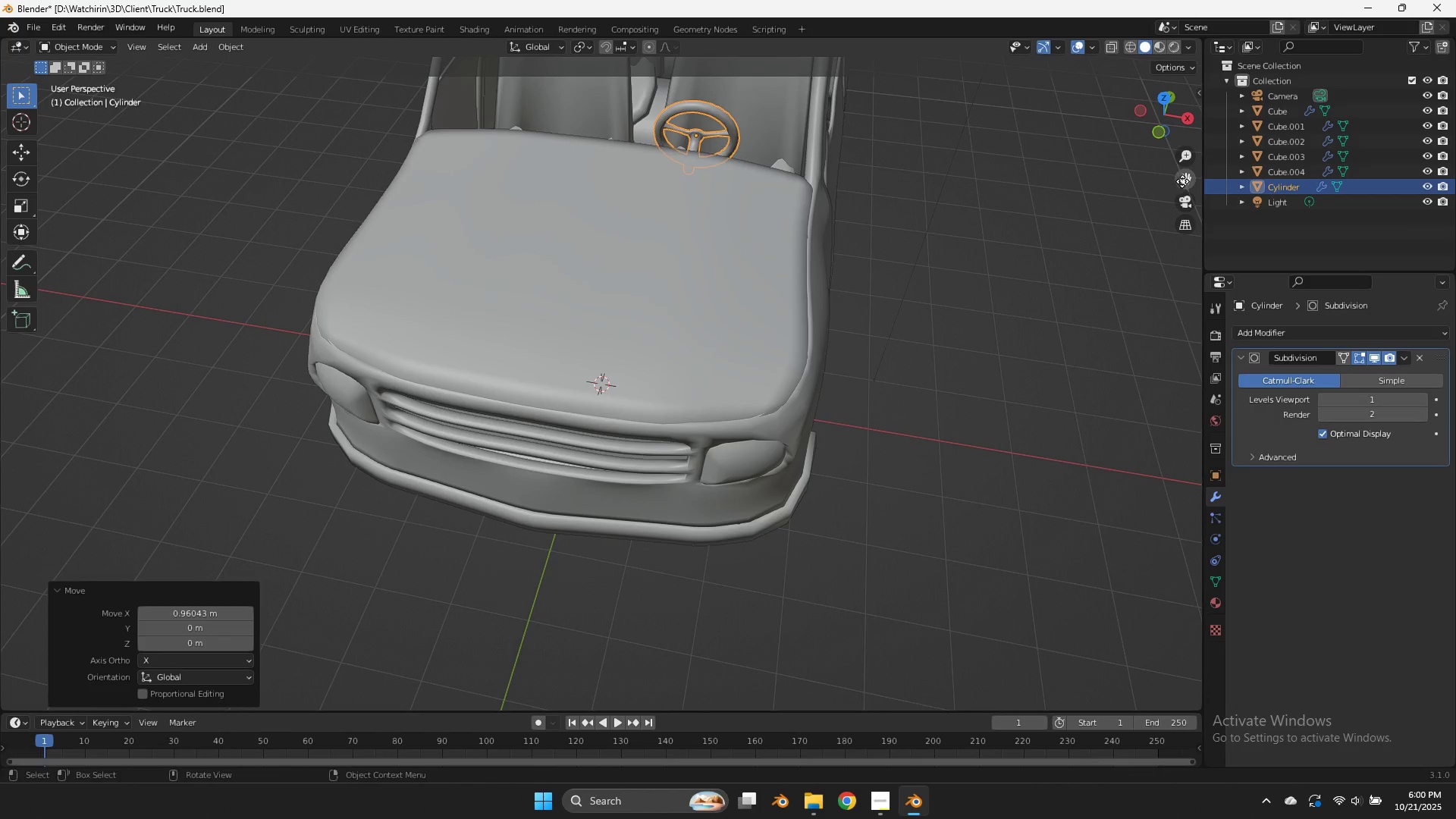 
left_click_drag(start_coordinate=[1182, 181], to_coordinate=[1153, 370])
 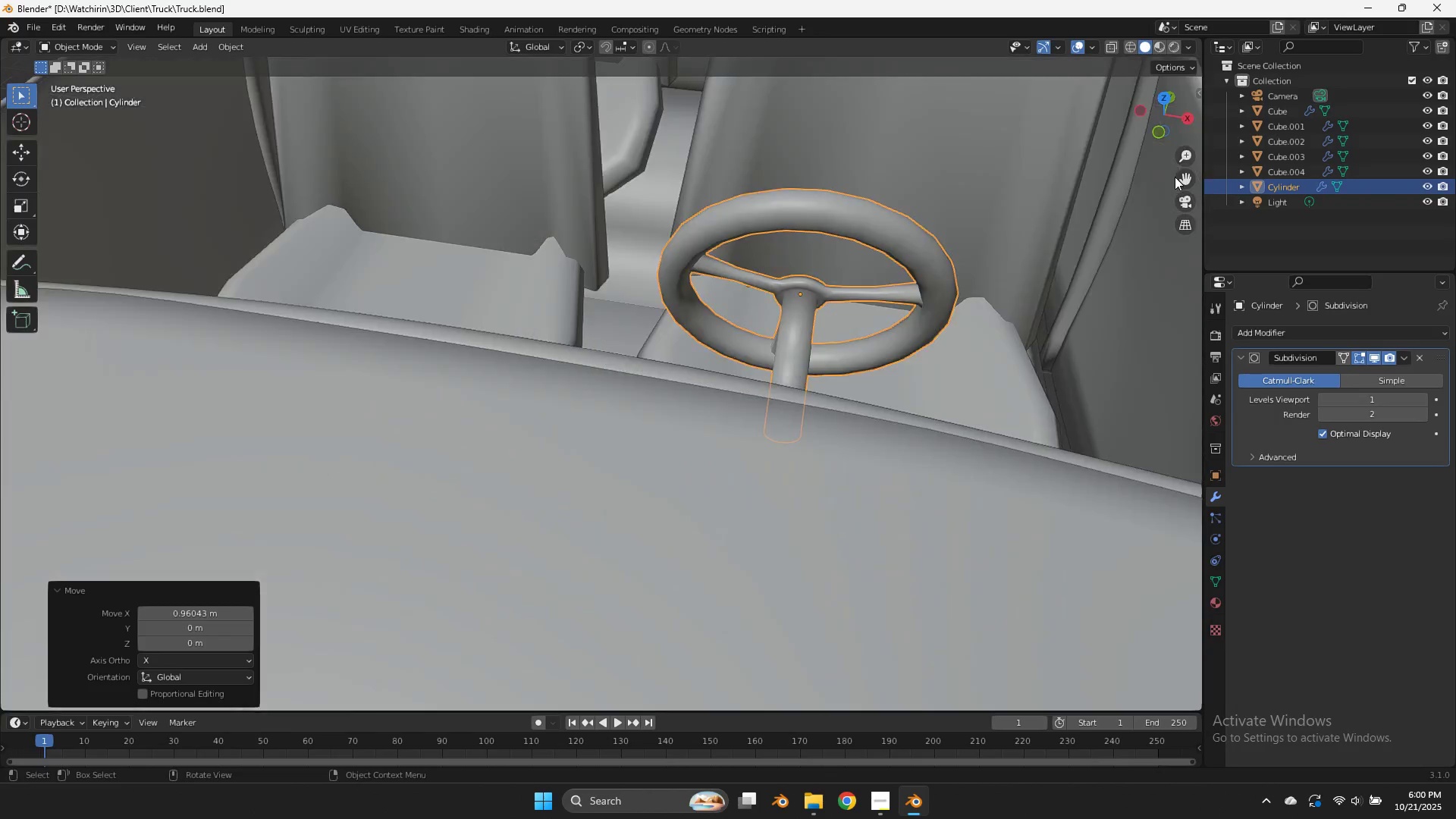 
scroll: coordinate [1176, 174], scroll_direction: up, amount: 6.0
 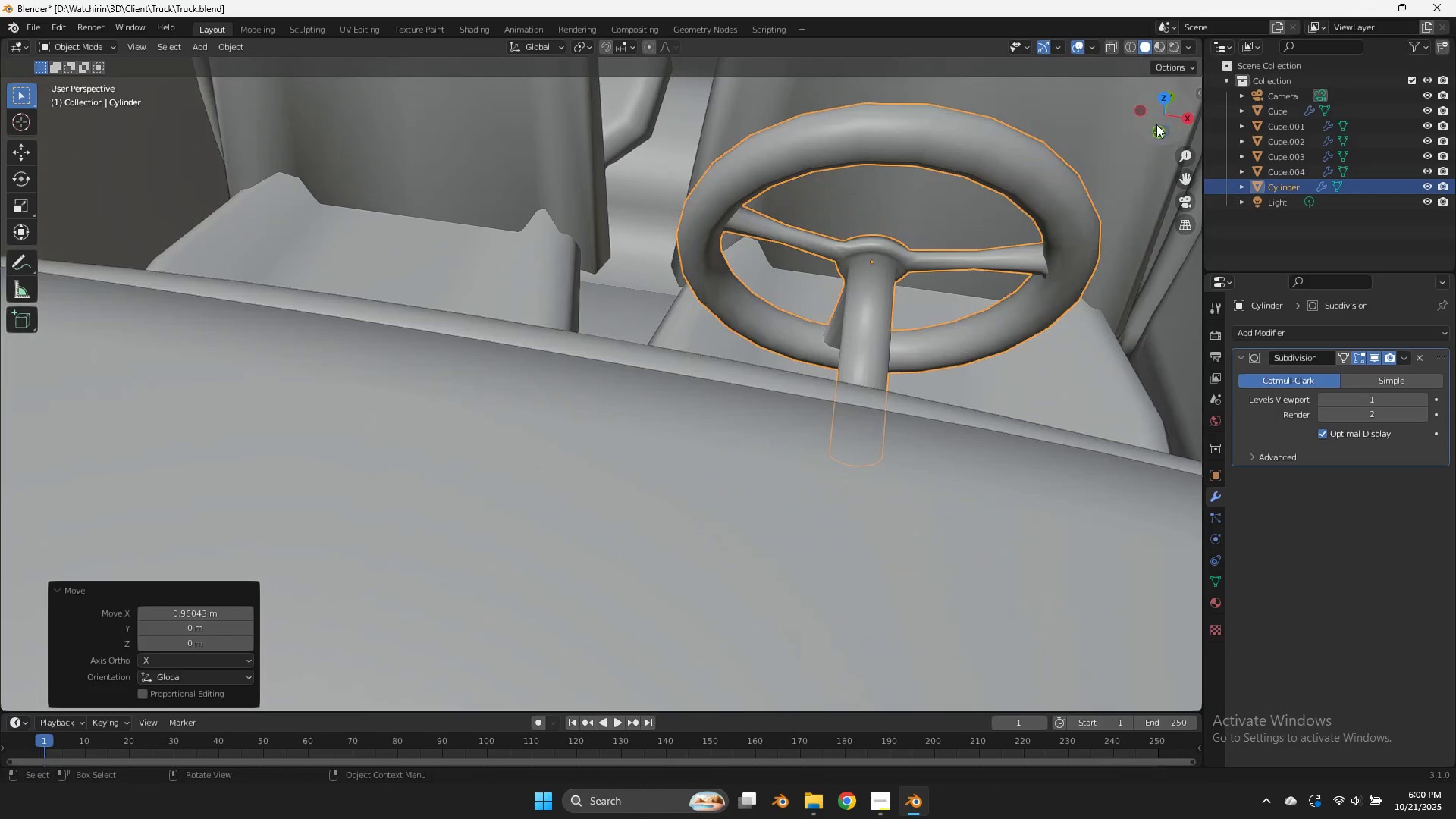 
left_click_drag(start_coordinate=[1156, 124], to_coordinate=[1011, 100])
 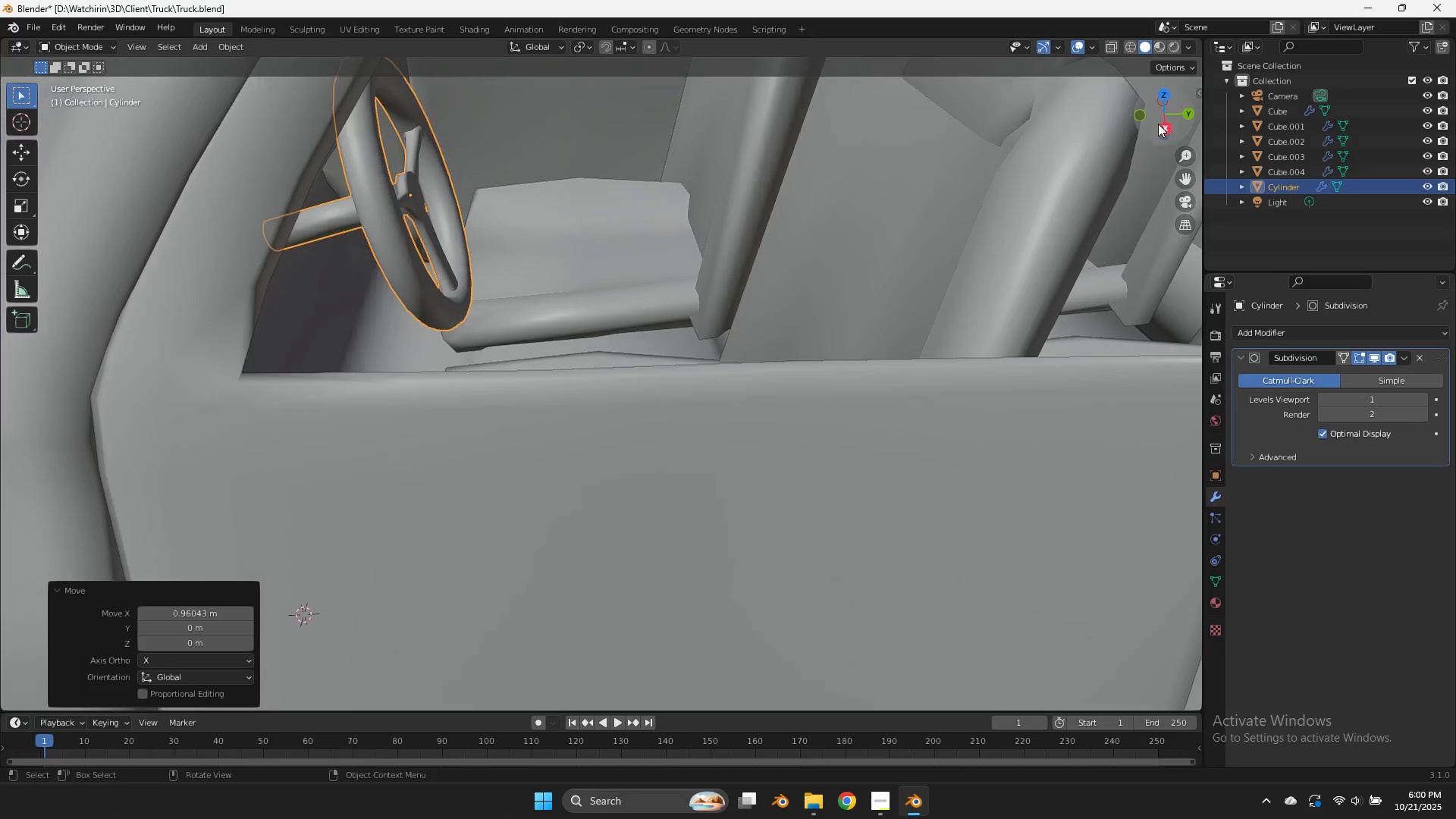 
scroll: coordinate [1158, 124], scroll_direction: down, amount: 1.0
 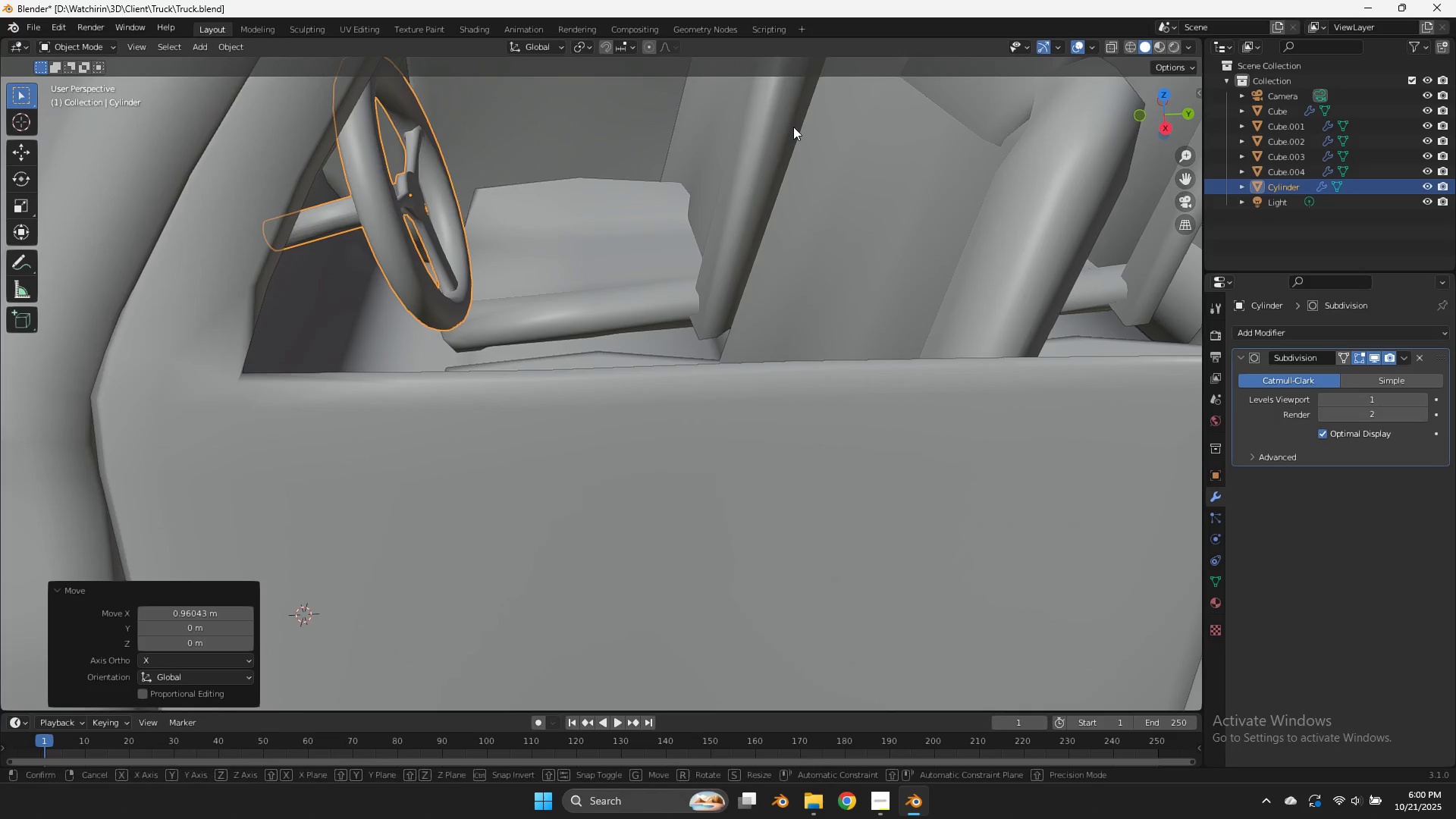 
type(gyx)
 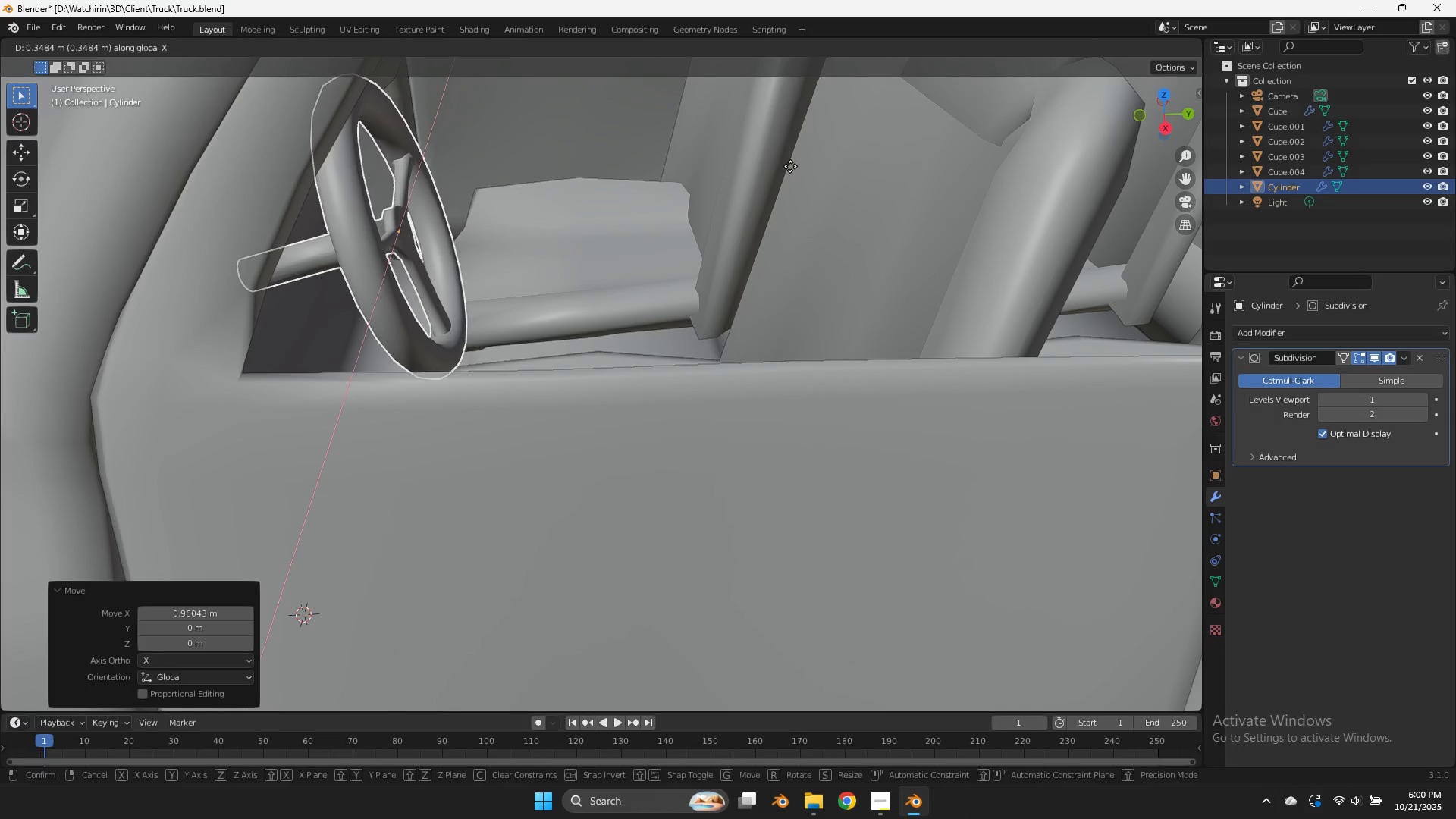 
left_click([790, 166])
 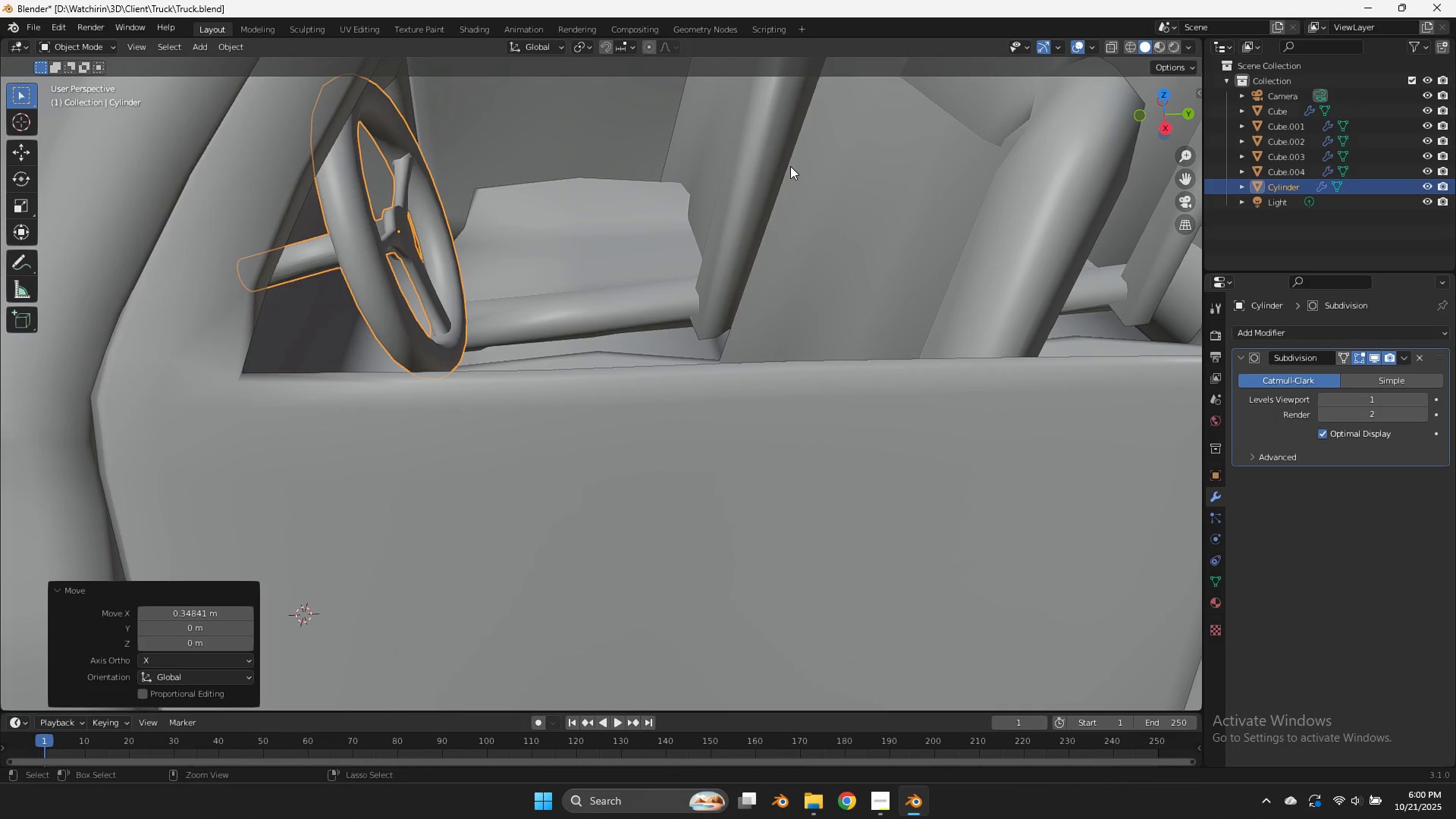 
key(Control+ControlLeft)
 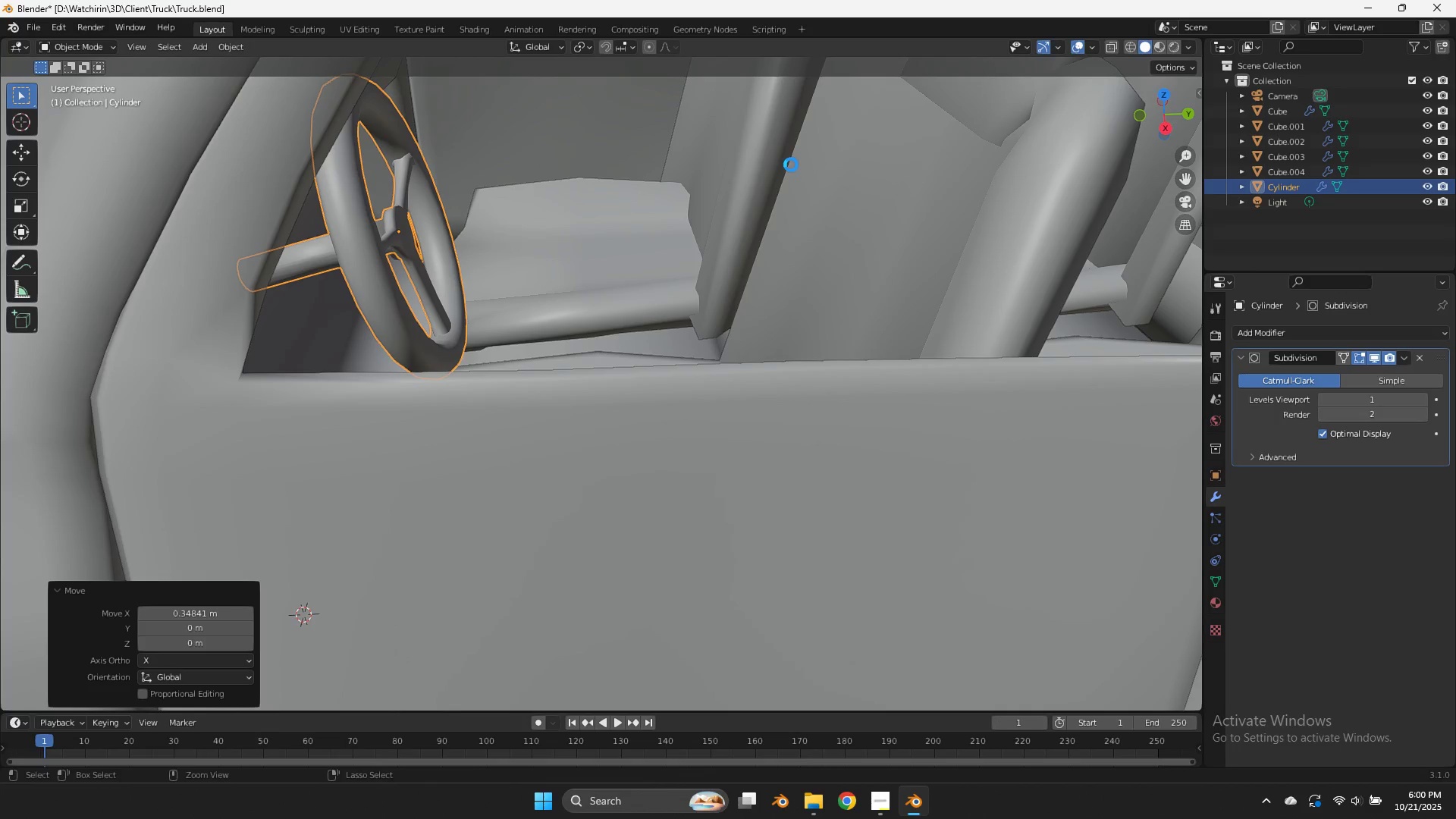 
key(Control+S)
 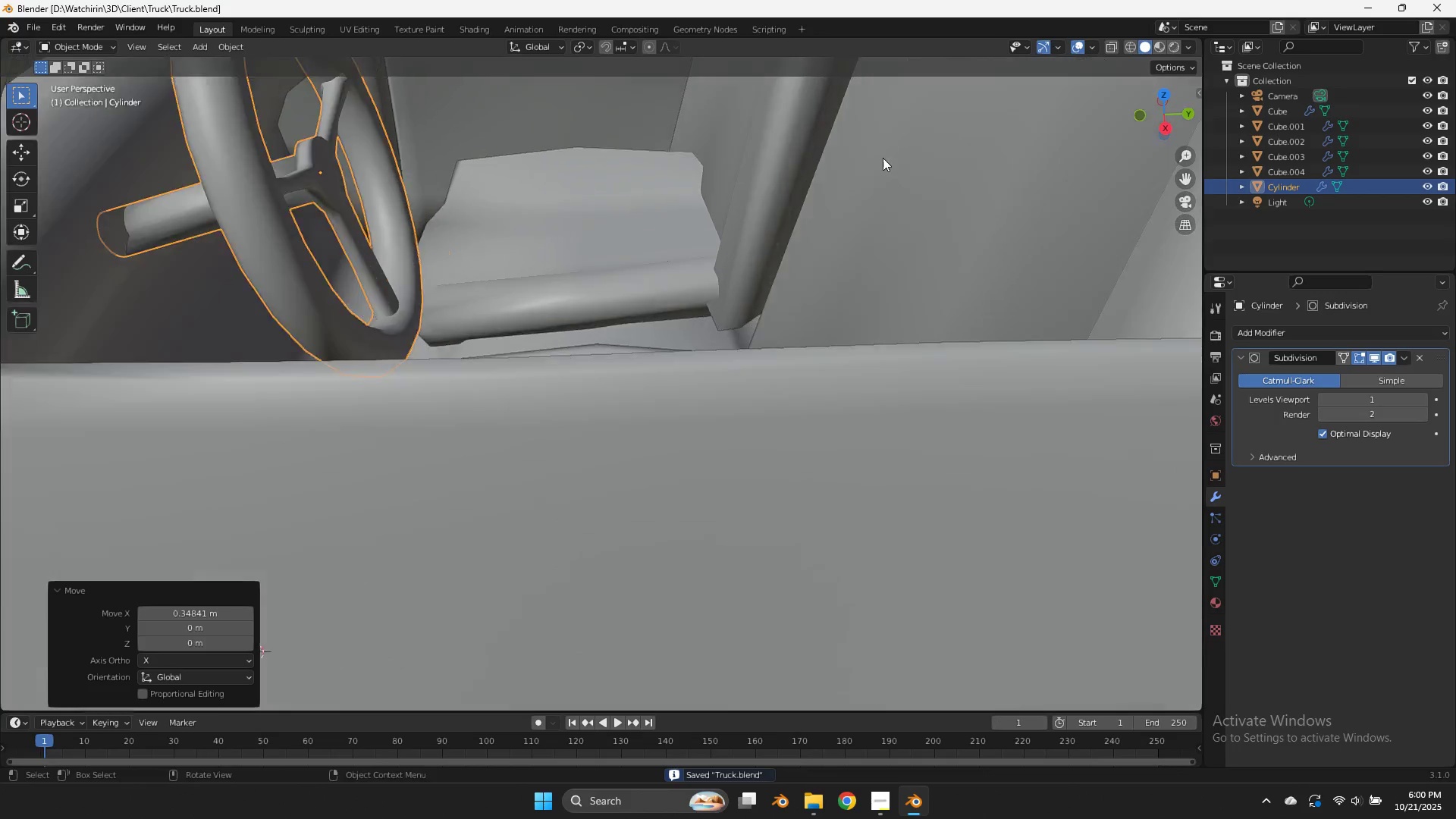 
scroll: coordinate [908, 136], scroll_direction: down, amount: 5.0
 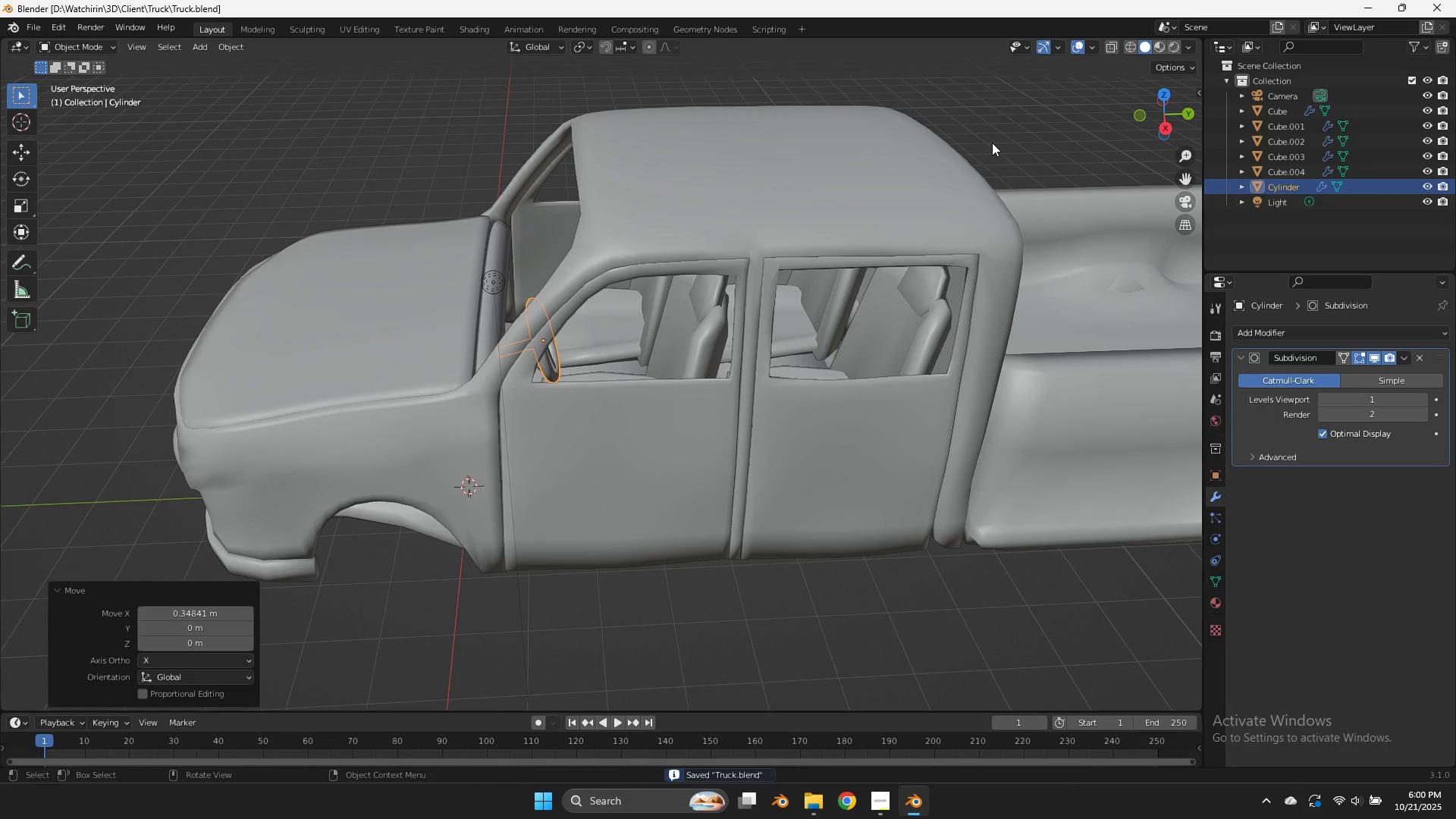 
key(Tab)
 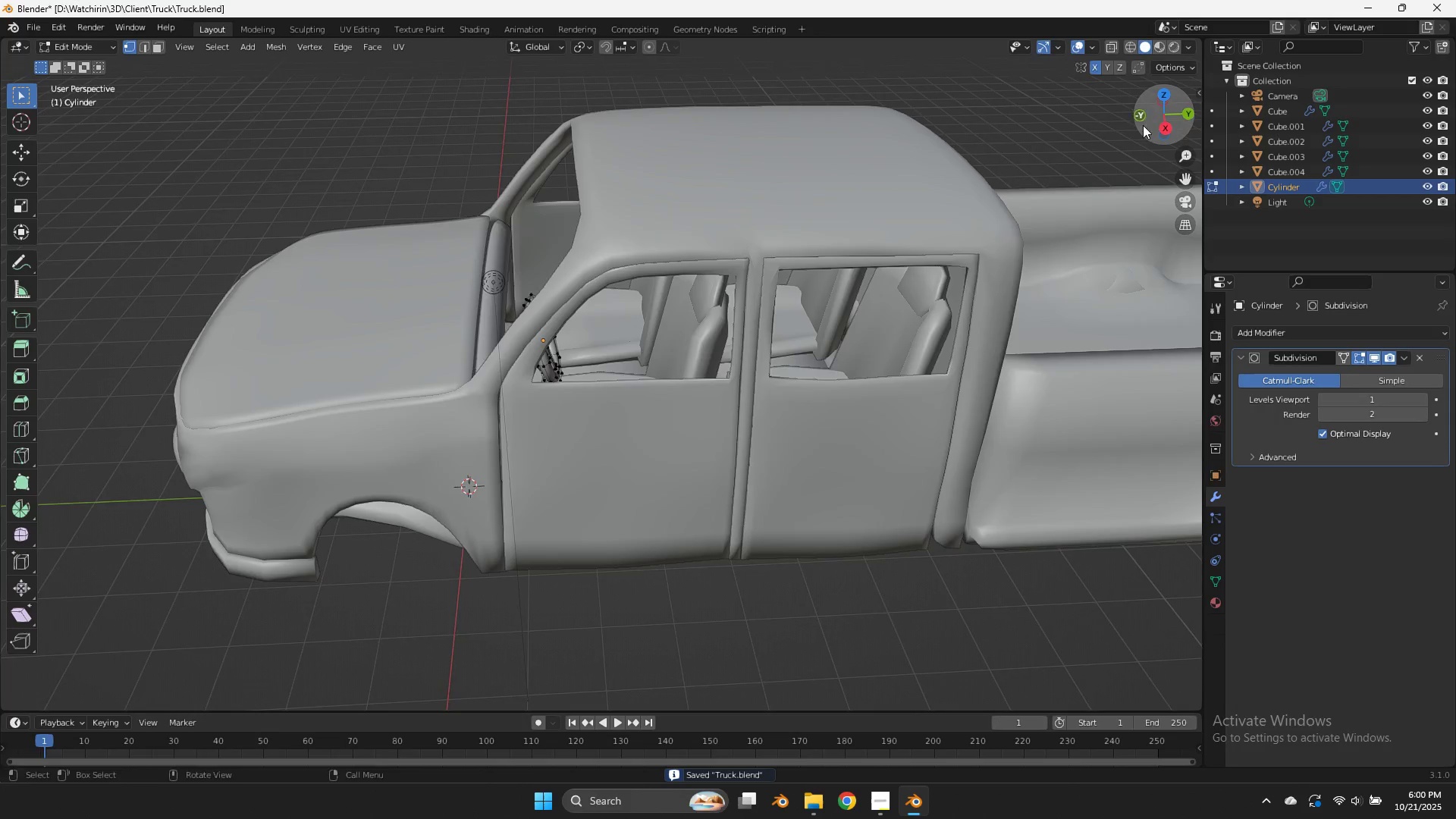 
left_click_drag(start_coordinate=[1158, 120], to_coordinate=[102, 104])
 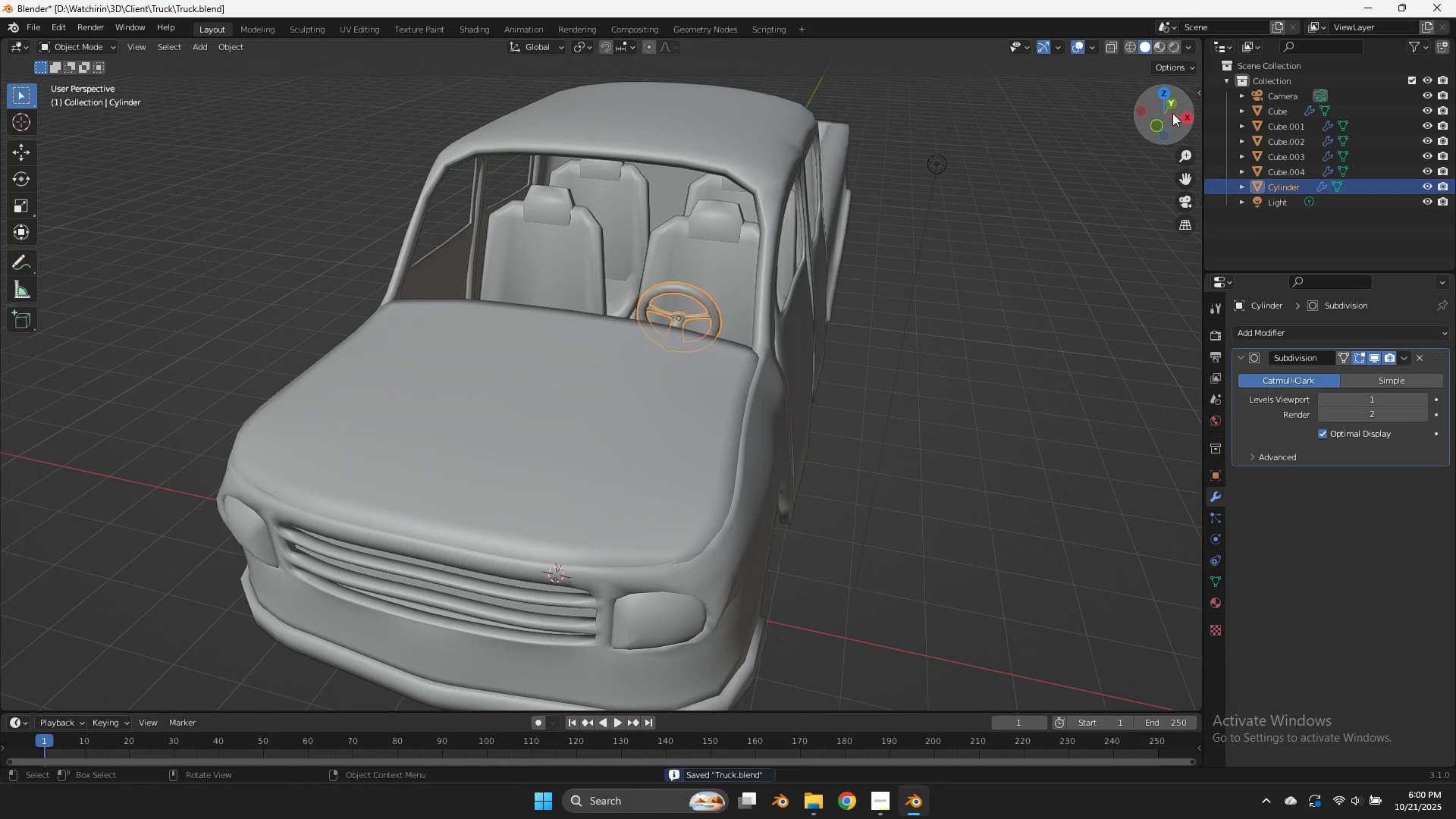 
key(Tab)
 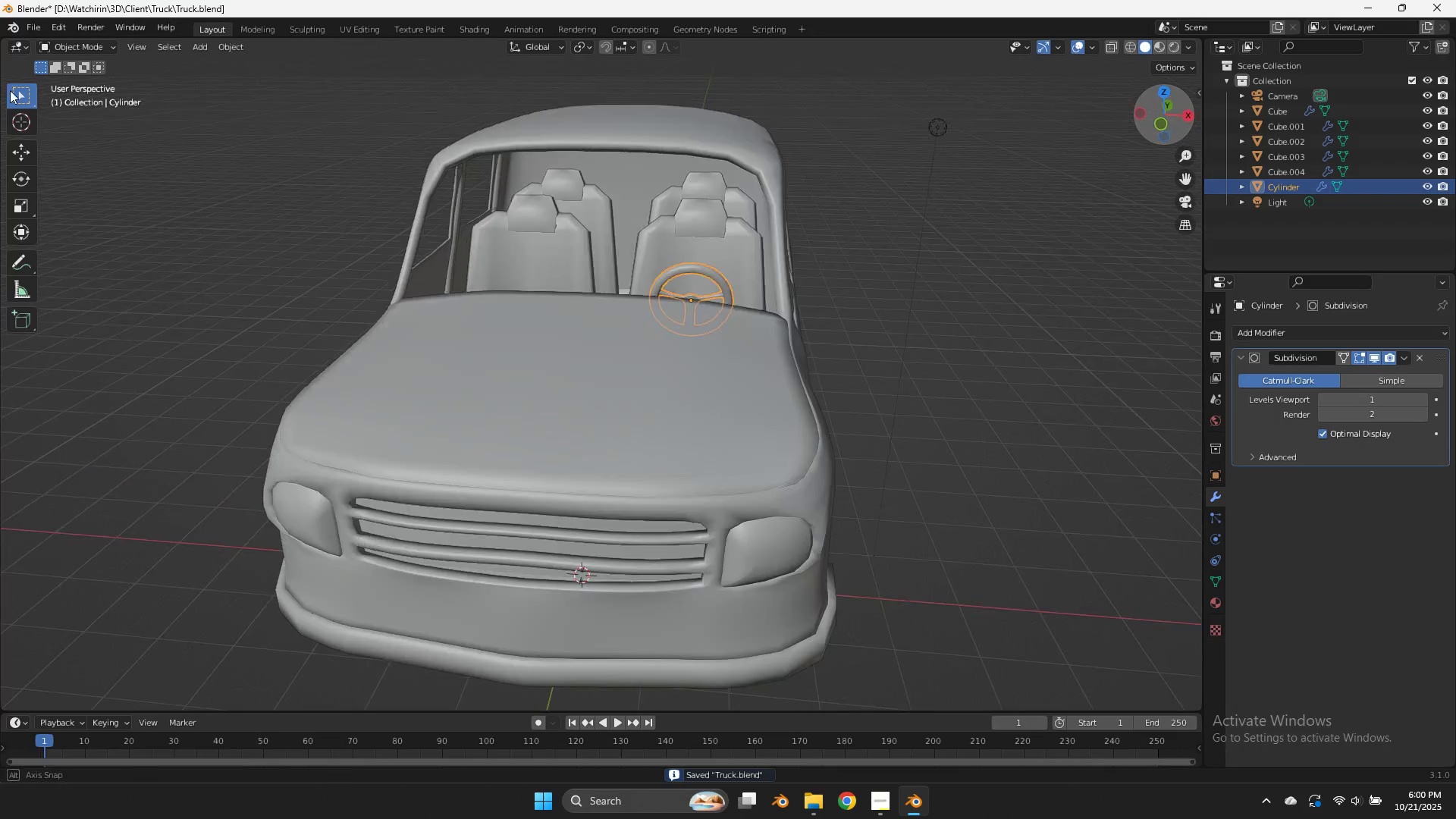 
left_click_drag(start_coordinate=[1172, 113], to_coordinate=[18, 105])
 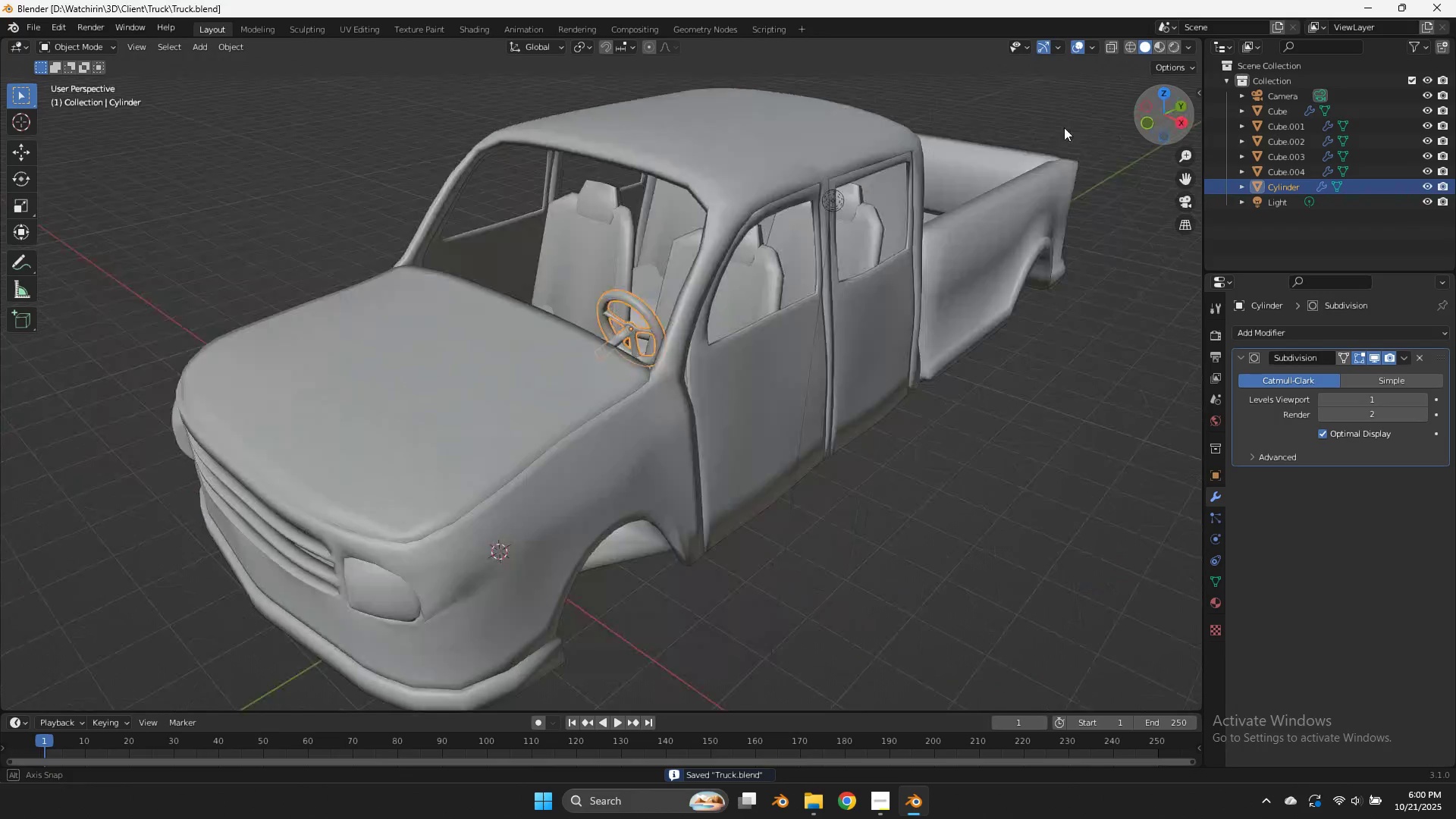 
key(Control+ControlLeft)
 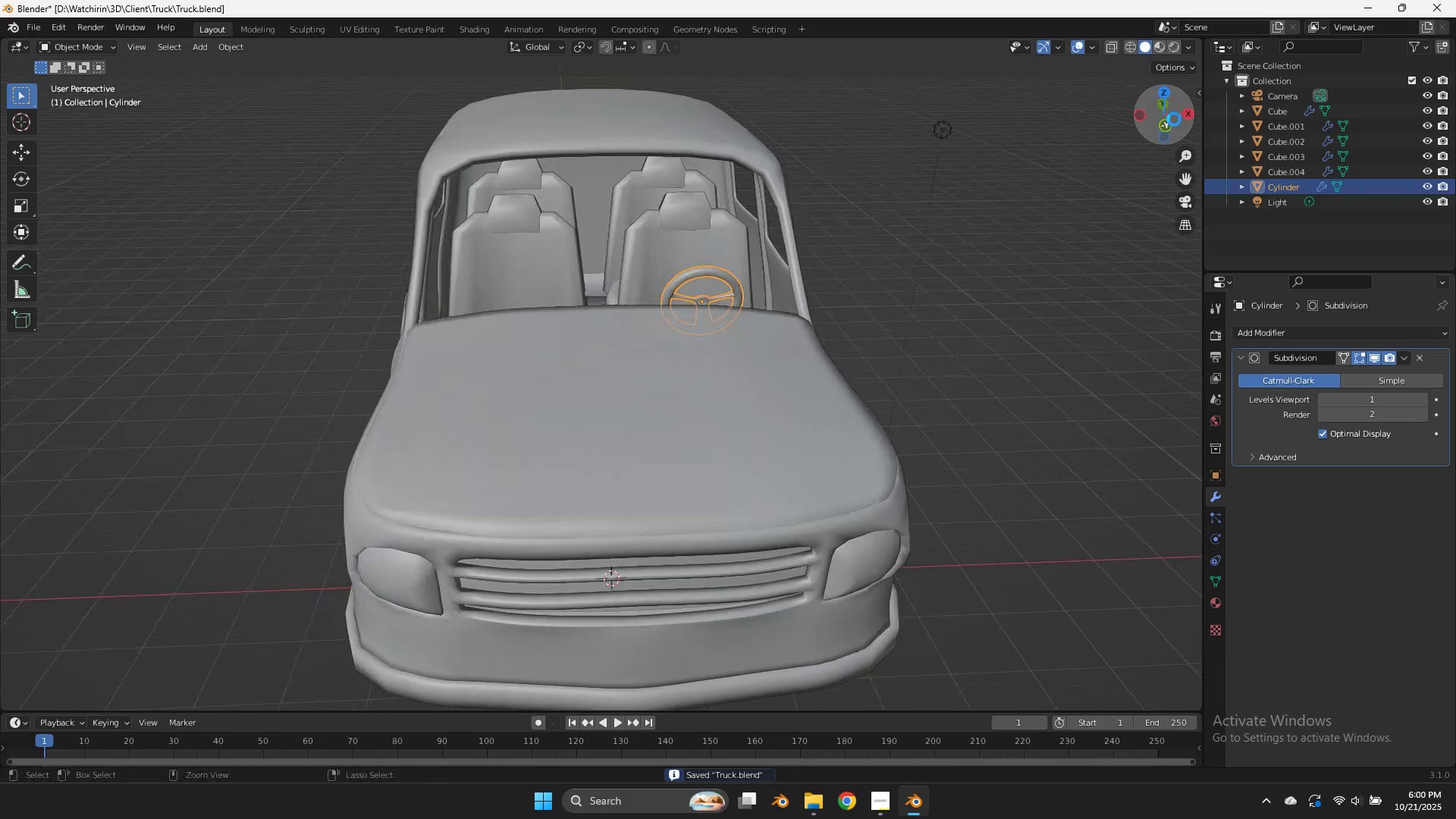 
key(Control+S)
 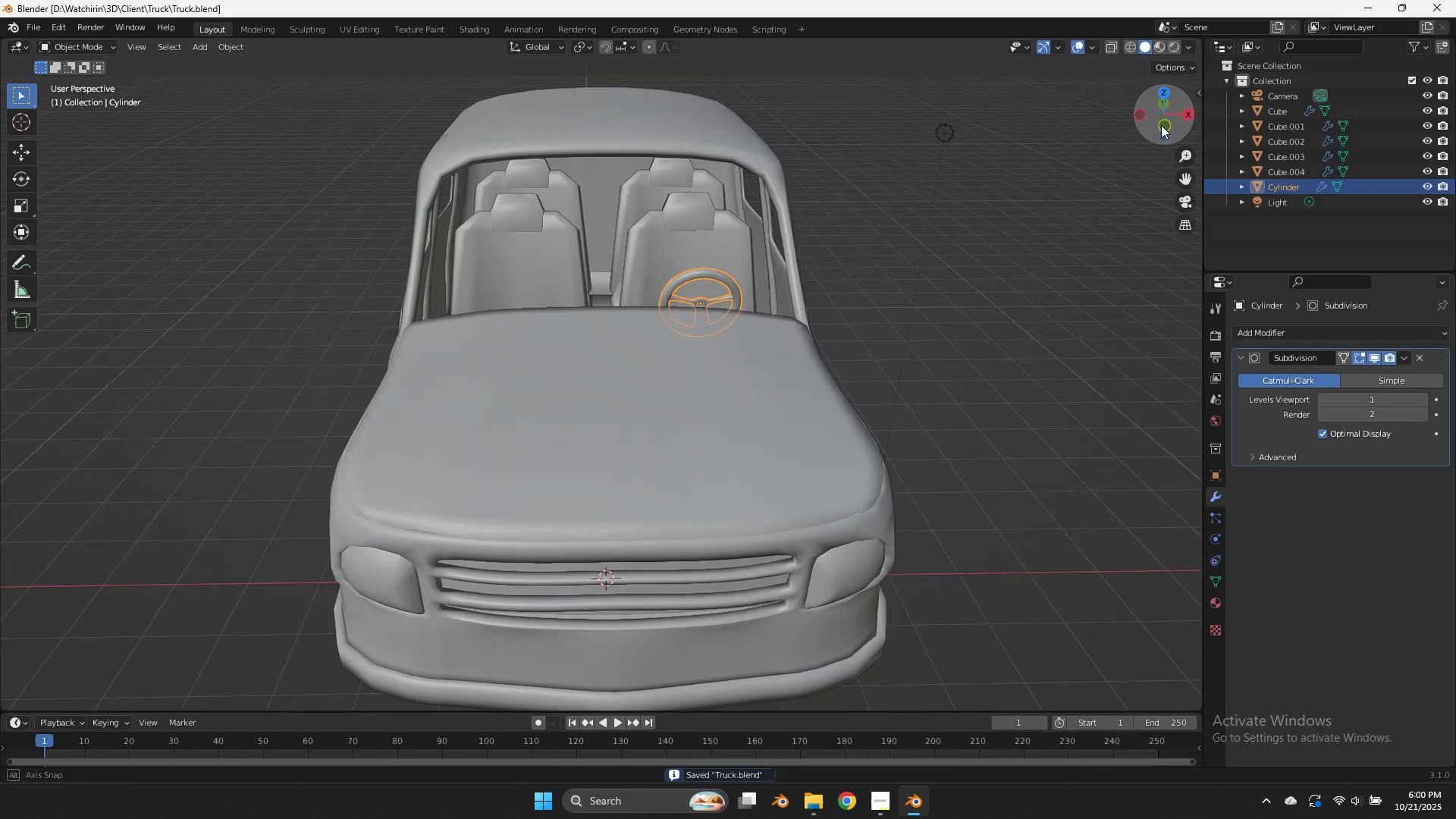 
left_click_drag(start_coordinate=[1173, 121], to_coordinate=[988, 99])
 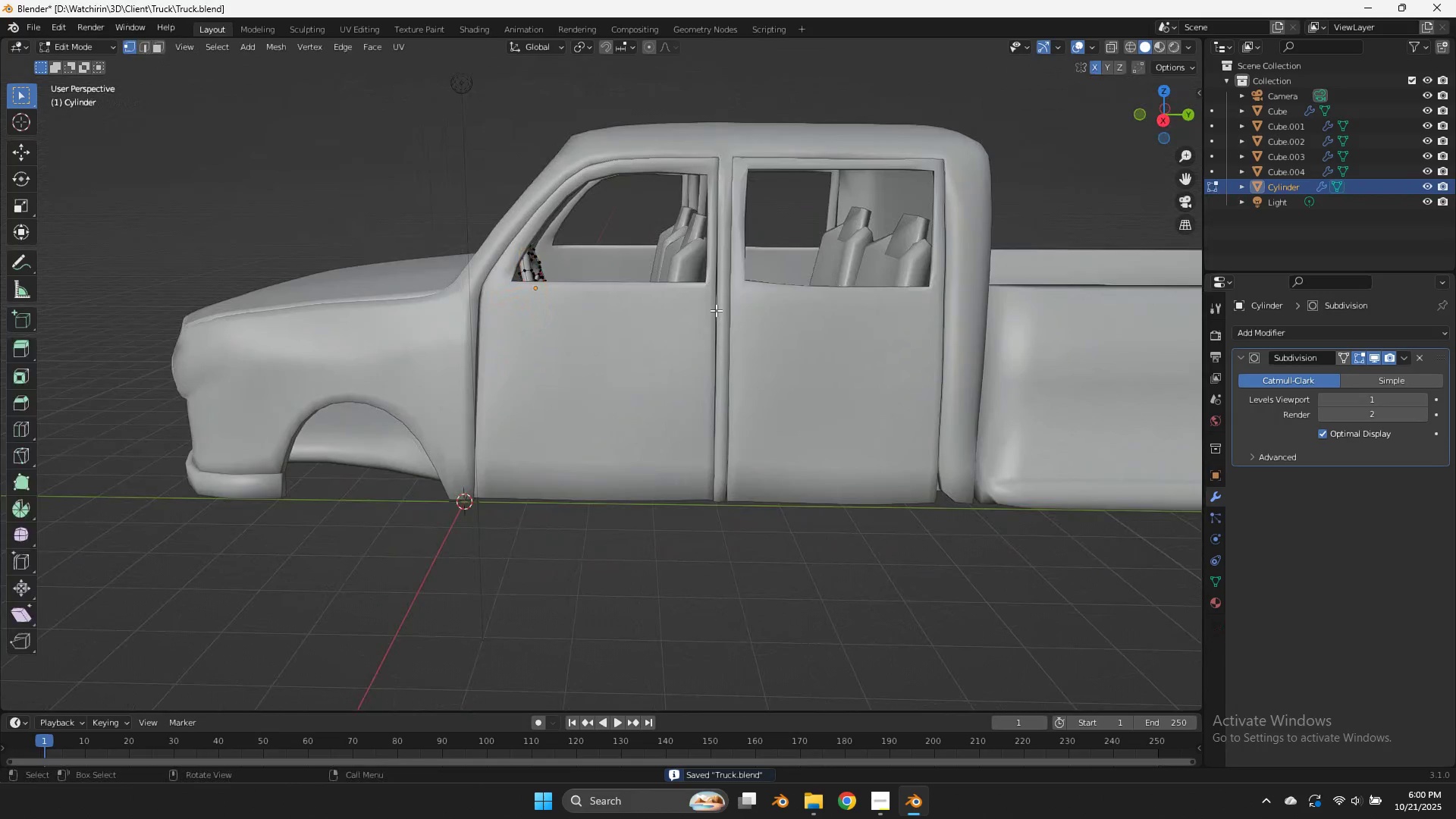 
key(Tab)
 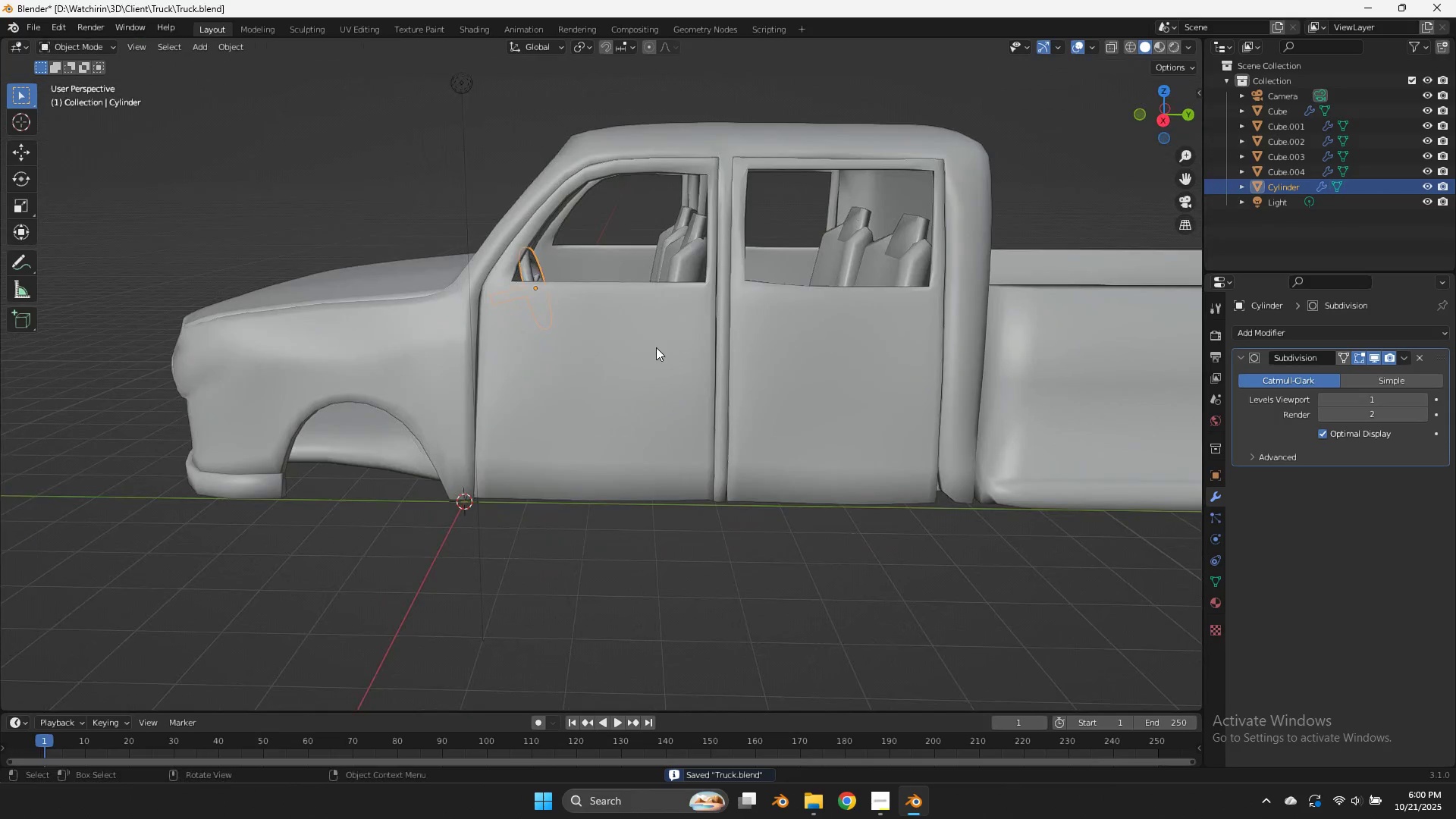 
key(Tab)
 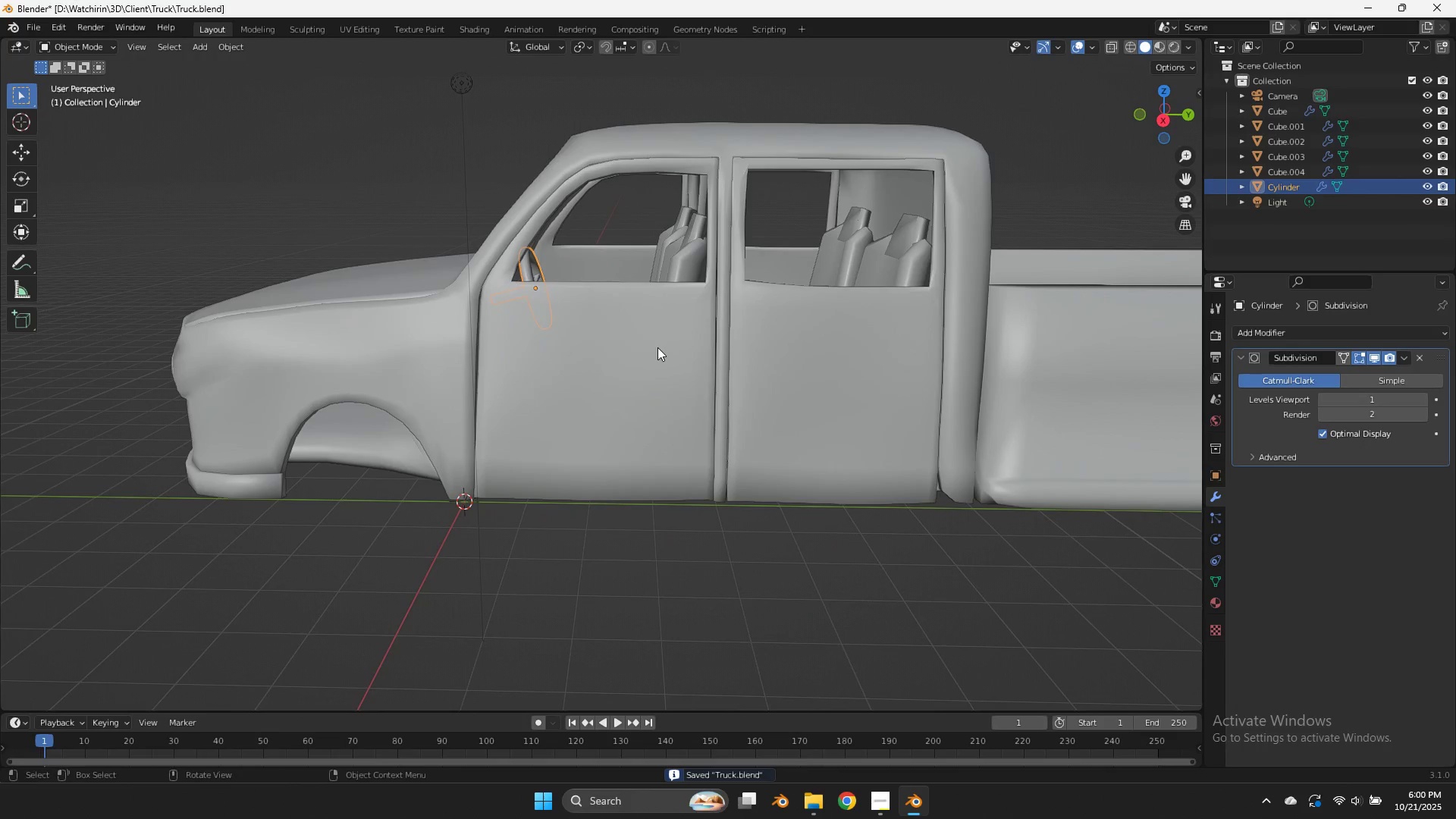 
left_click([657, 347])
 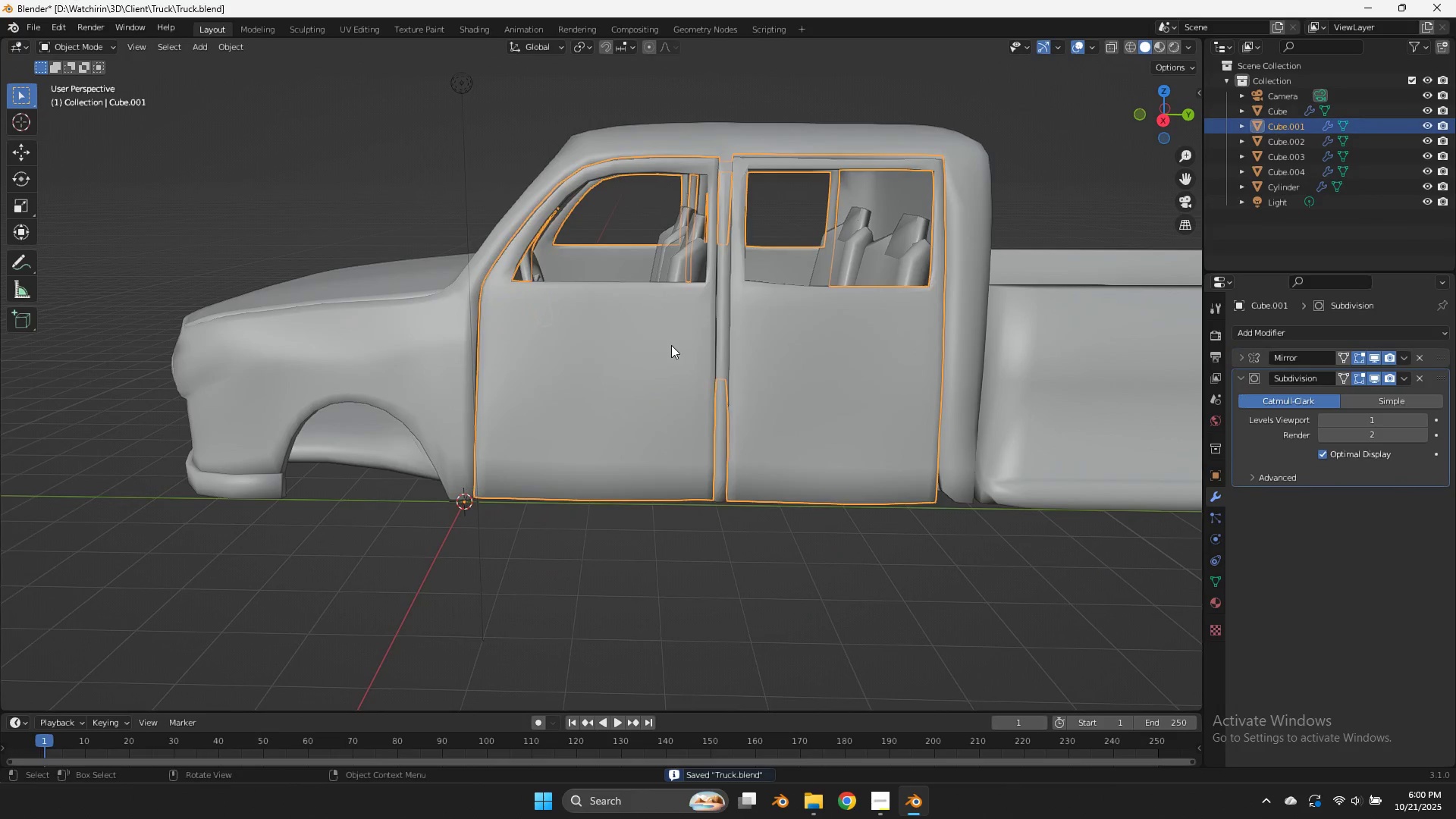 
key(Tab)
 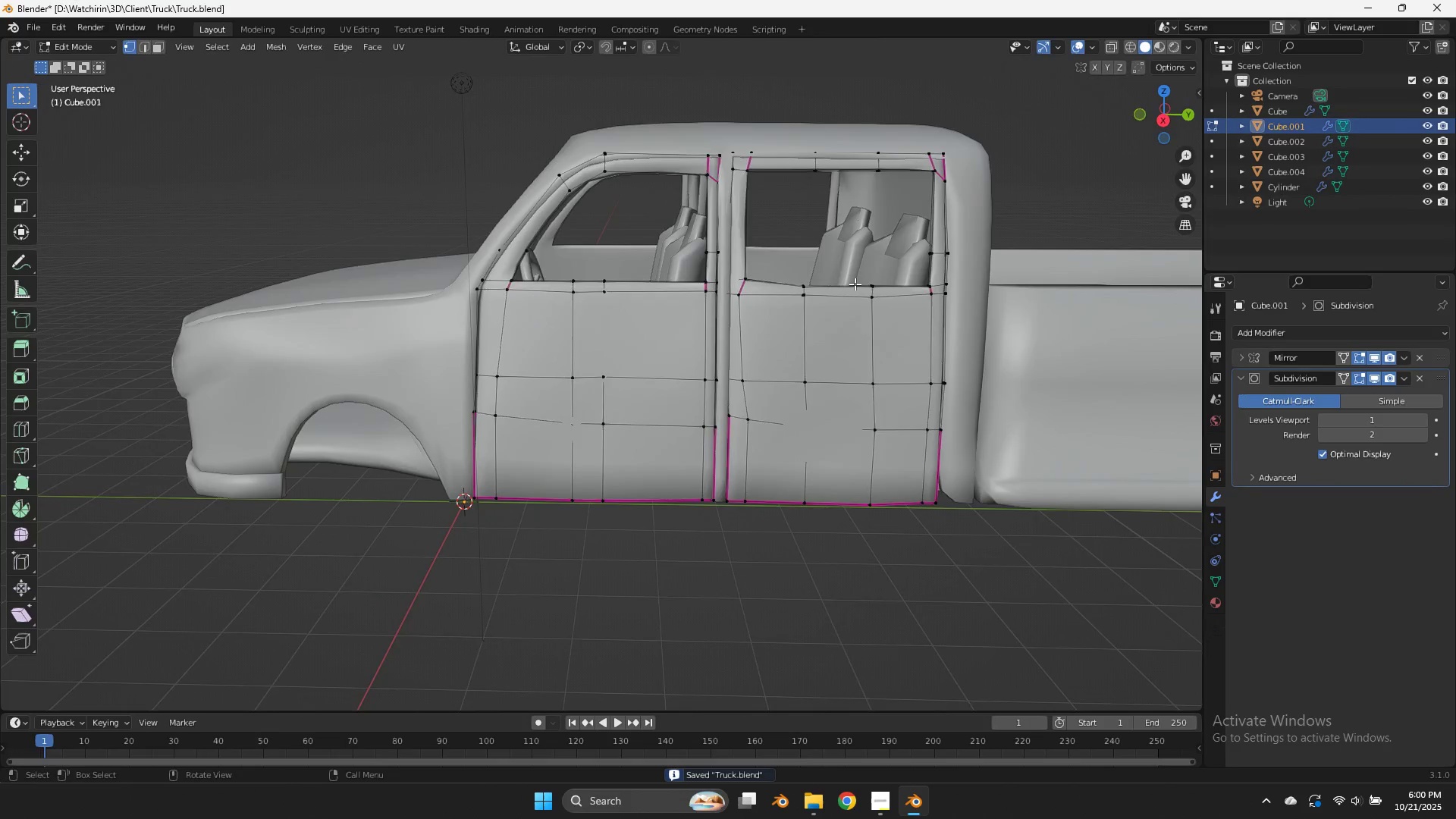 
scroll: coordinate [855, 284], scroll_direction: up, amount: 2.0
 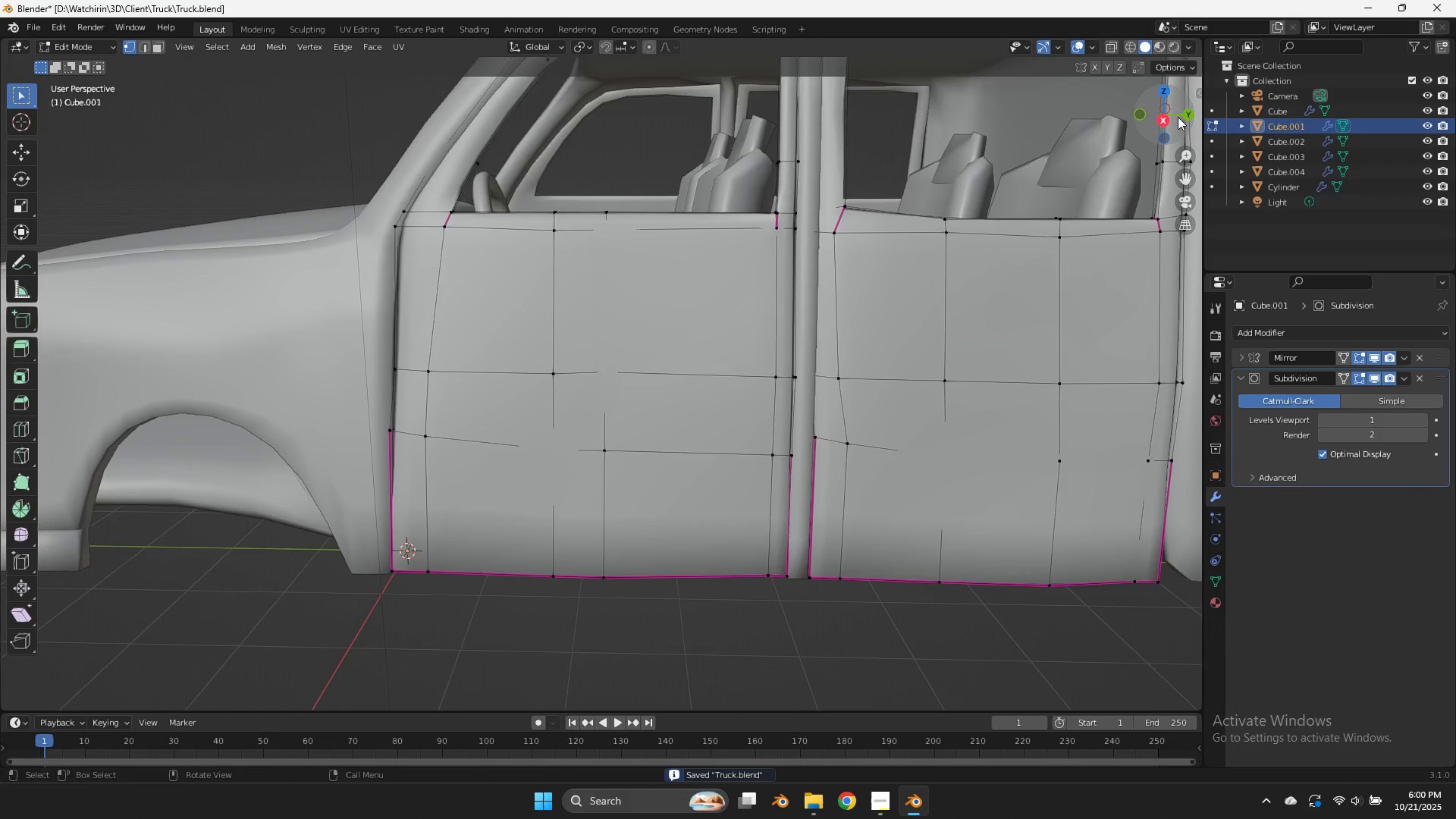 
left_click_drag(start_coordinate=[1177, 117], to_coordinate=[30, 190])
 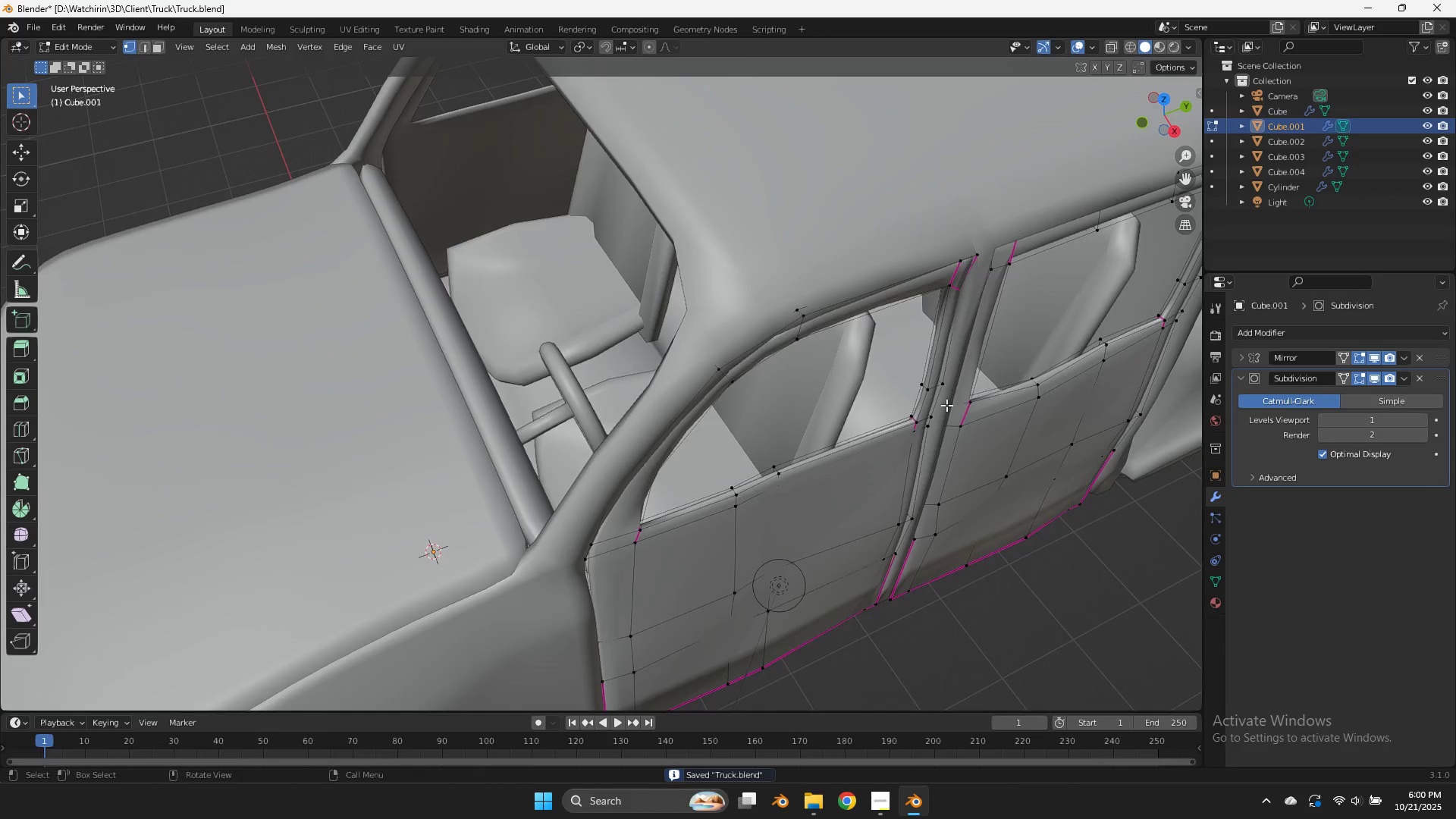 
scroll: coordinate [1089, 426], scroll_direction: up, amount: 6.0
 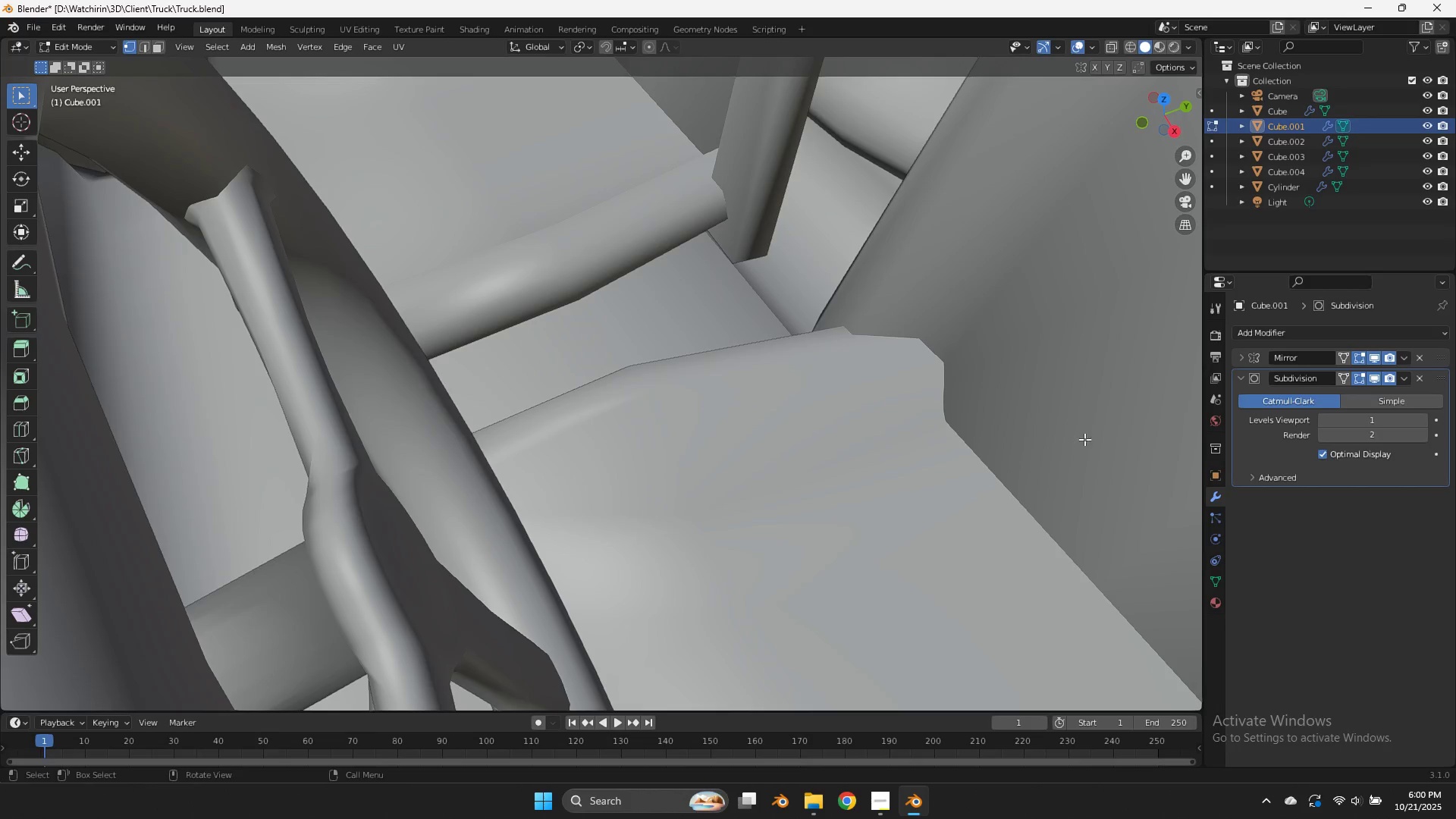 
scroll: coordinate [1070, 449], scroll_direction: down, amount: 5.0
 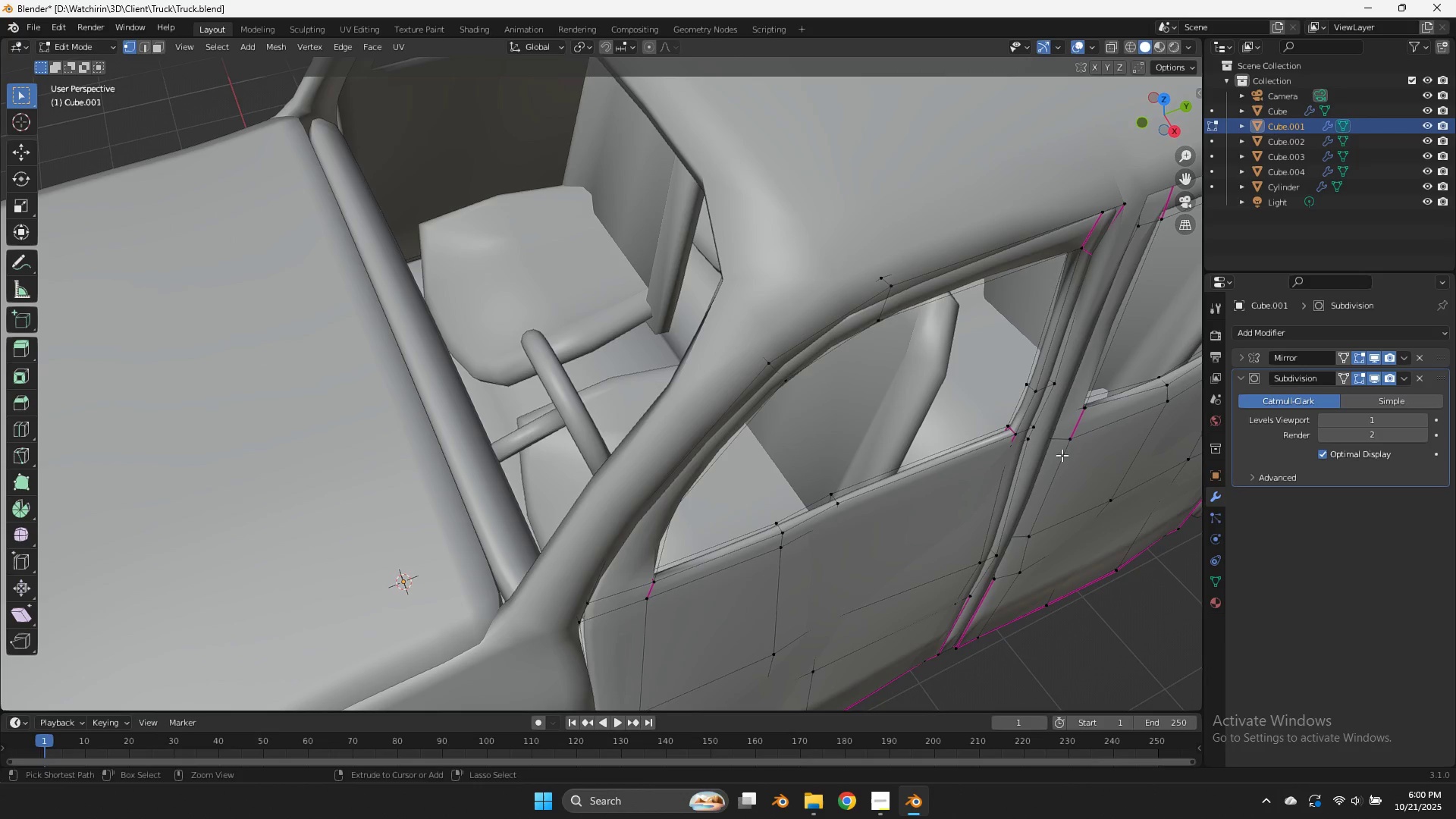 
key(Control+R)
 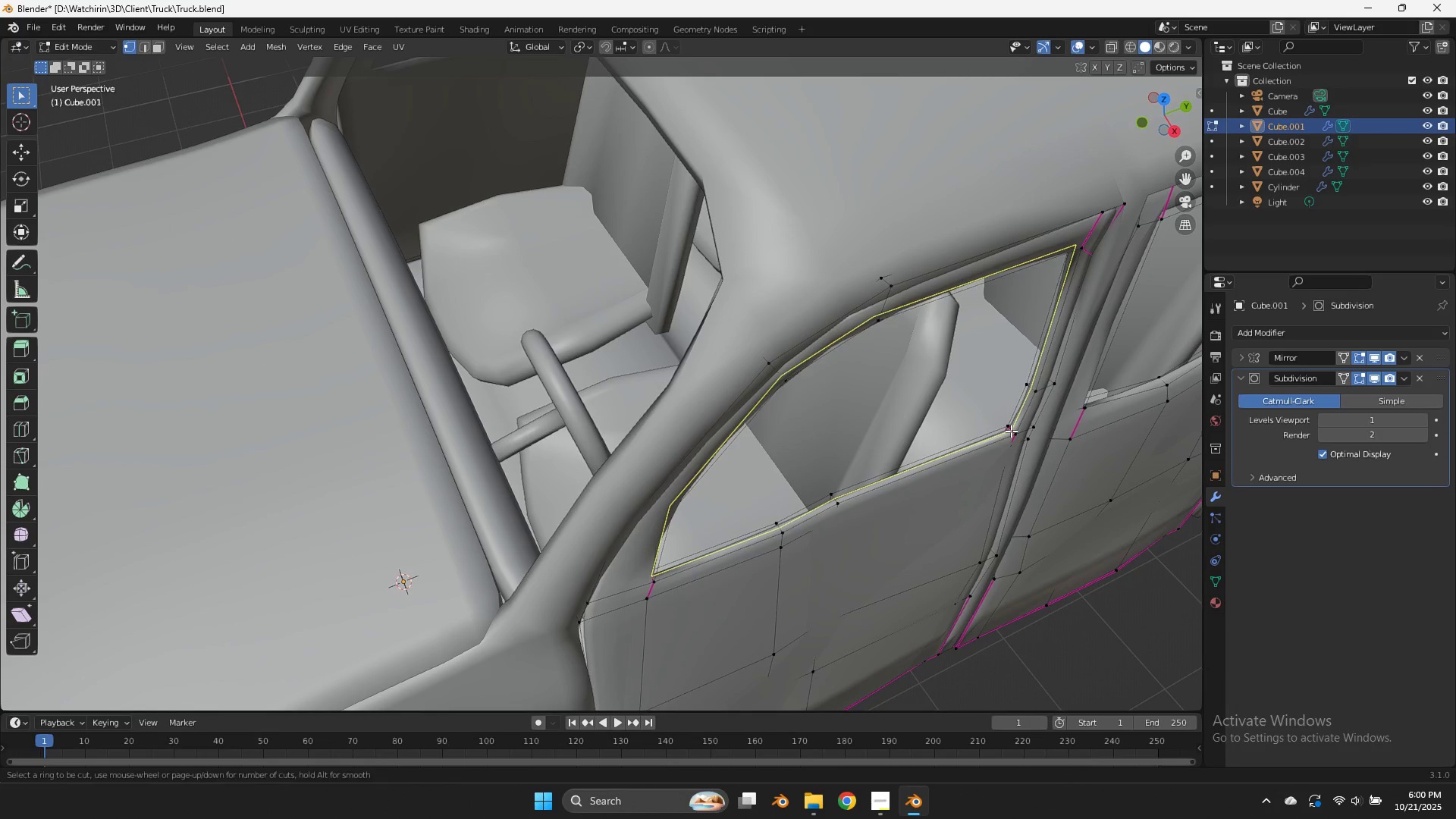 
left_click([1011, 431])
 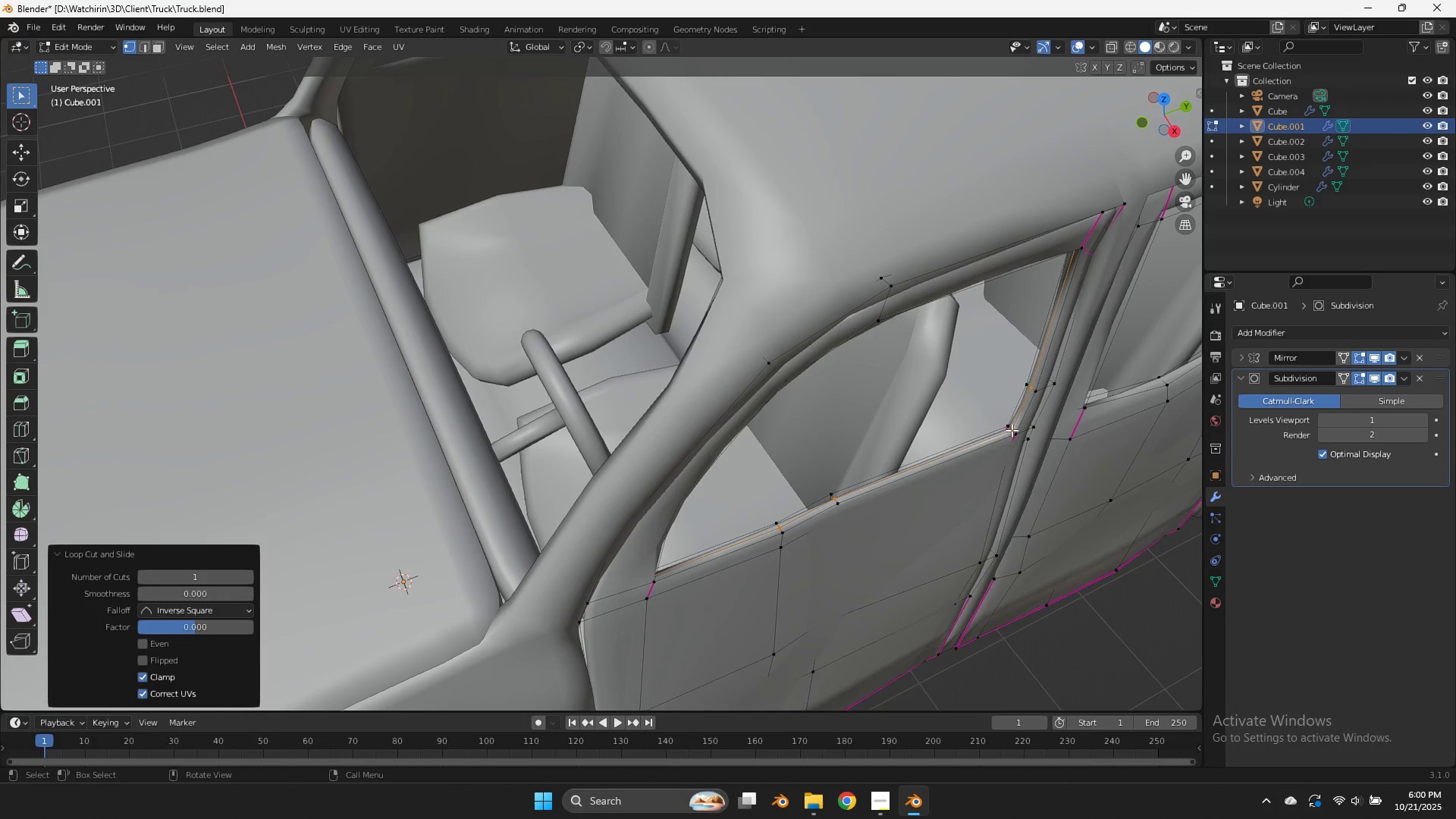 
right_click([1011, 431])
 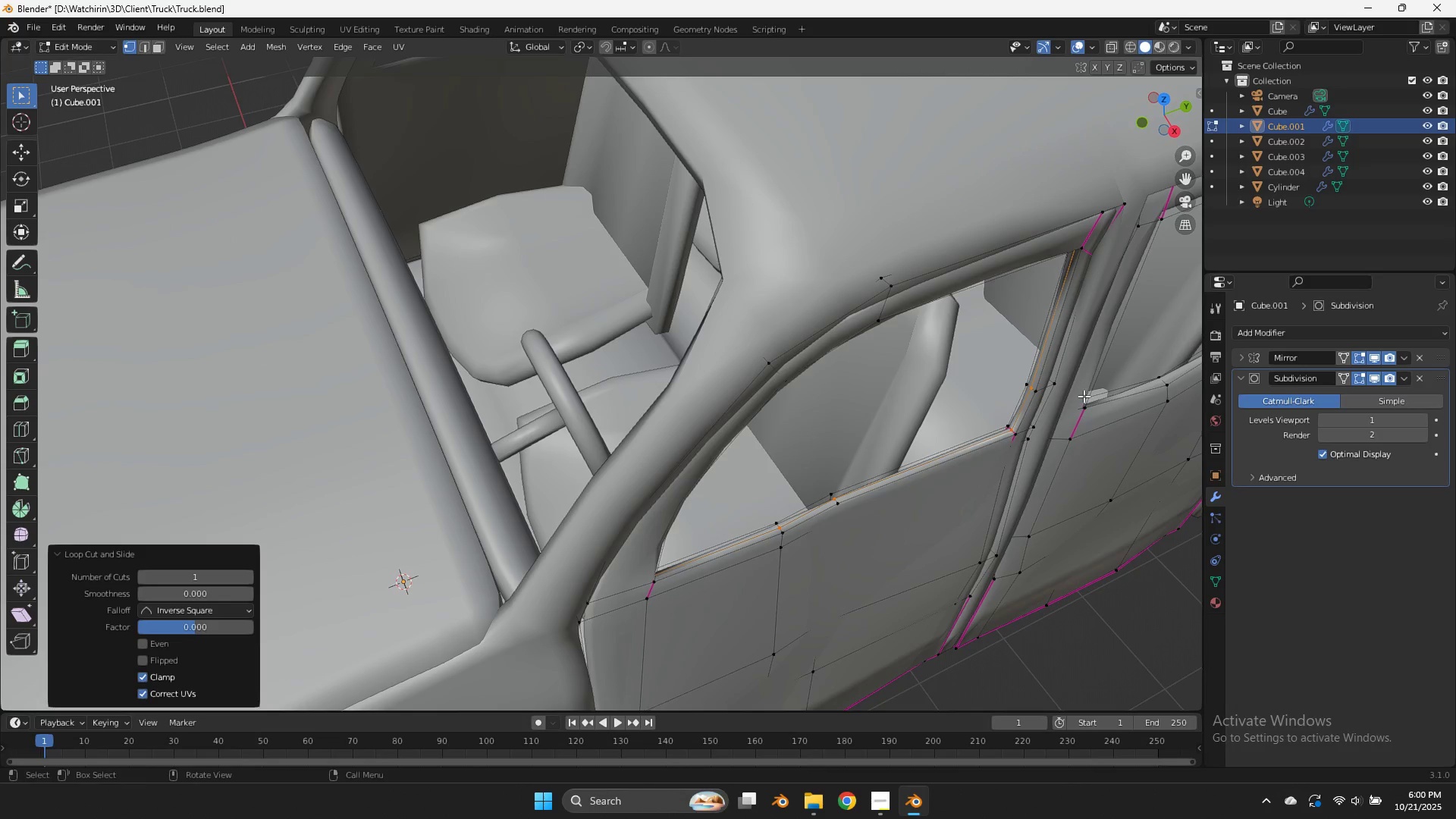 
key(F)
 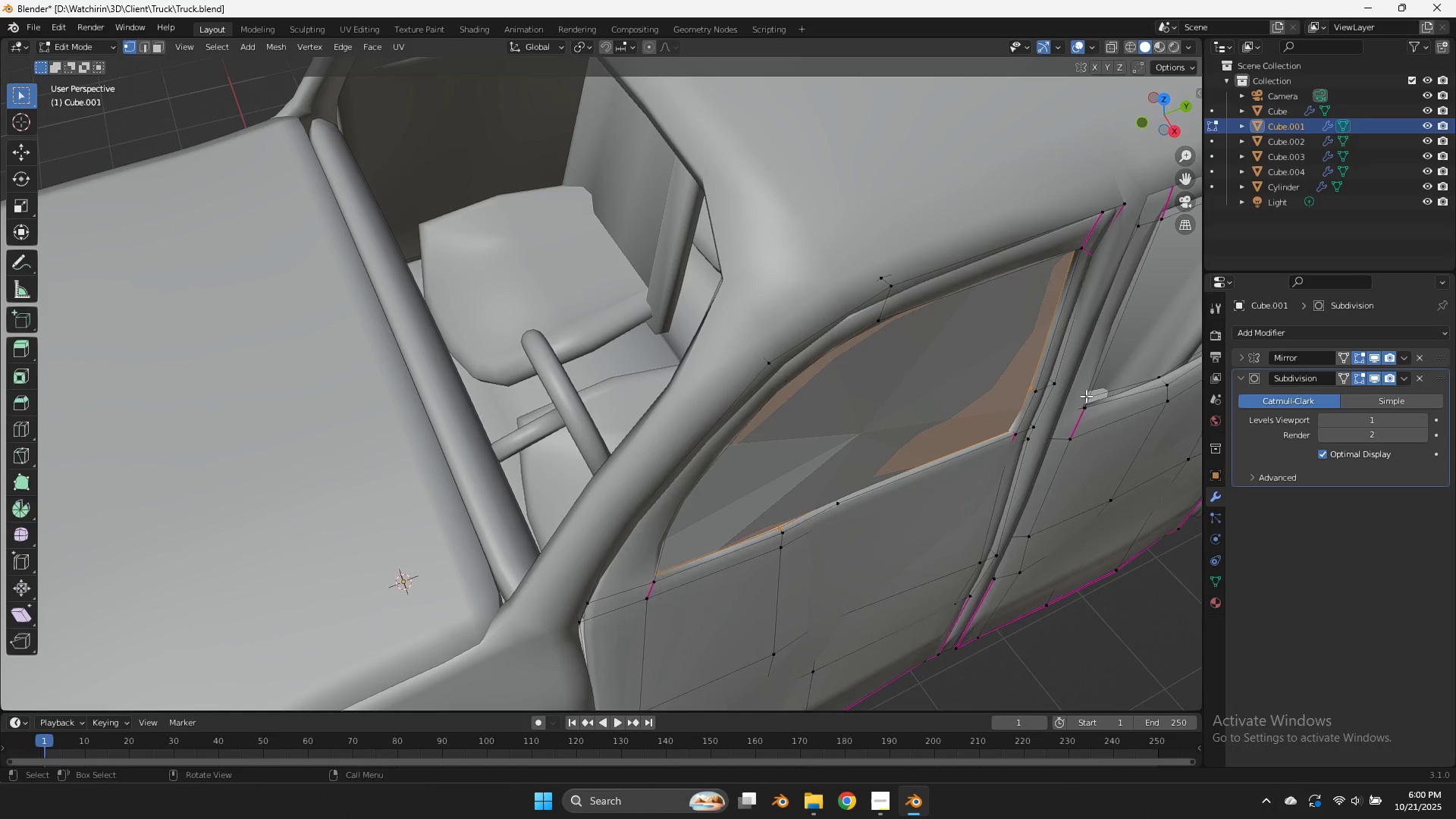 
key(Tab)
 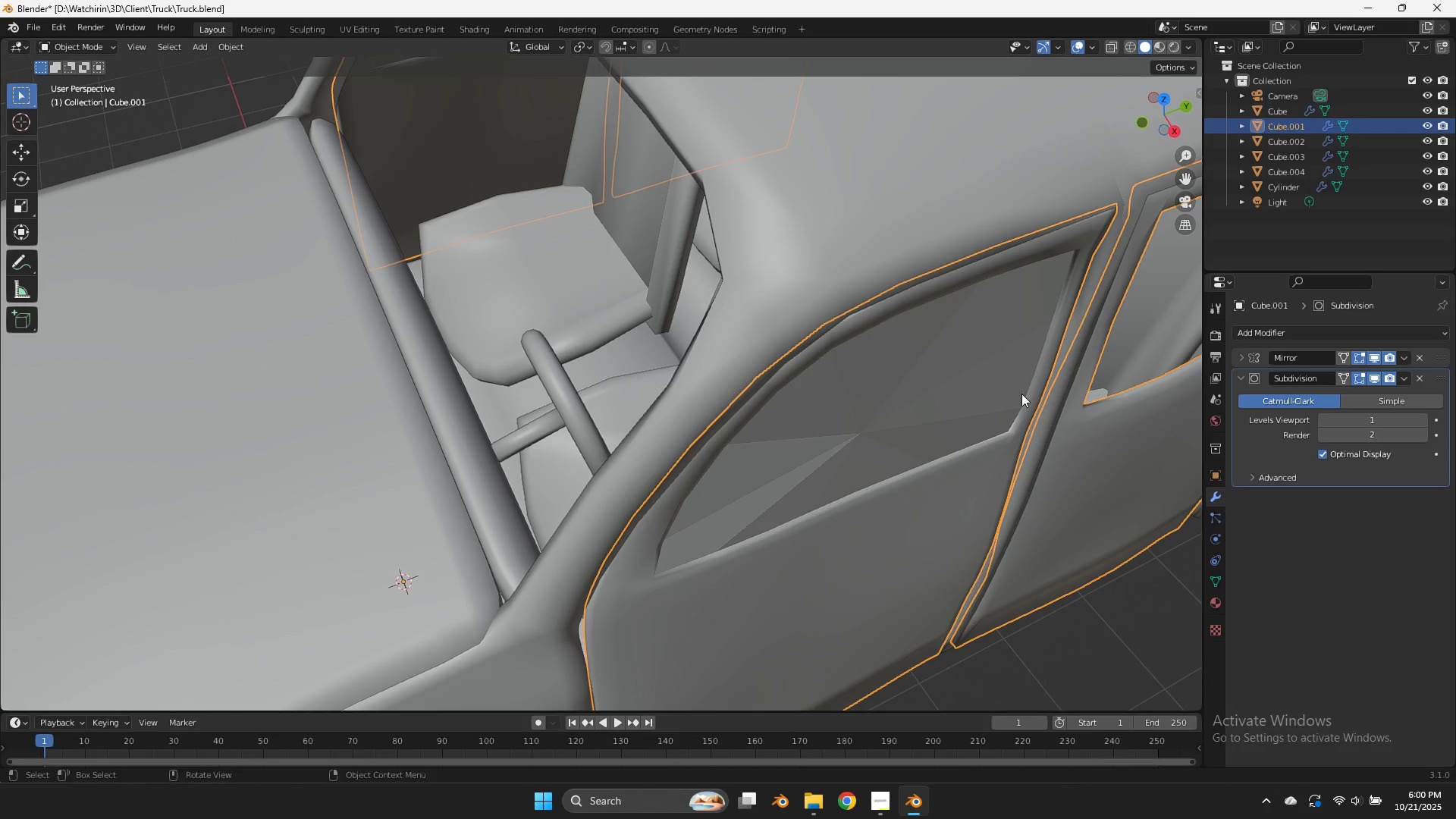 
key(Tab)
 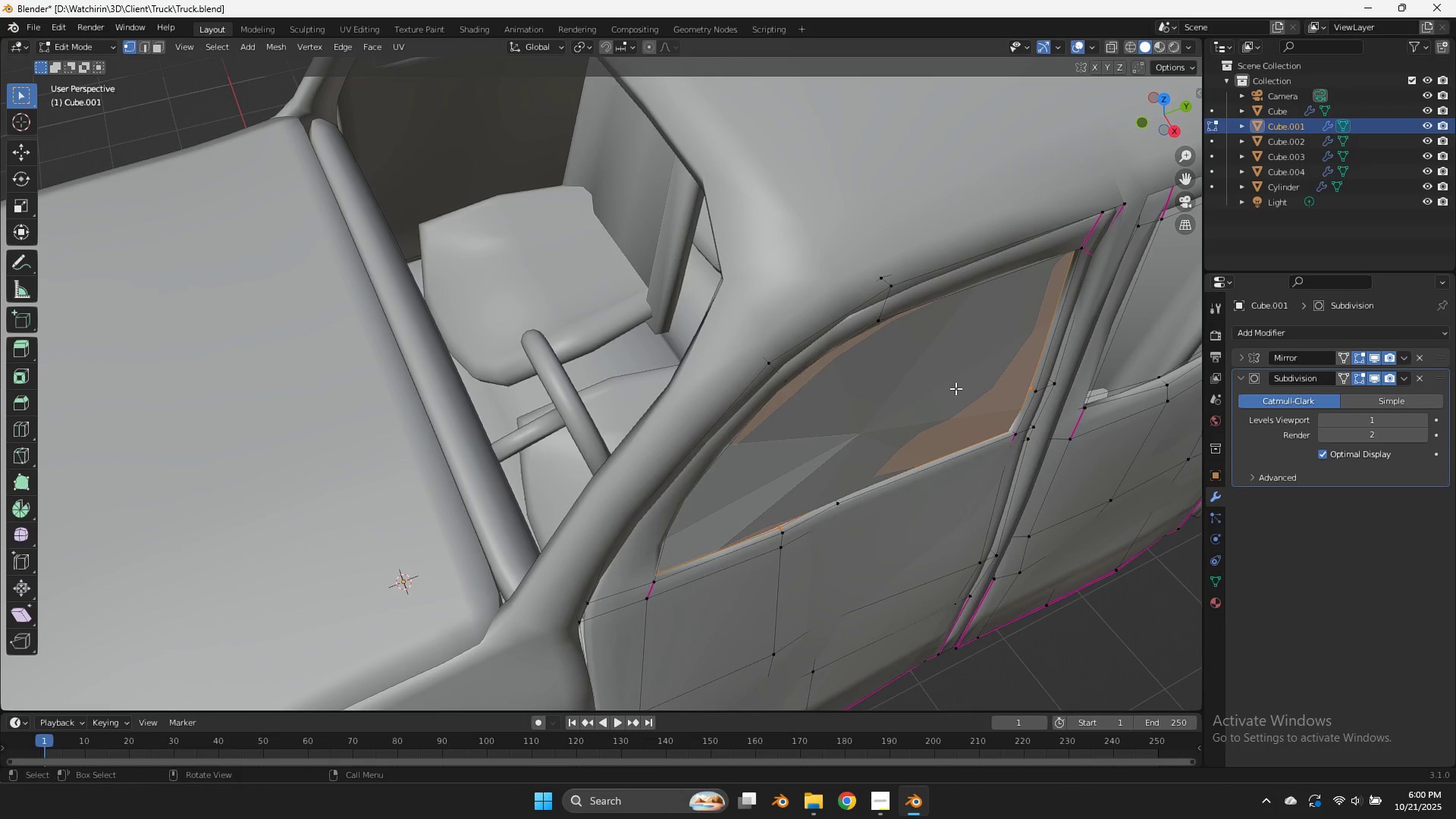 
key(Control+Z)
 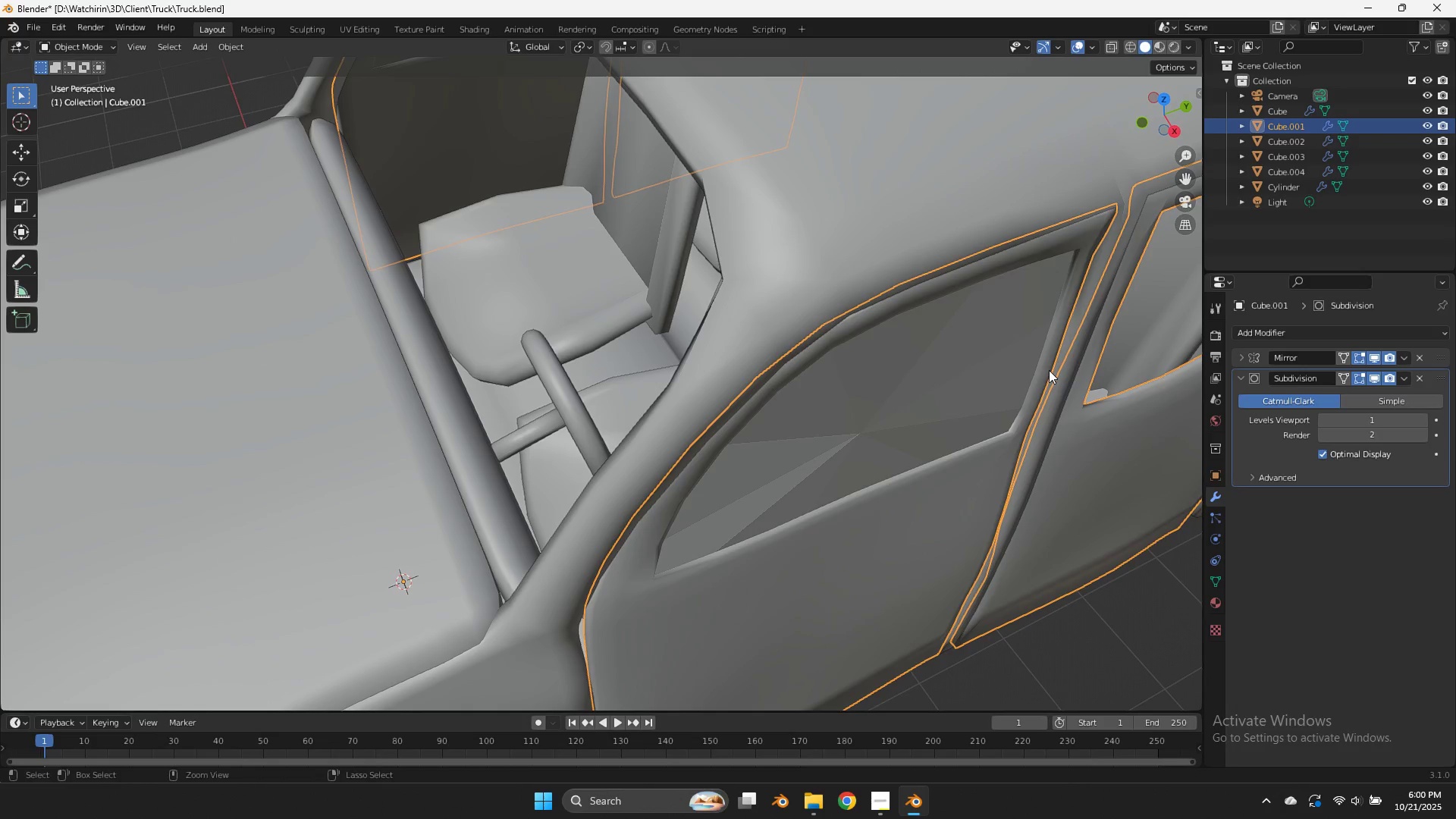 
key(Control+Z)
 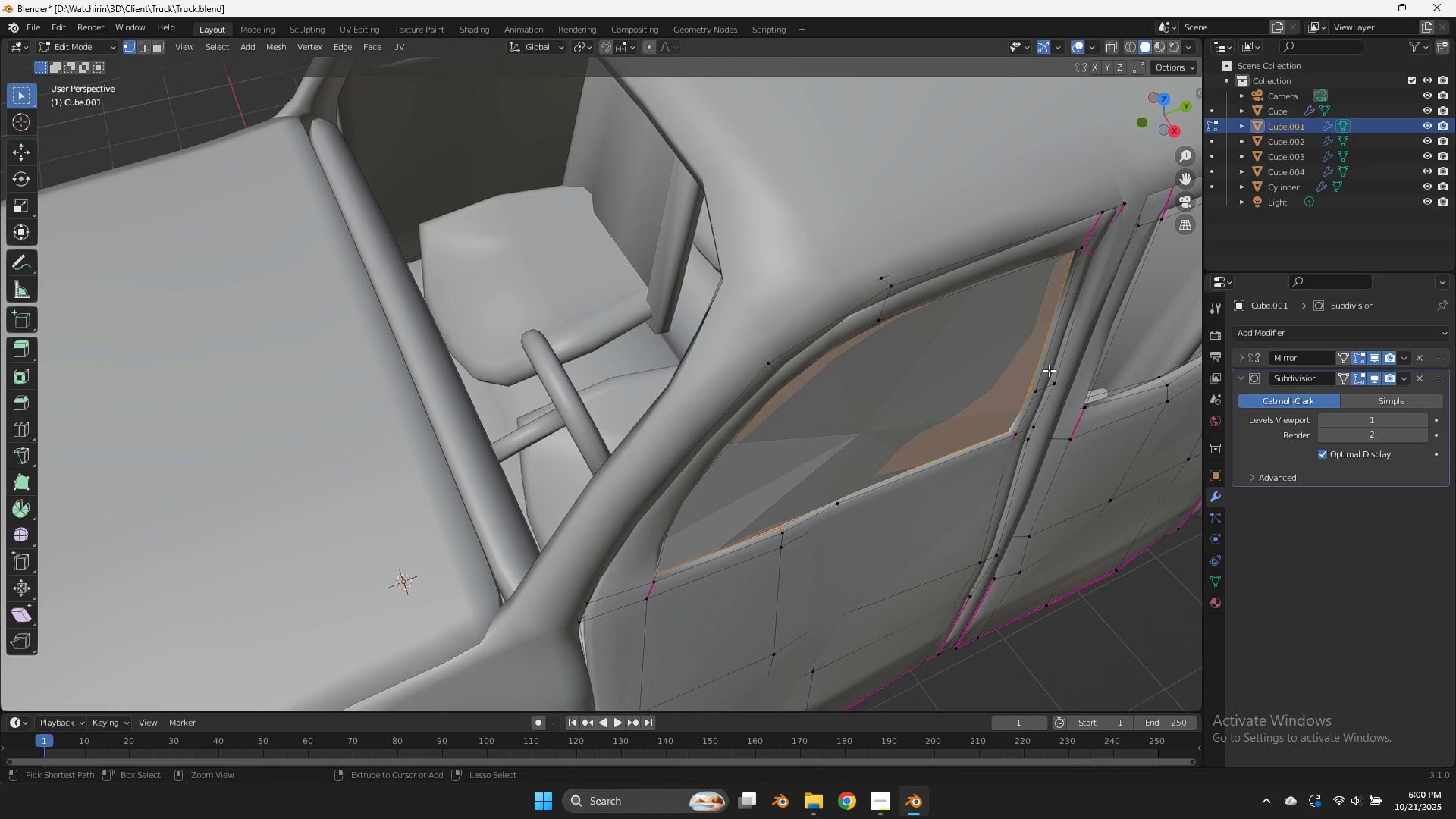 
key(Control+Z)
 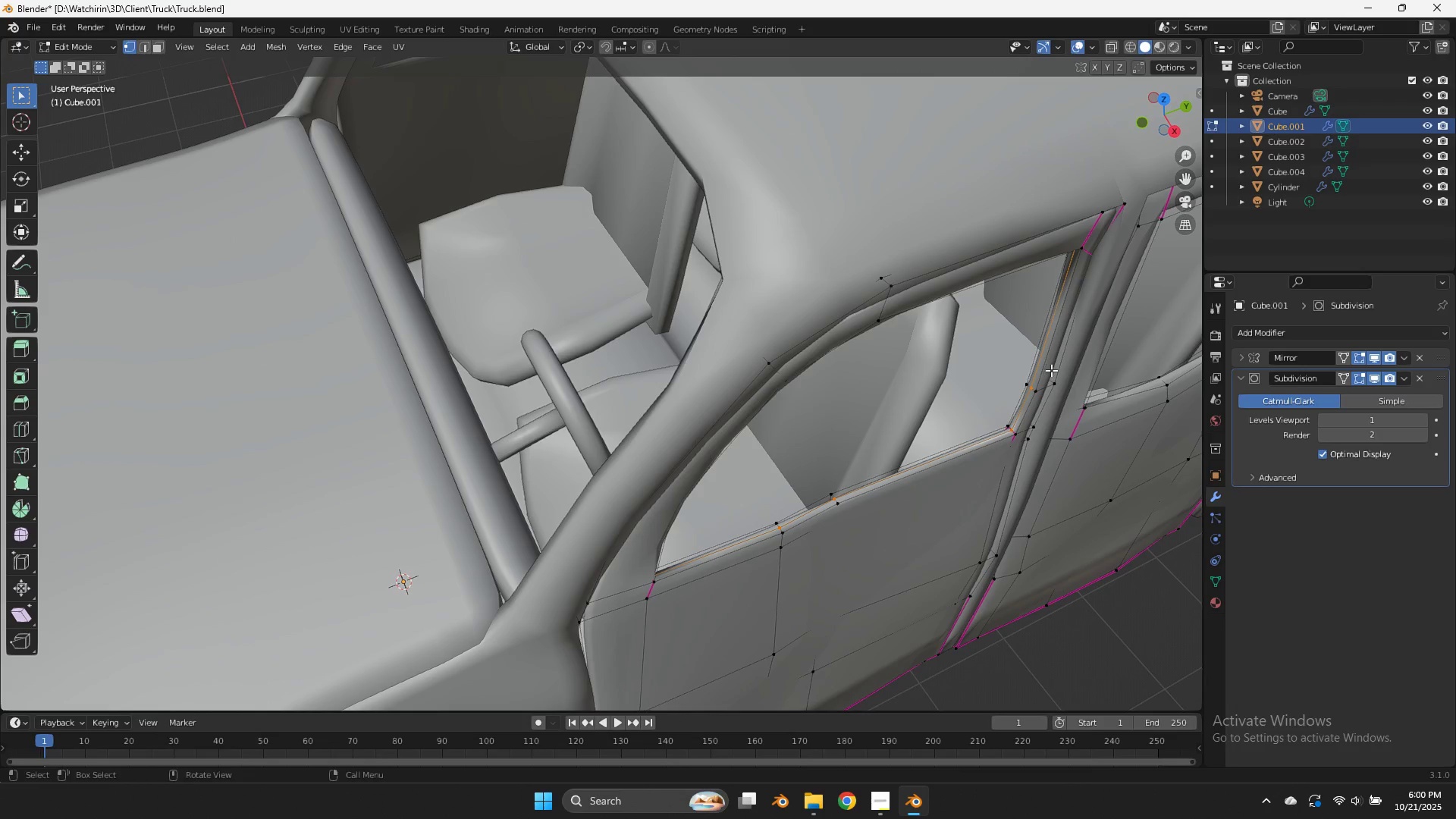 
type(esf)
key(Tab)
 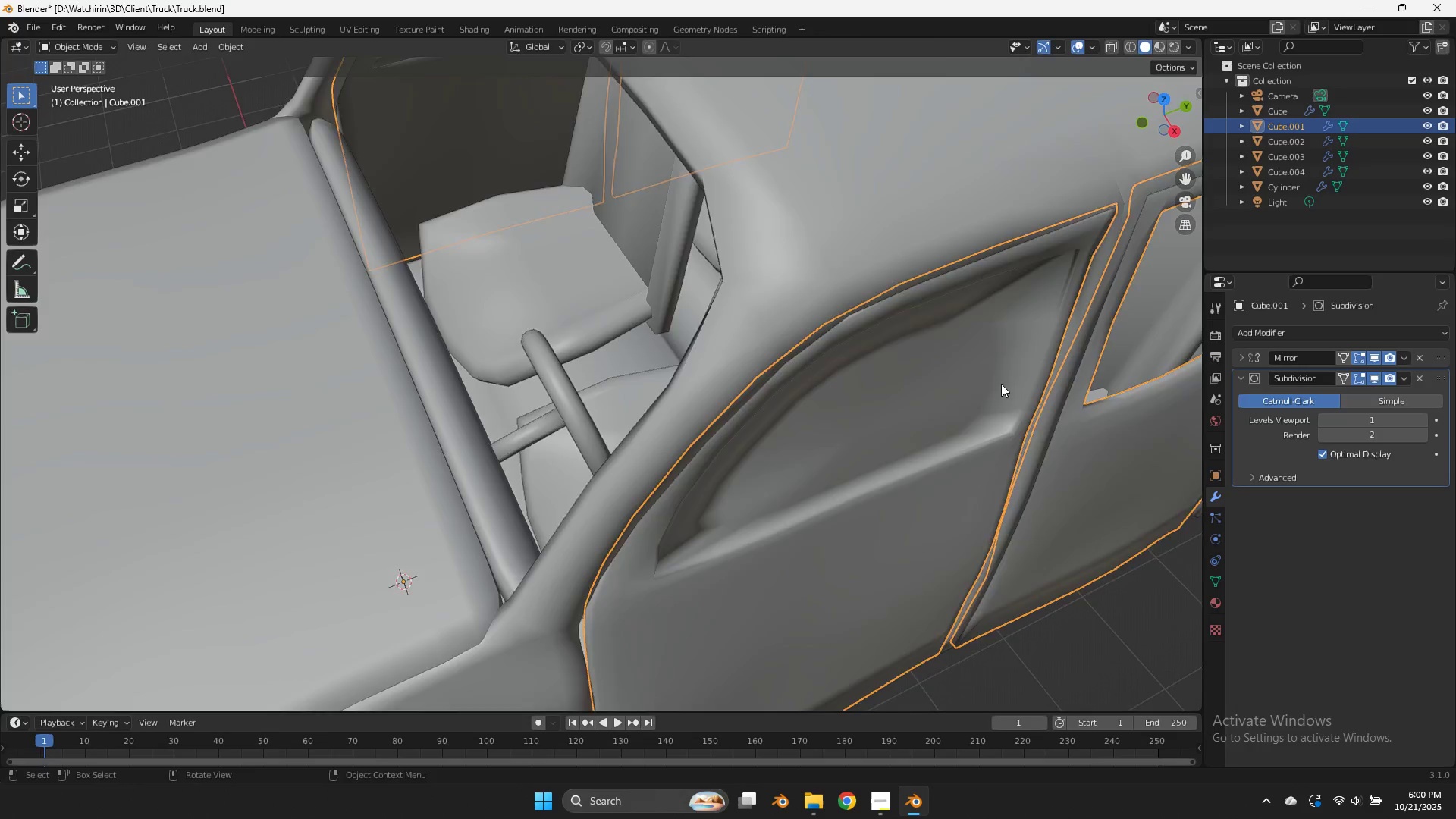 
scroll: coordinate [1001, 381], scroll_direction: down, amount: 2.0
 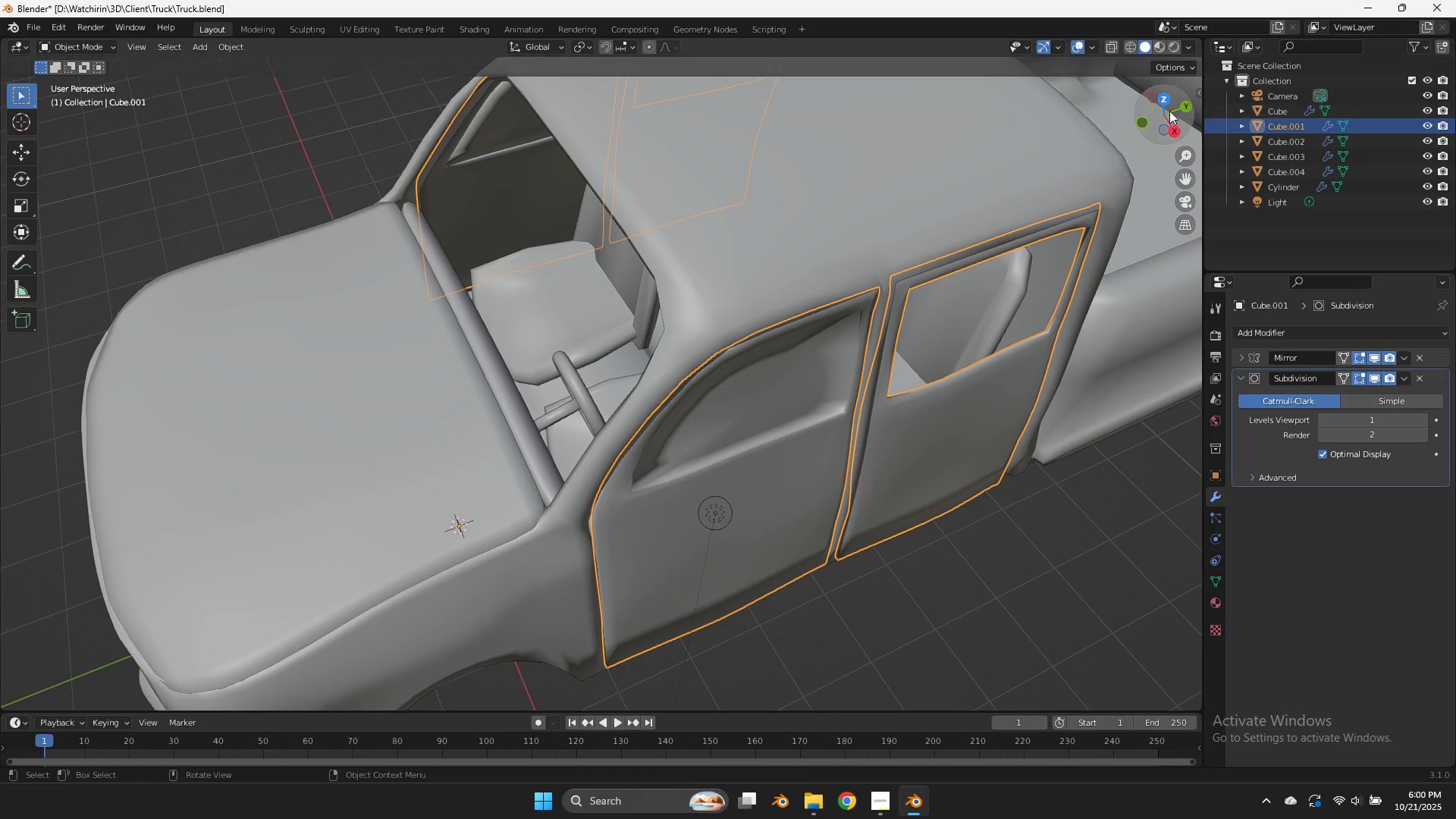 
left_click_drag(start_coordinate=[1169, 111], to_coordinate=[1181, 701])
 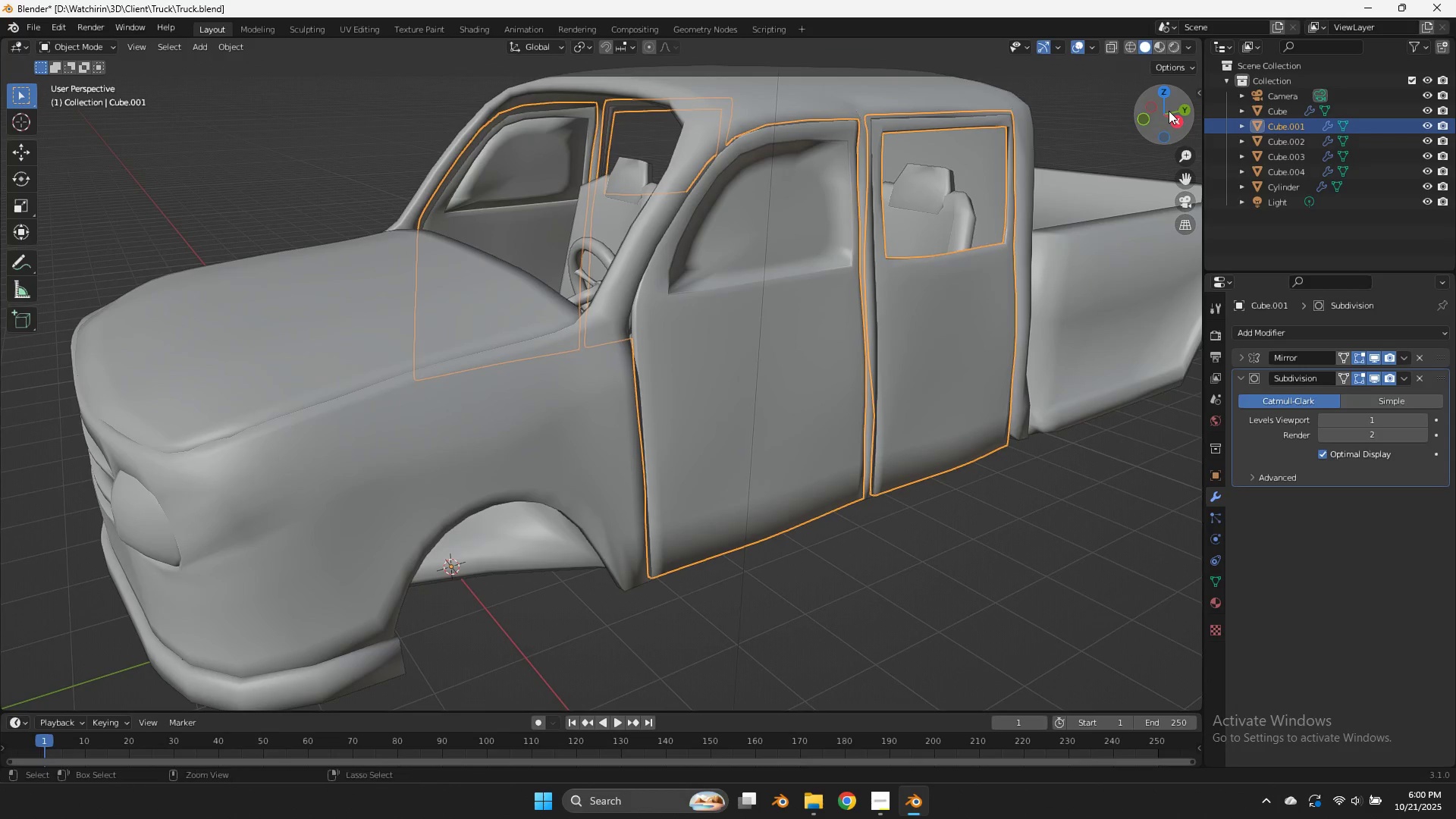 
key(Control+Z)
 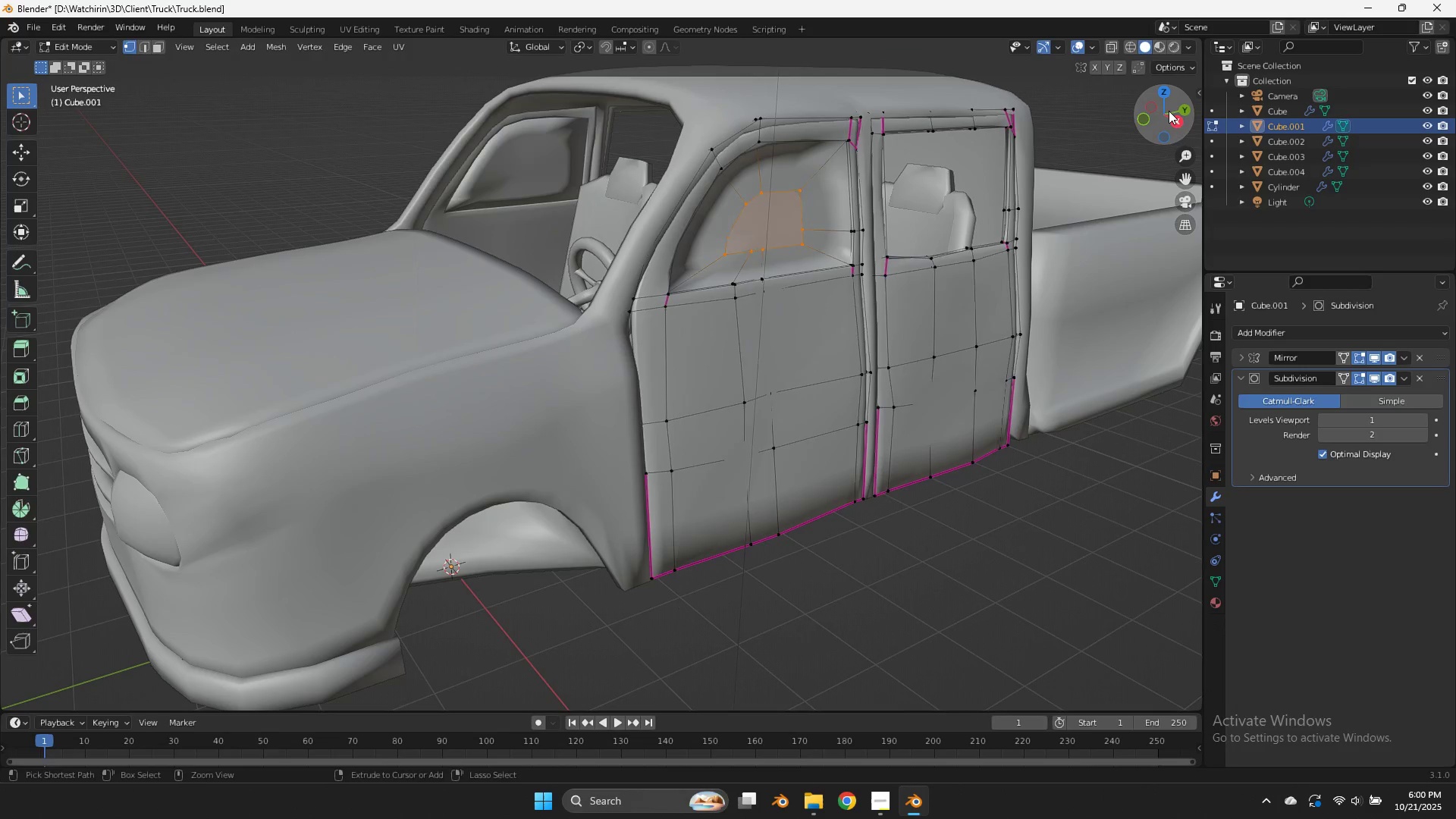 
key(Control+Z)
 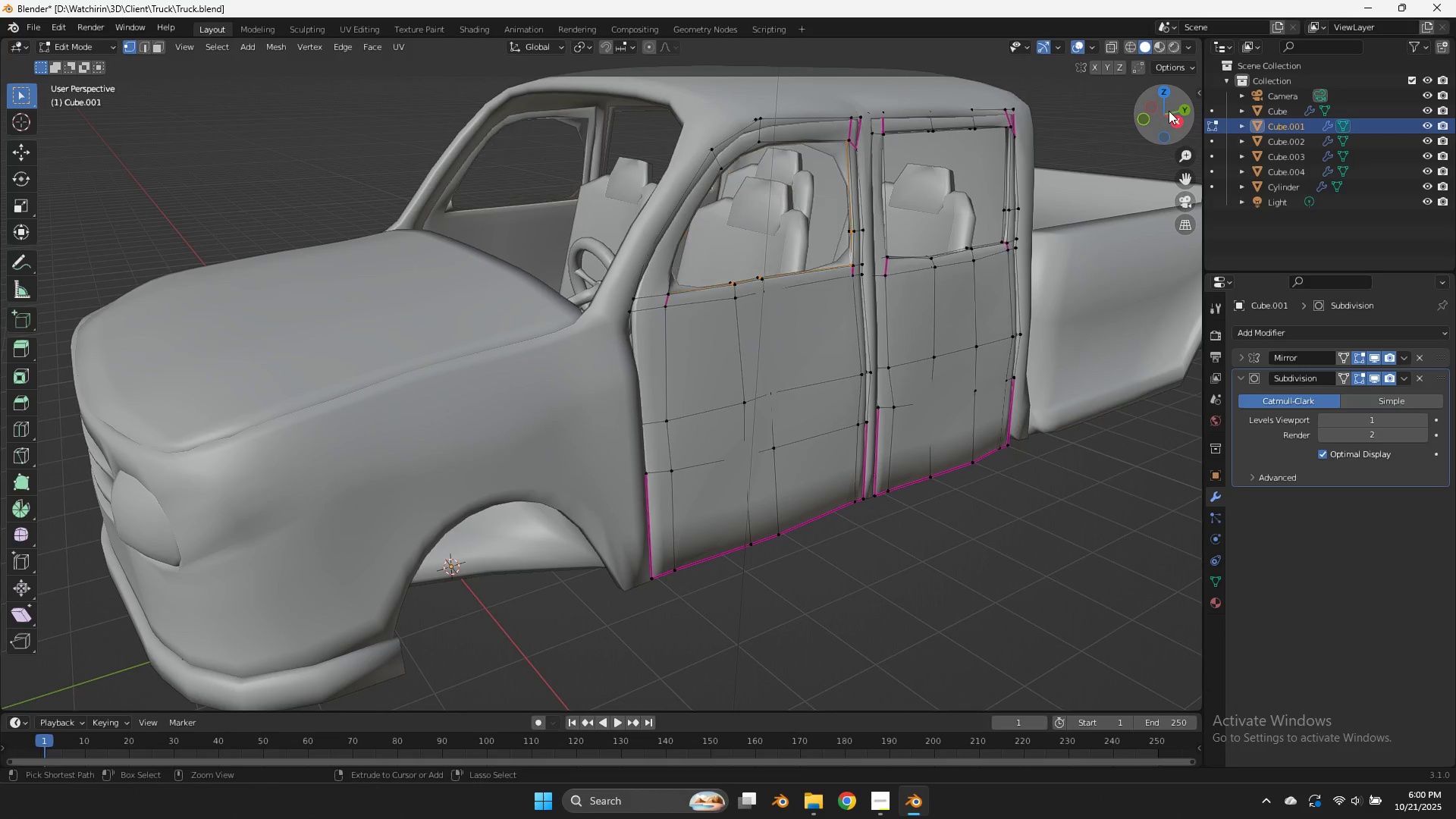 
key(Control+Z)
 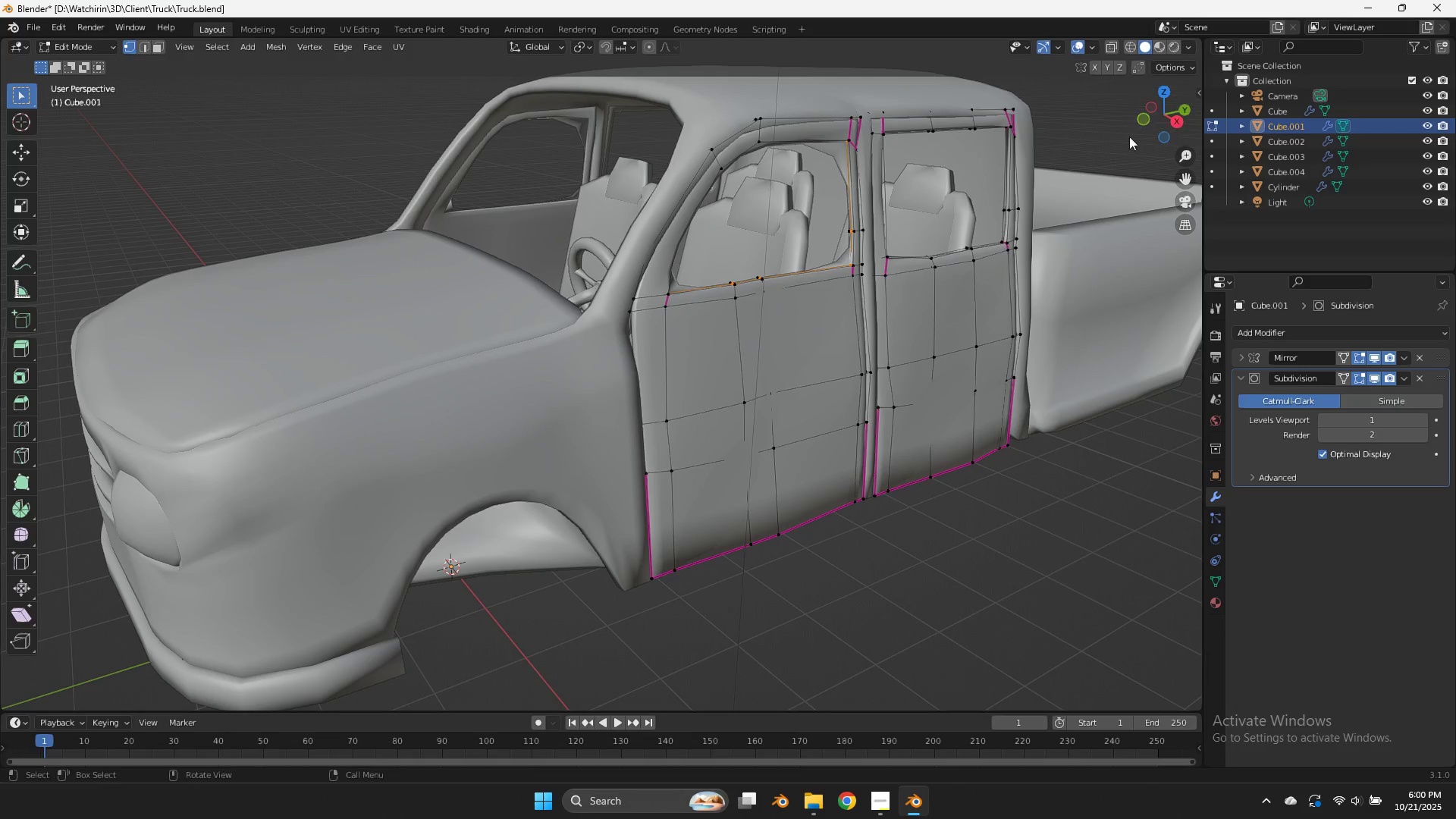 
key(Control+Z)
 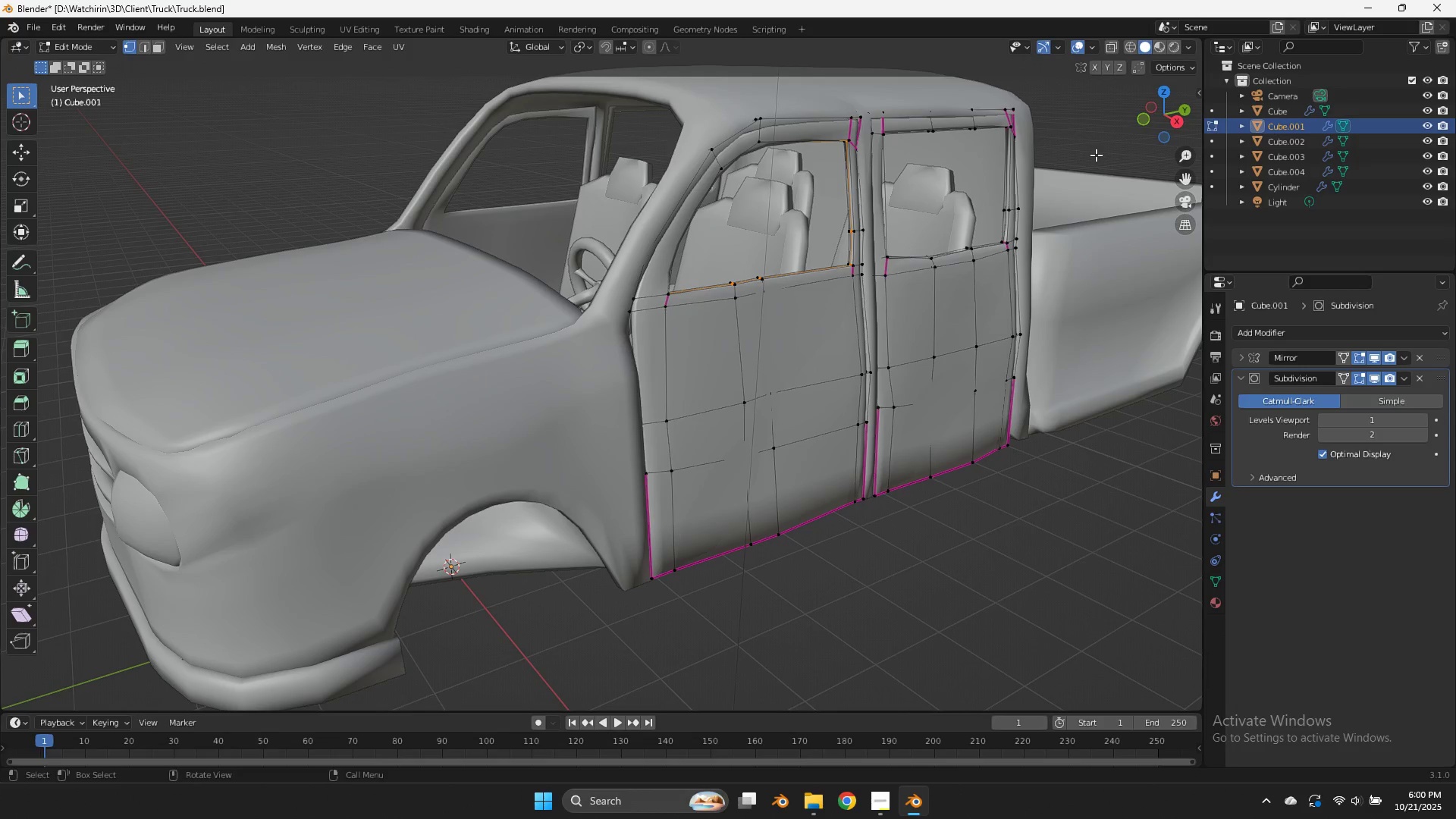 
key(F)
 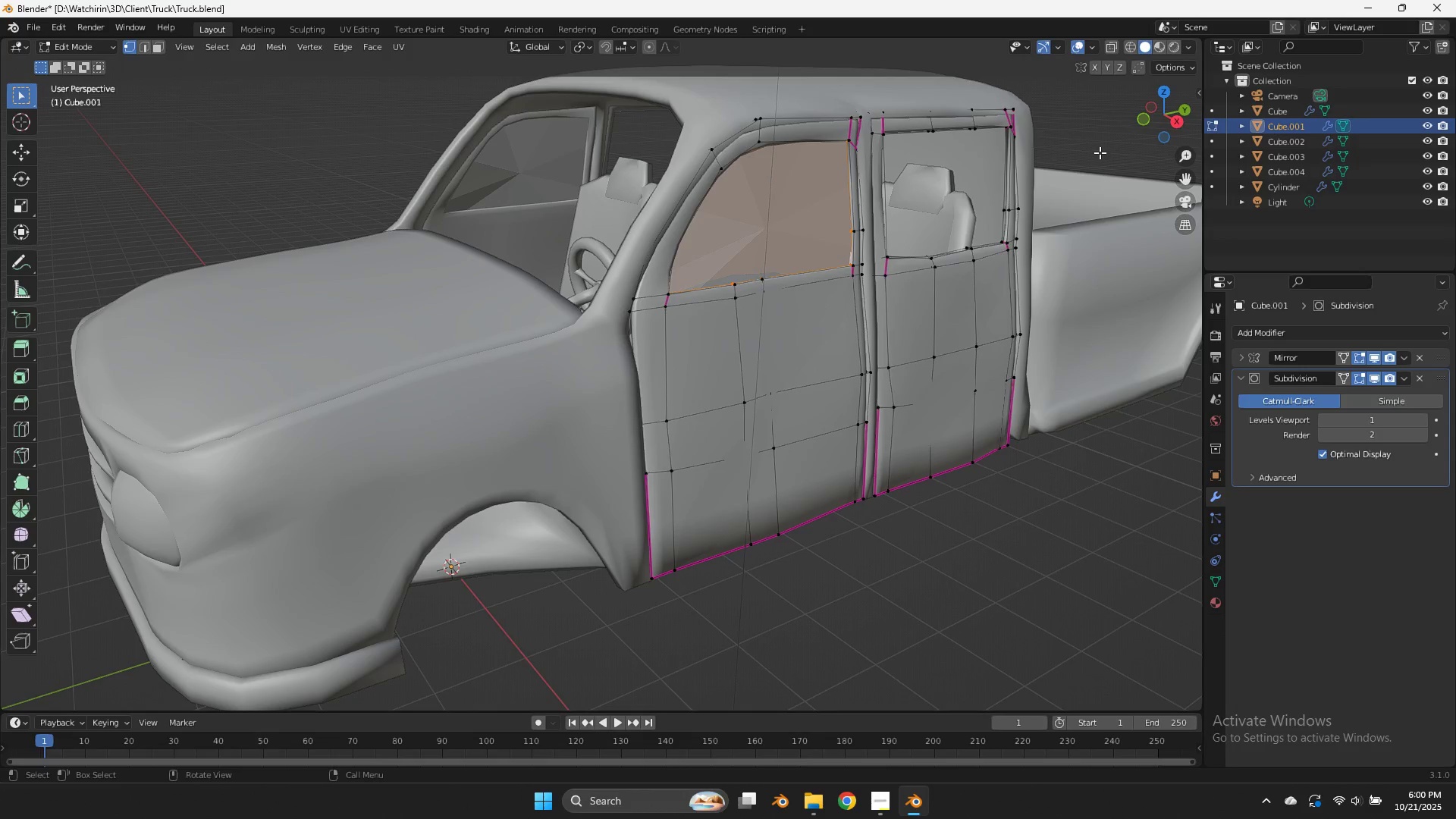 
scroll: coordinate [1100, 152], scroll_direction: down, amount: 1.0
 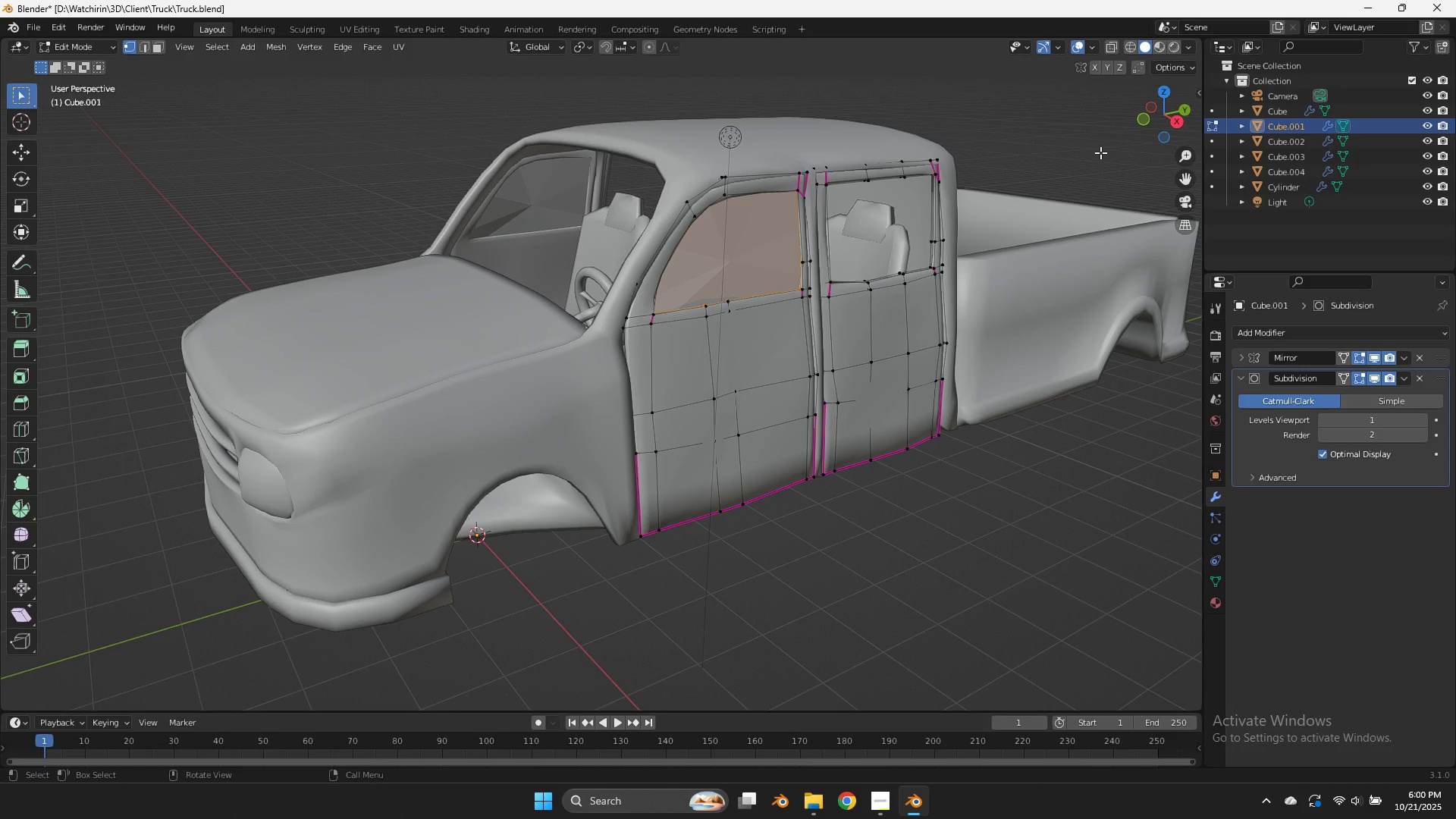 
key(Control+Z)
 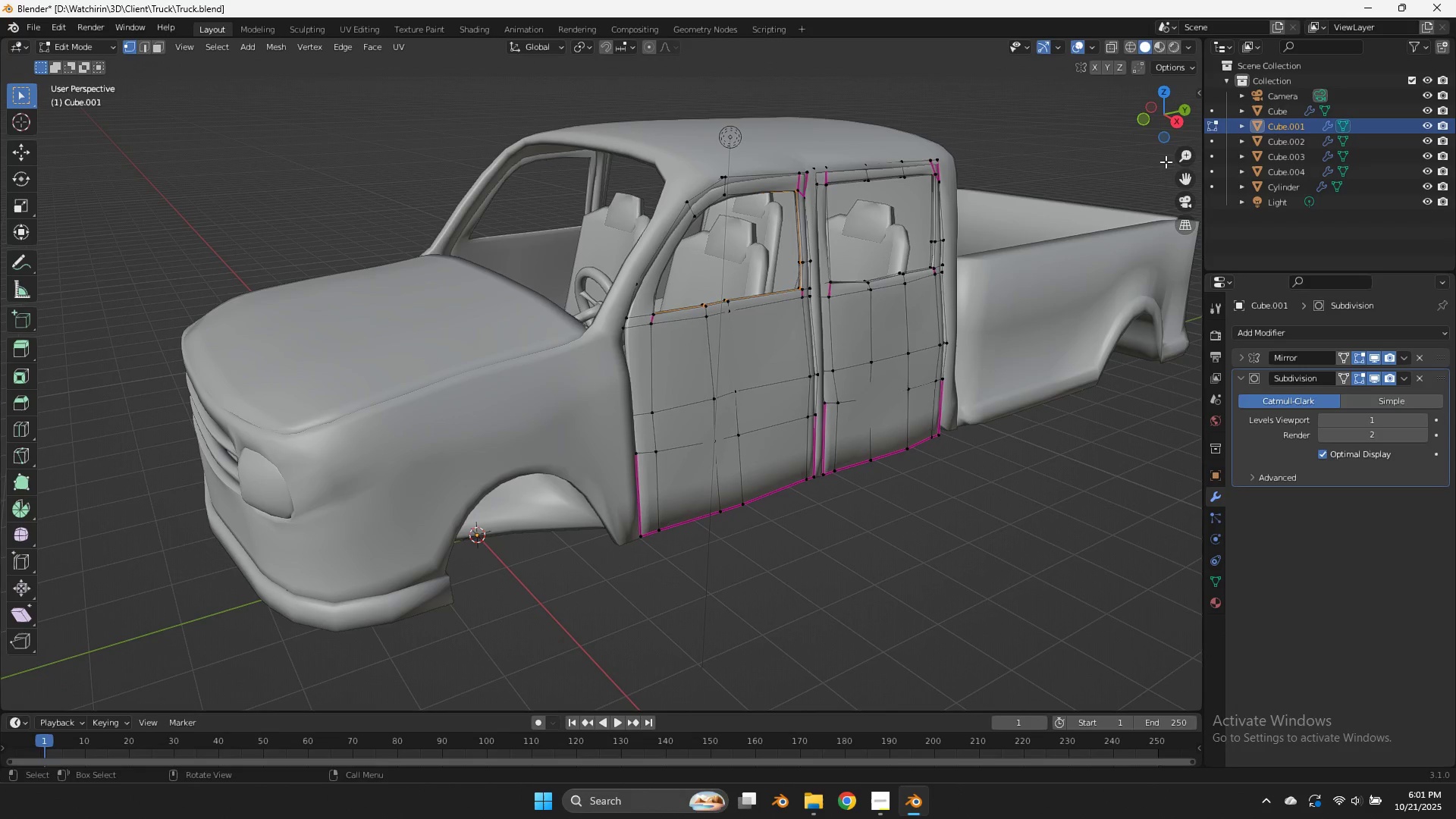 
left_click_drag(start_coordinate=[1185, 184], to_coordinate=[1131, 296])
 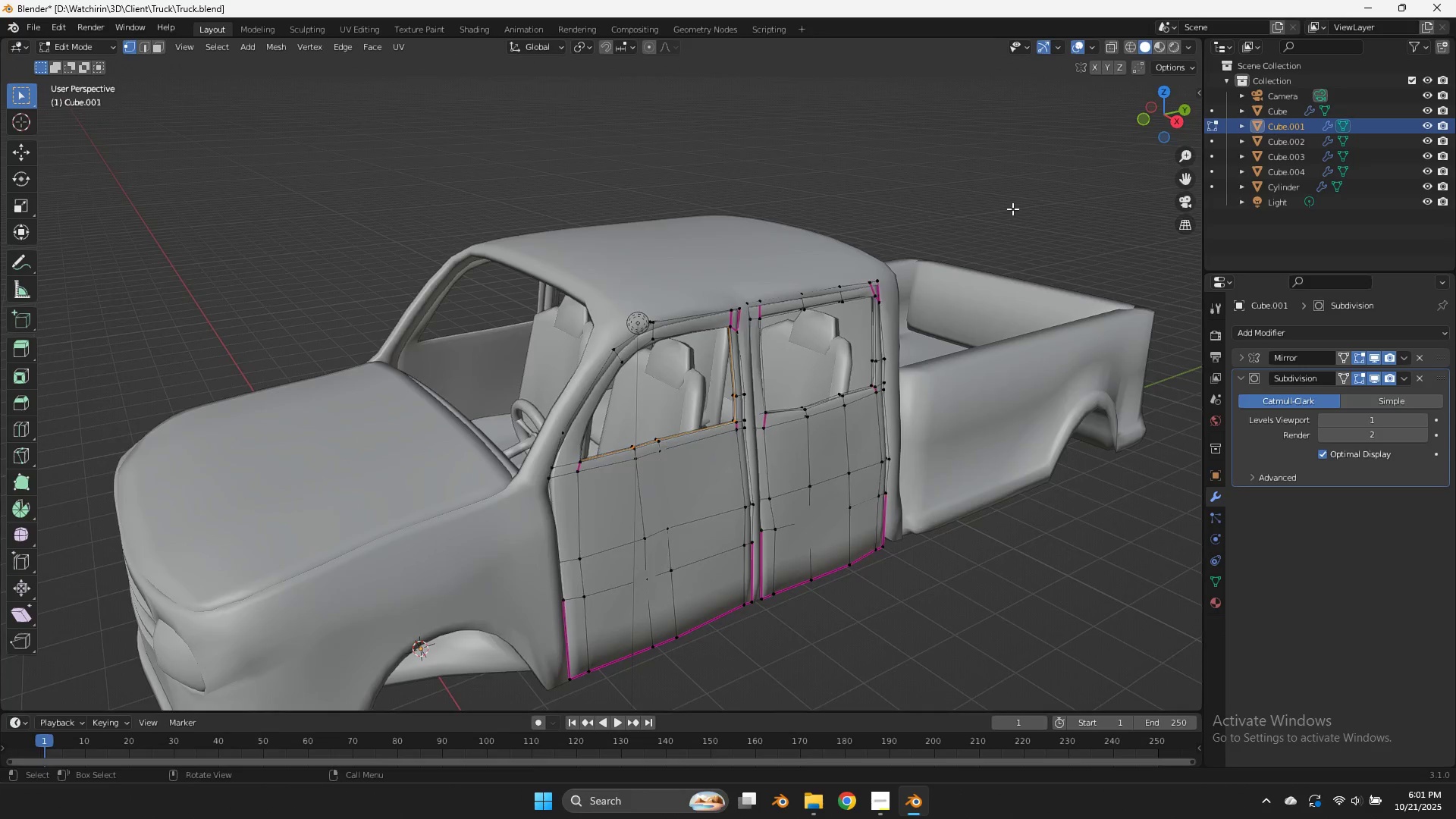 
scroll: coordinate [1012, 209], scroll_direction: up, amount: 4.0
 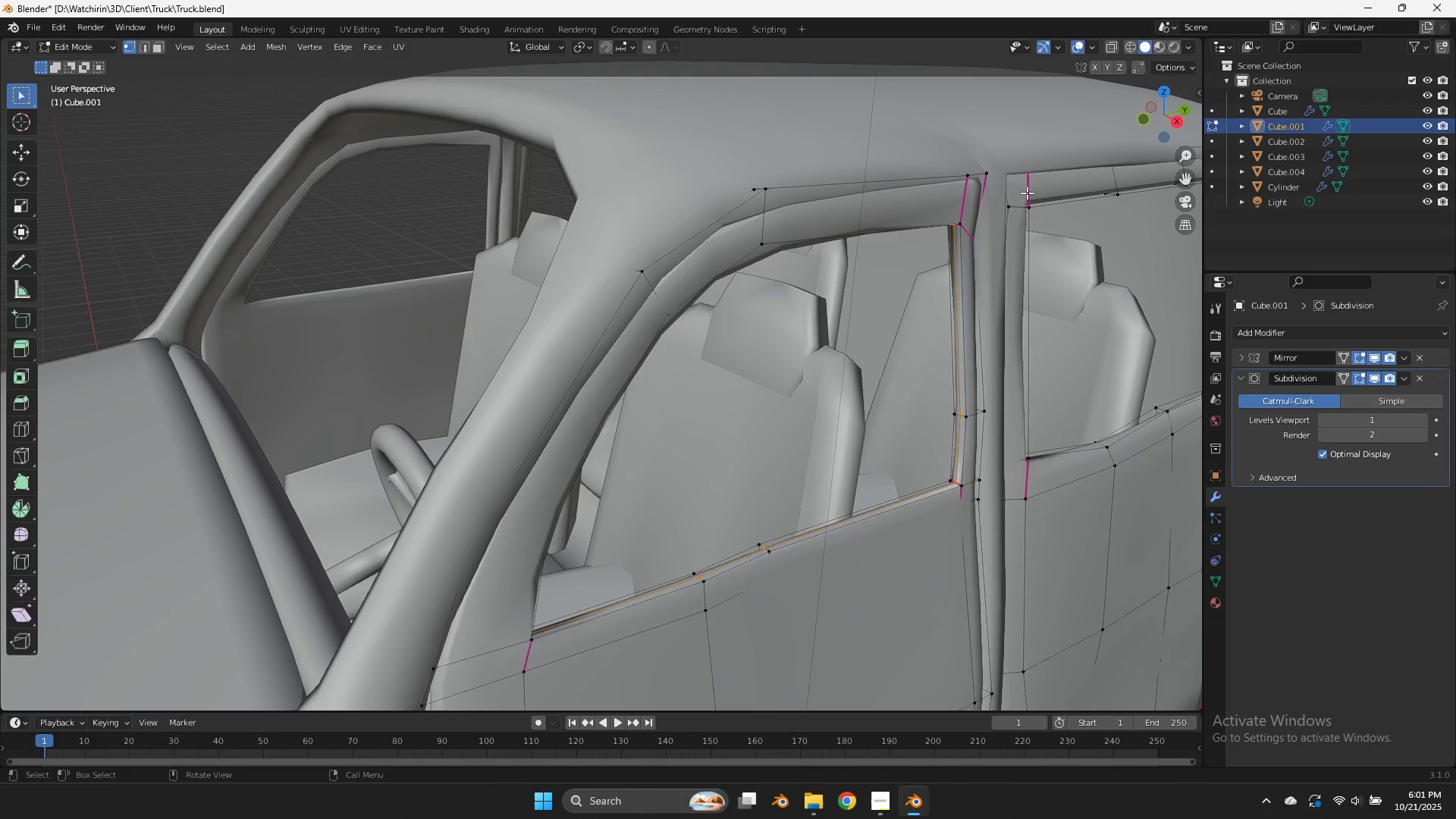 
key(Tab)
 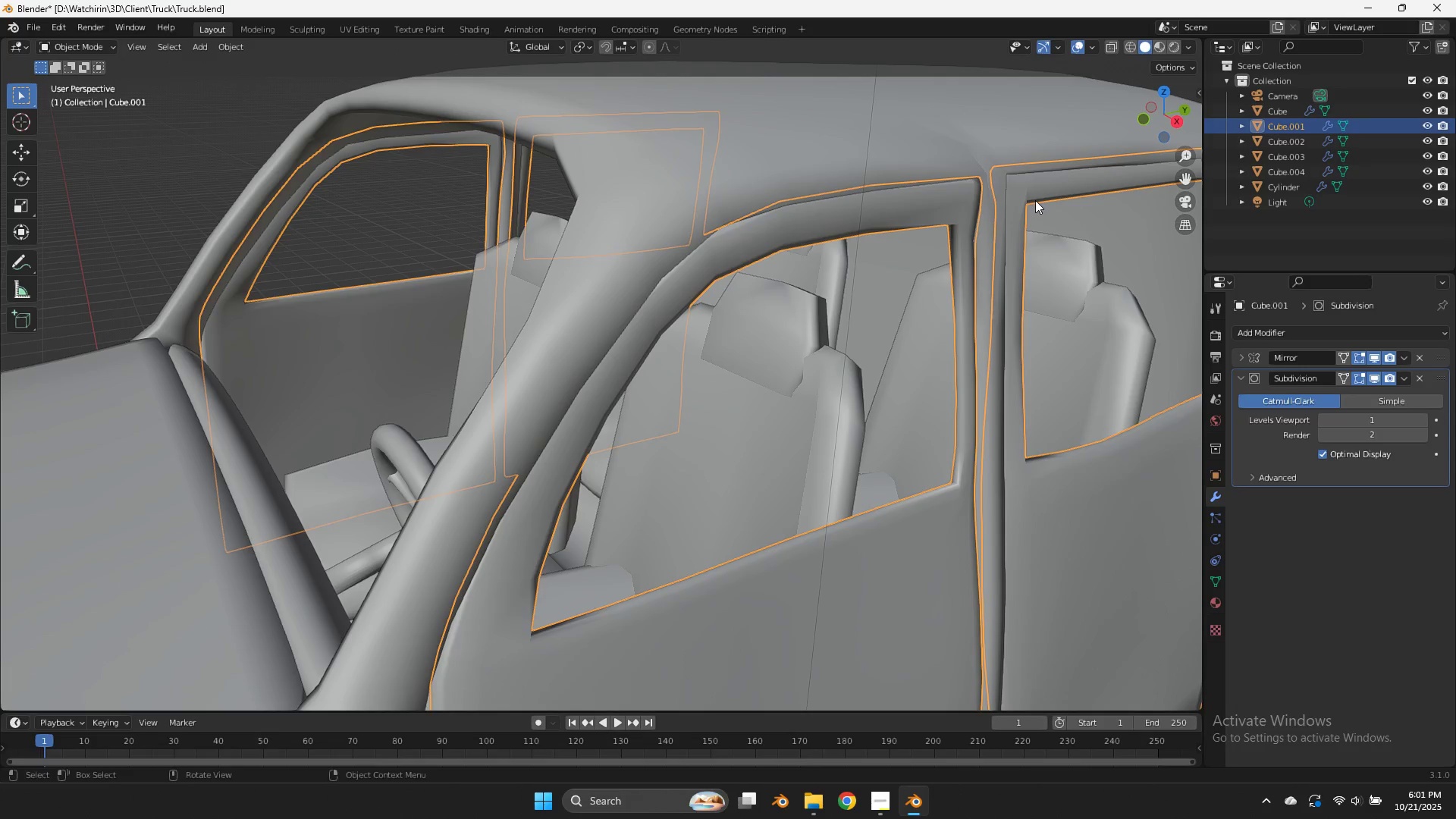 
key(Tab)
 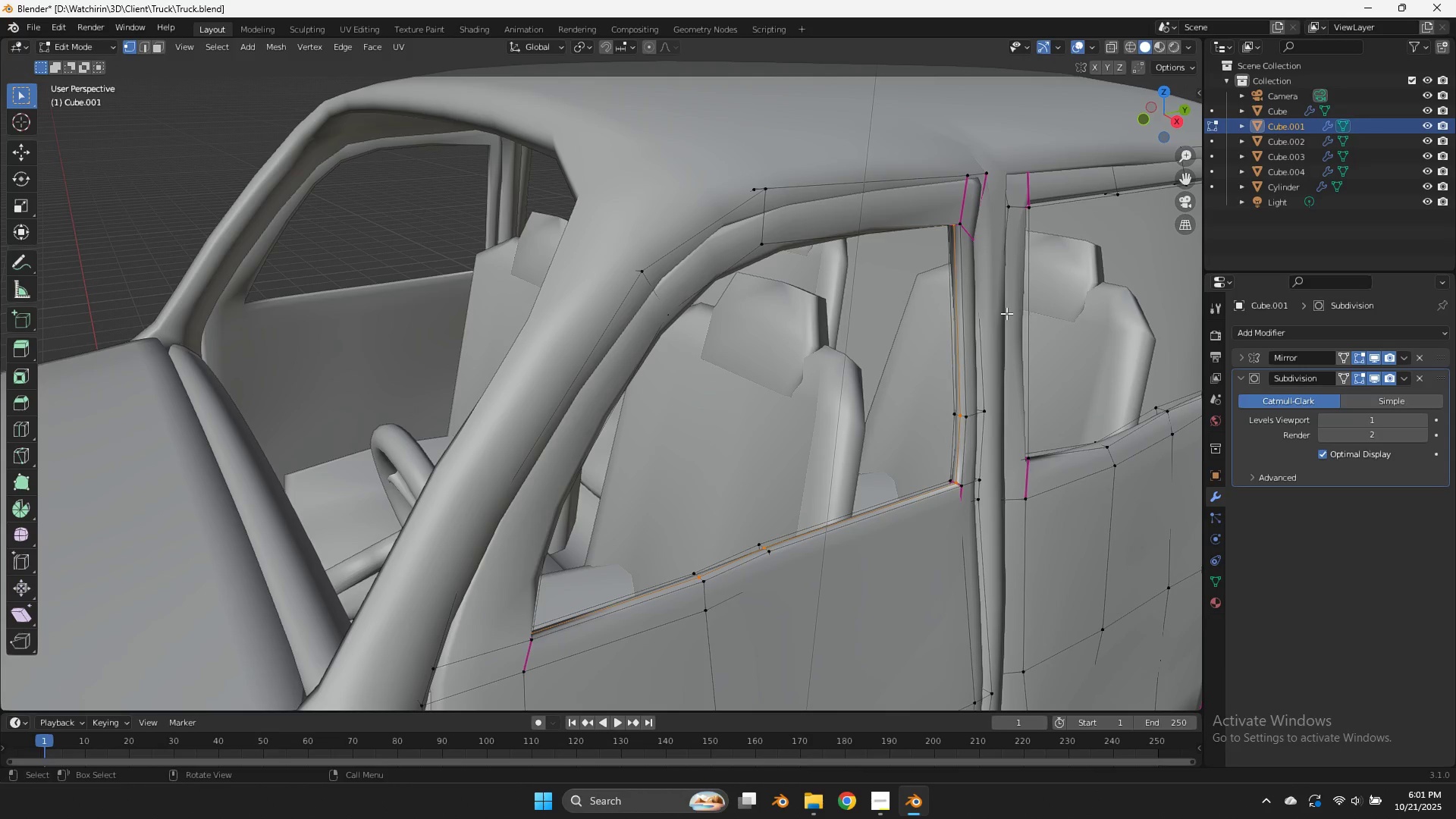 
key(Z)
 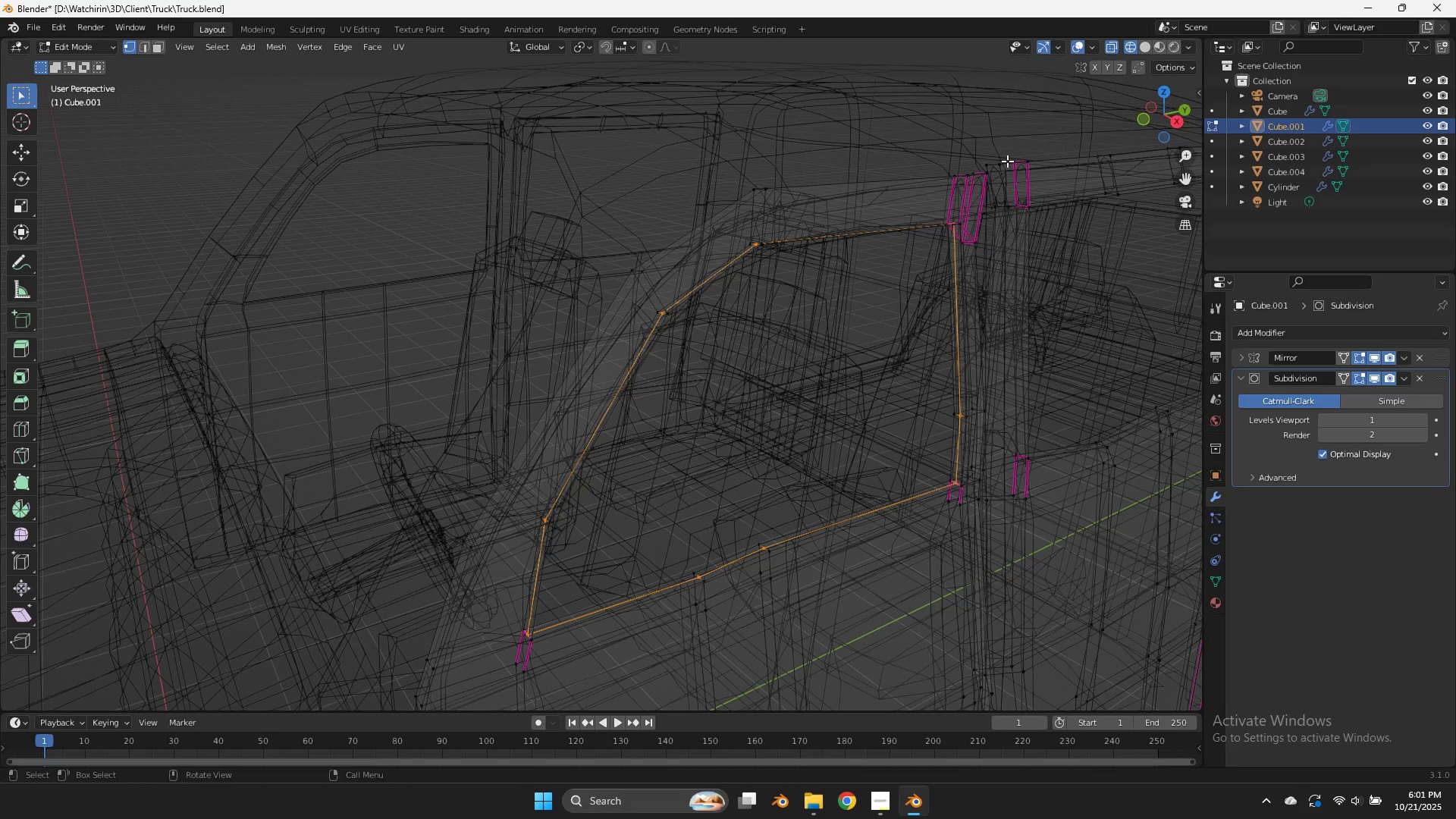 
key(NumpadDivide)
 